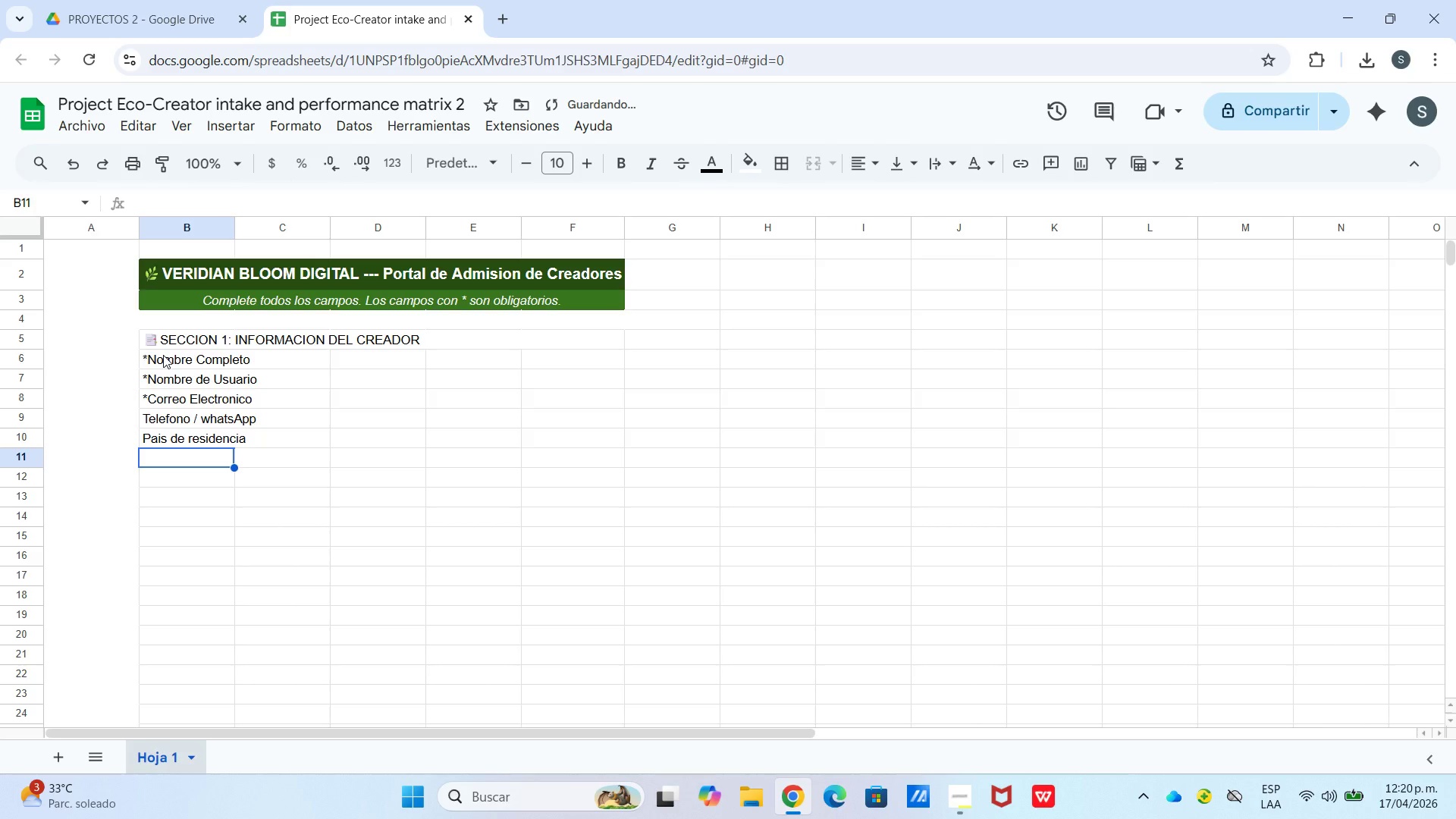 
type(Ciudad)
 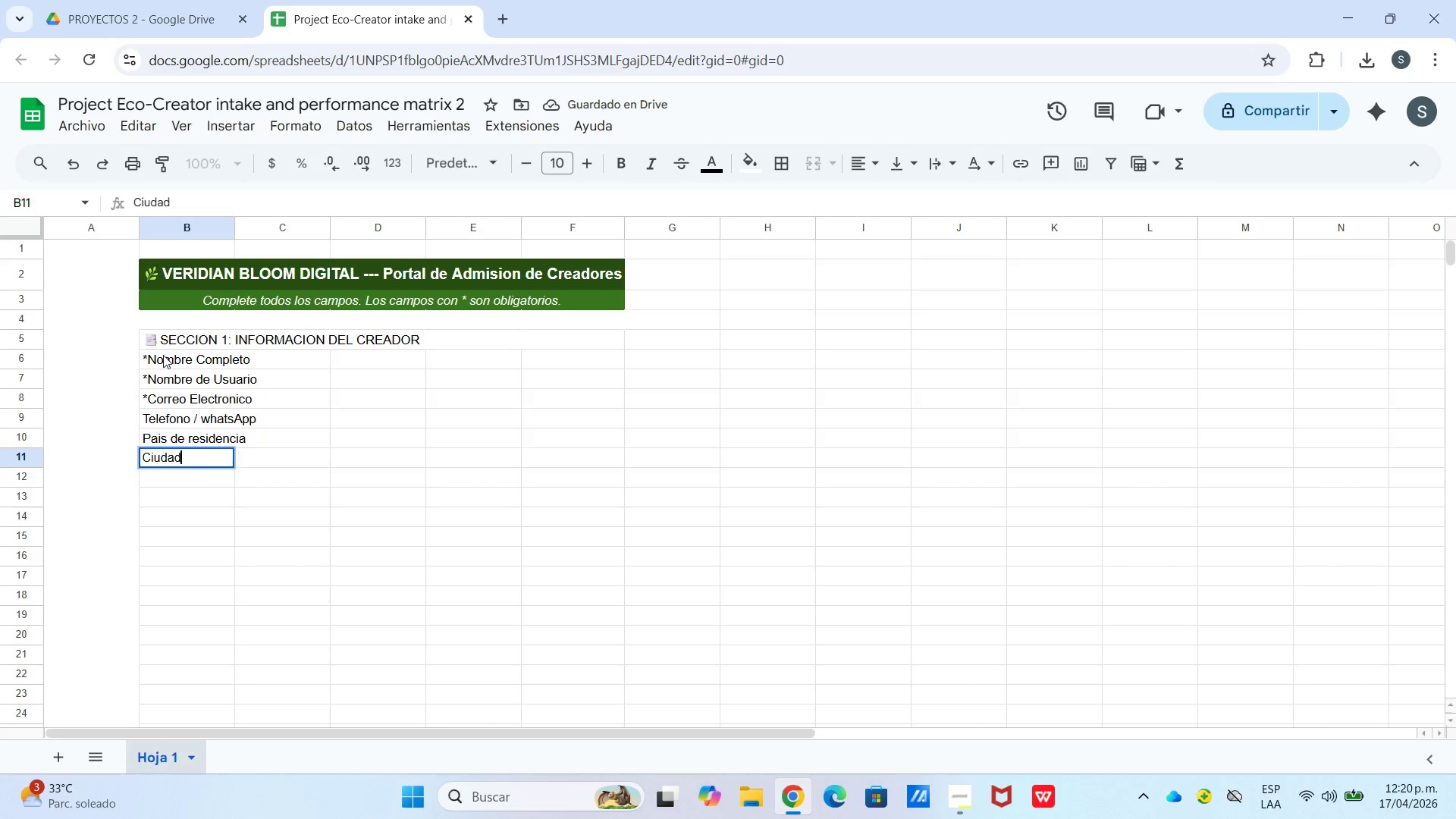 
key(Enter)
 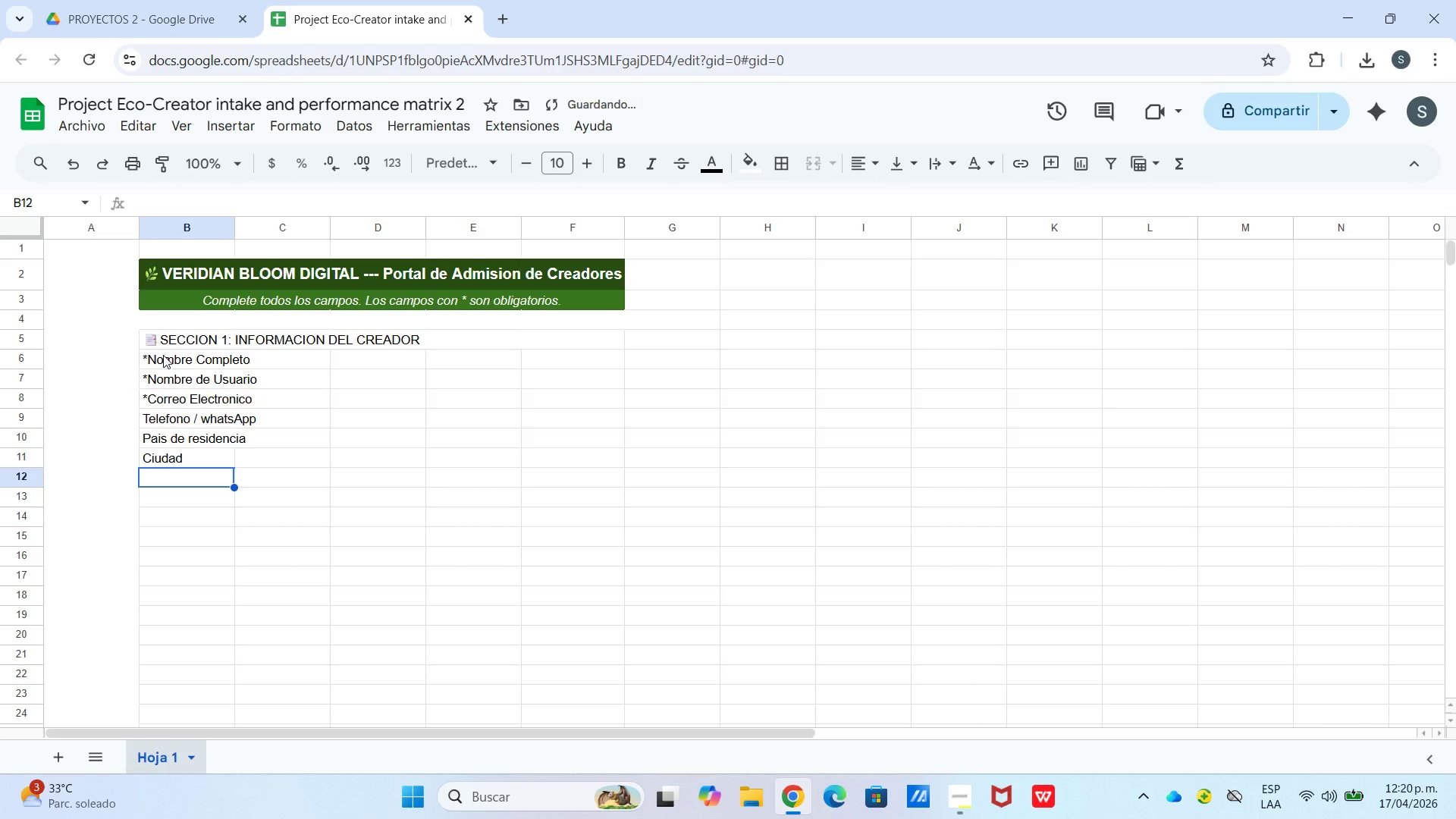 
key(Enter)
 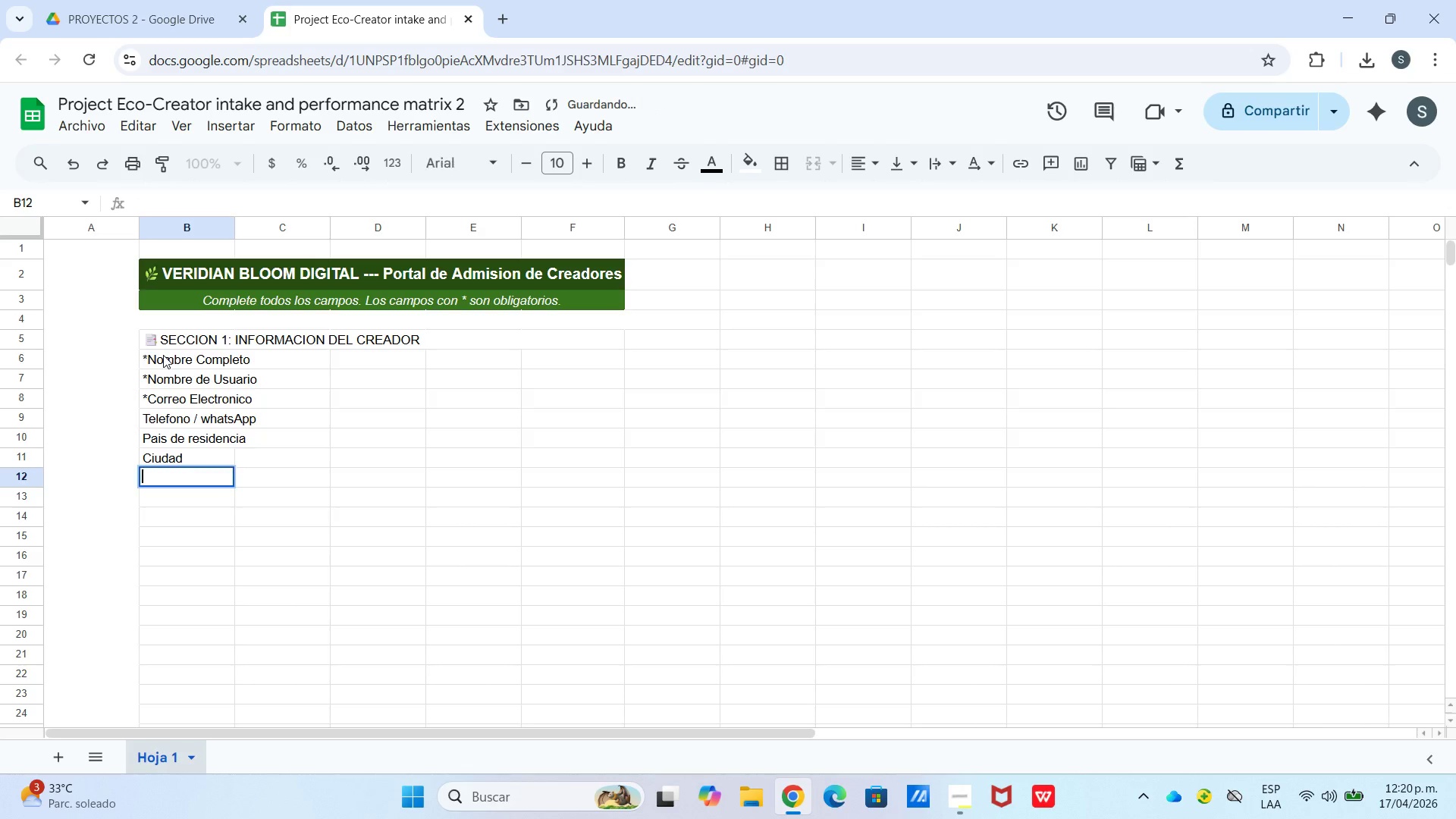 
key(Enter)
 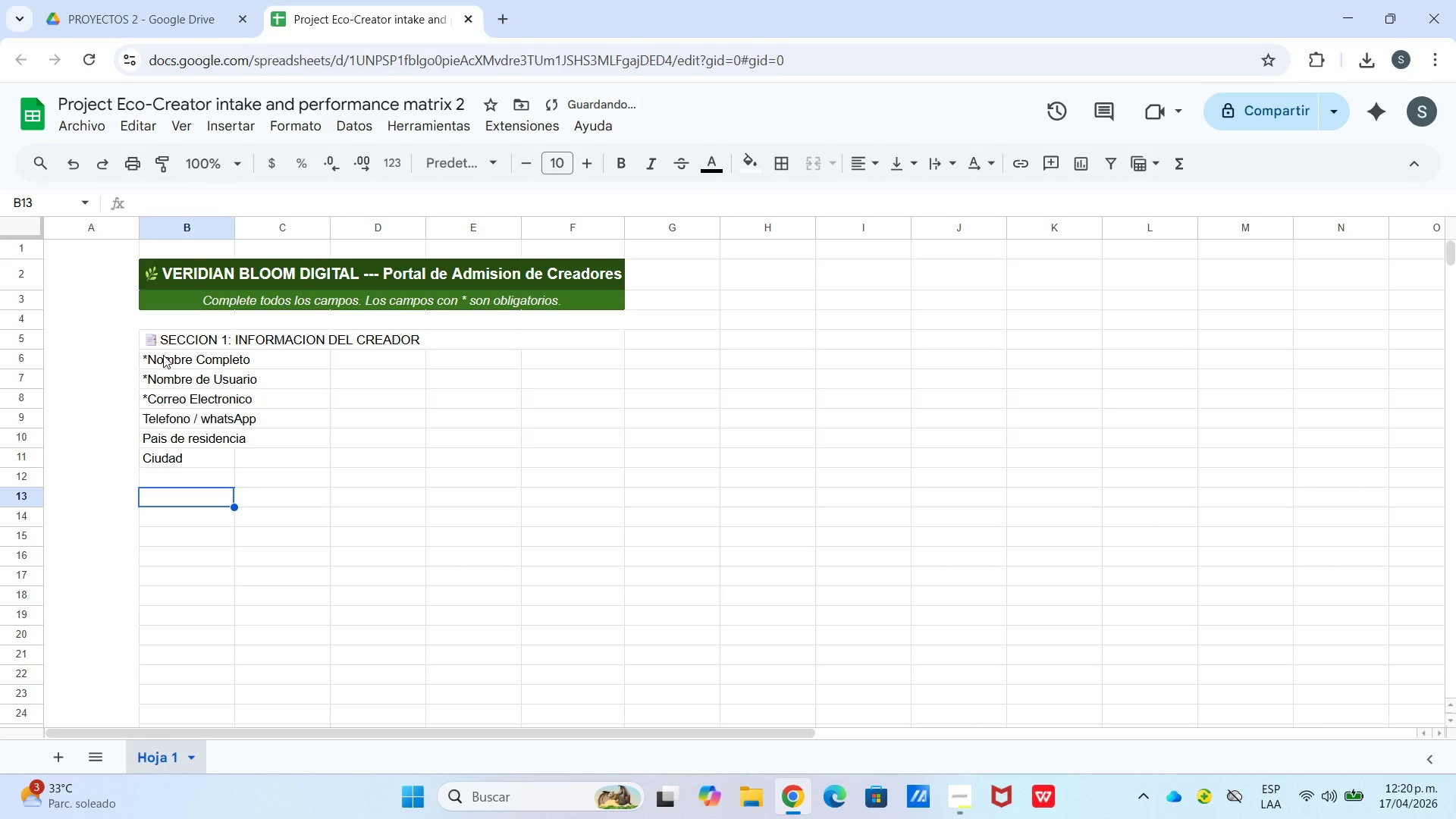 
hold_key(key=ShiftLeft, duration=0.73)
 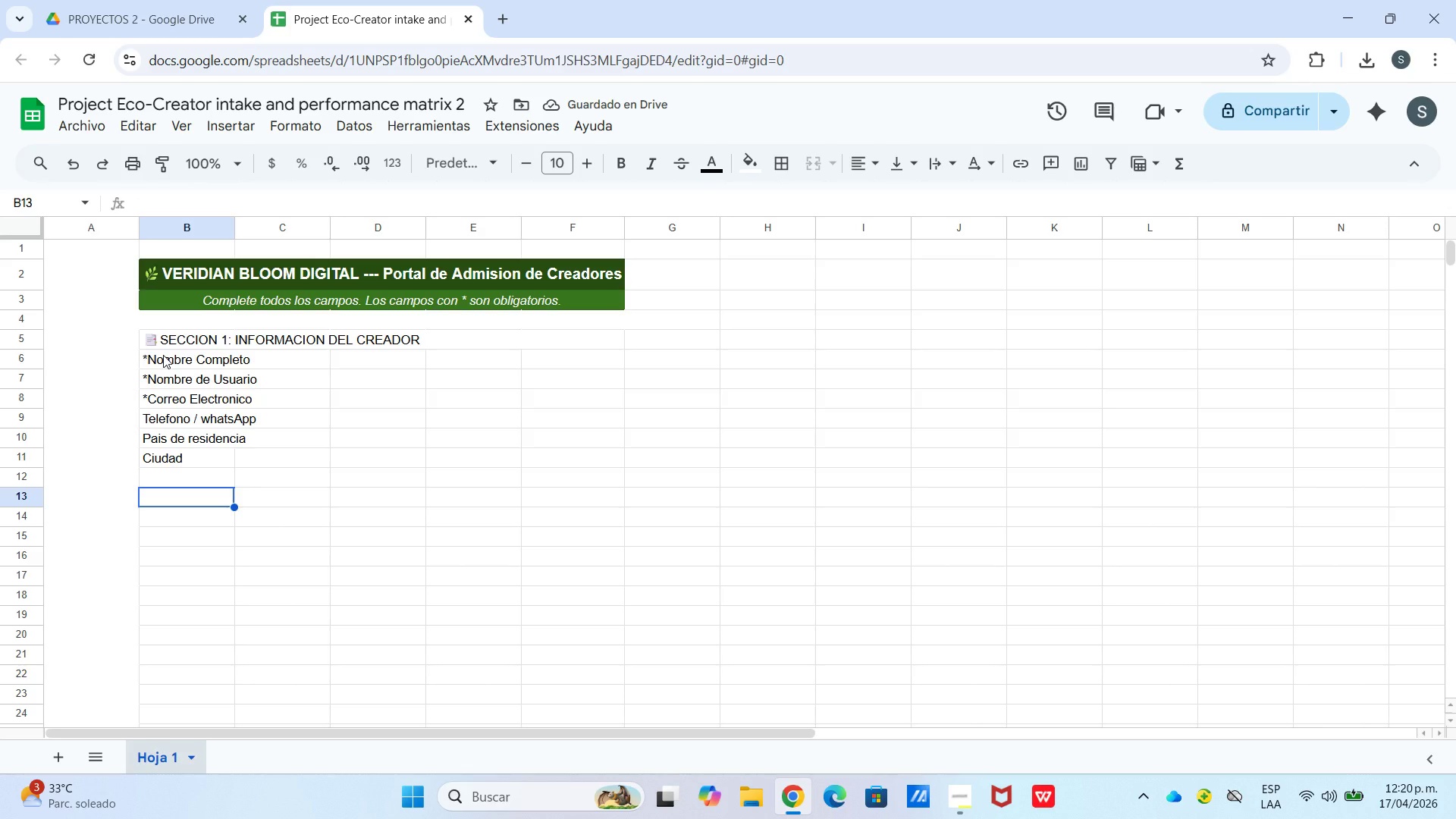 
key(Enter)
 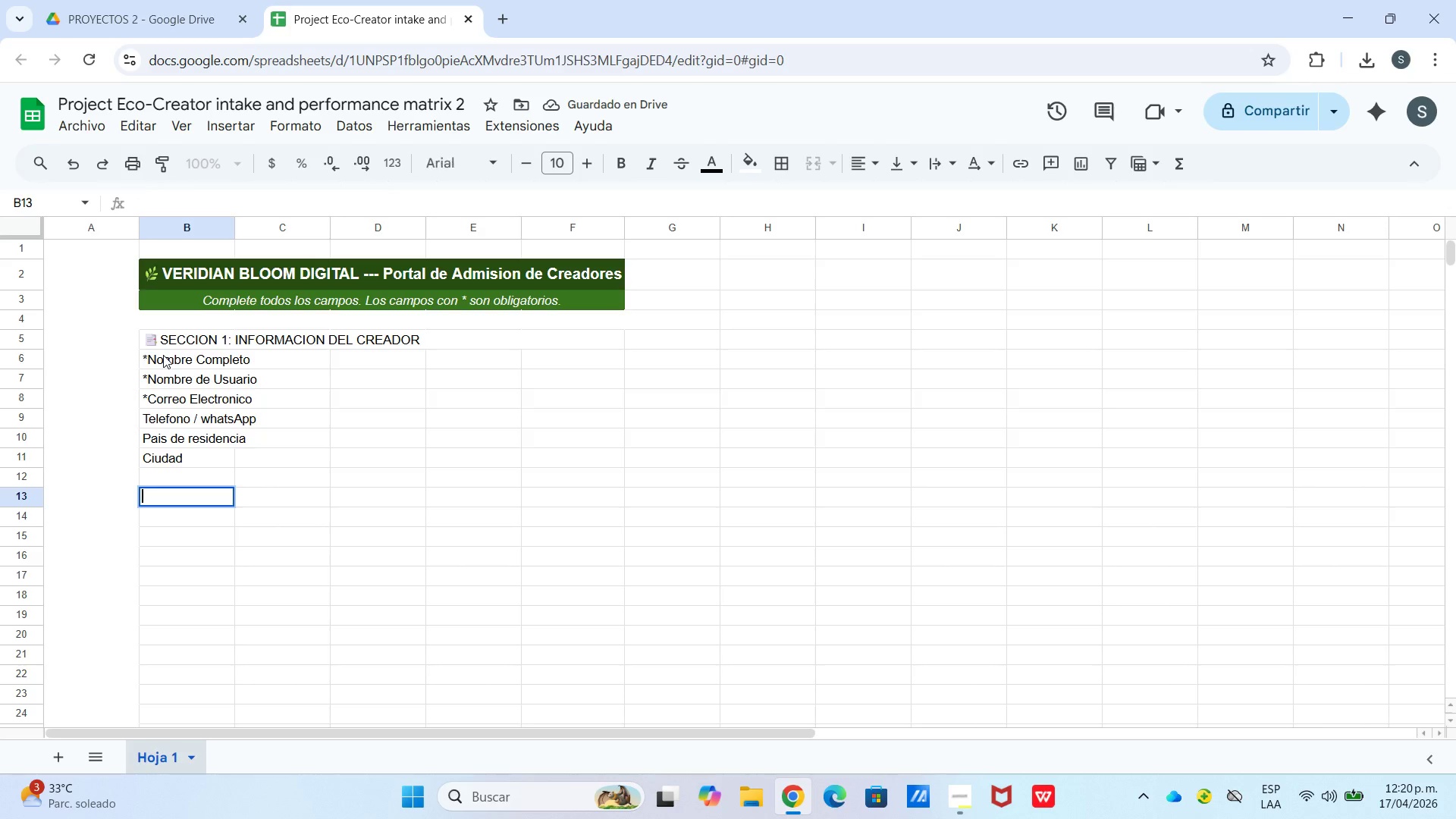 
key(Enter)
 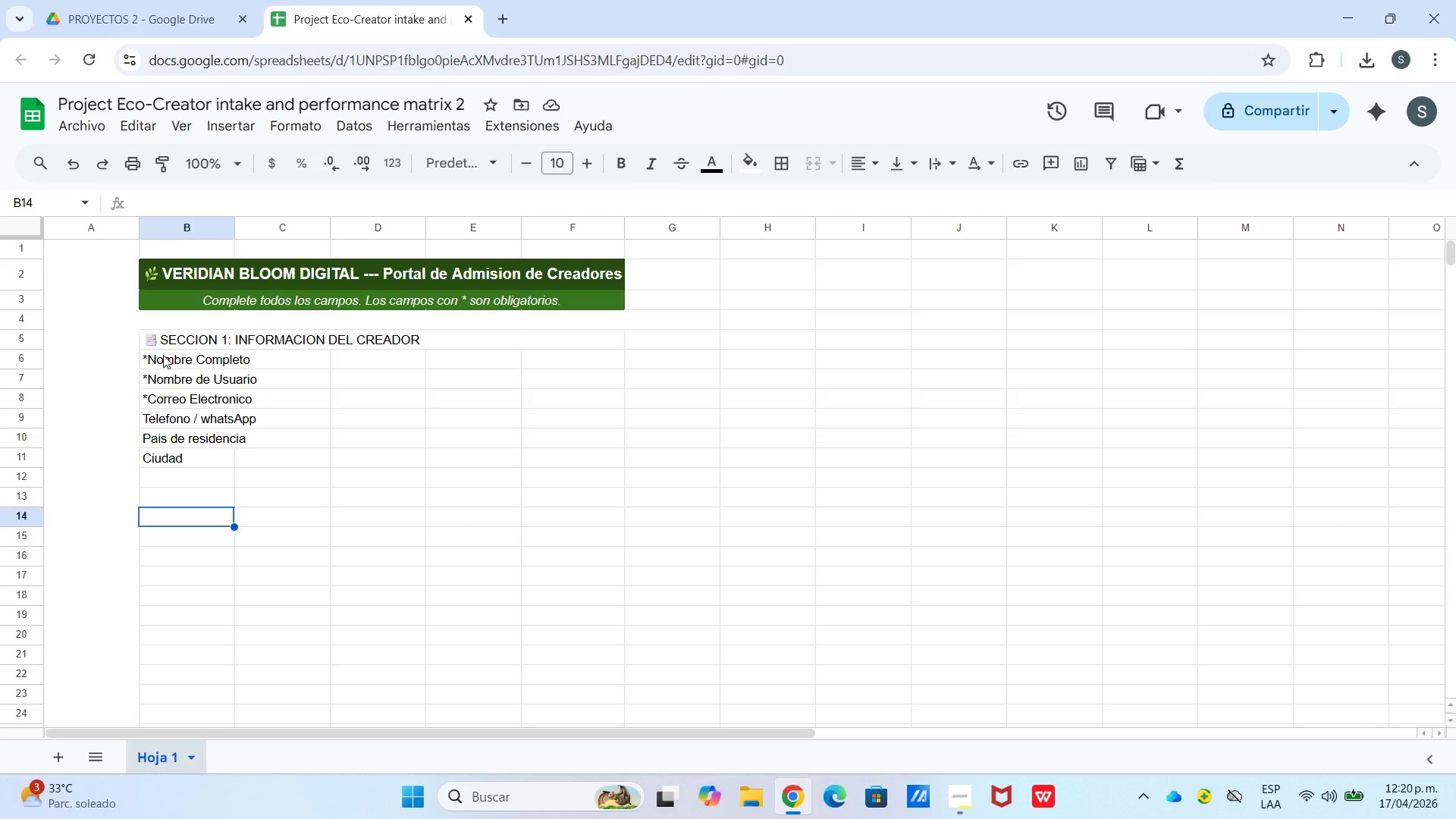 
hold_key(key=ShiftLeft, duration=0.64)
 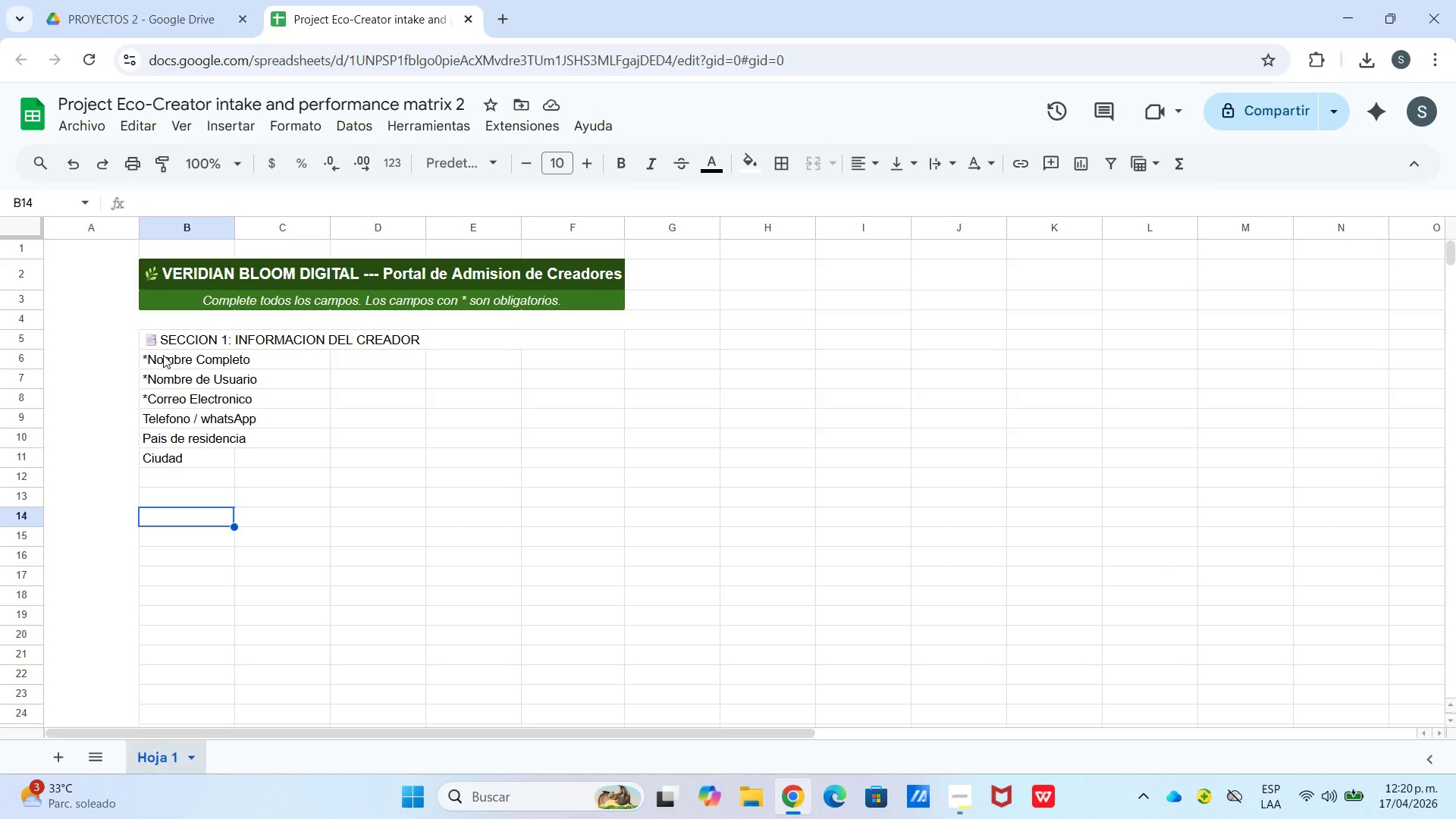 
type(*Plataforma principal)
 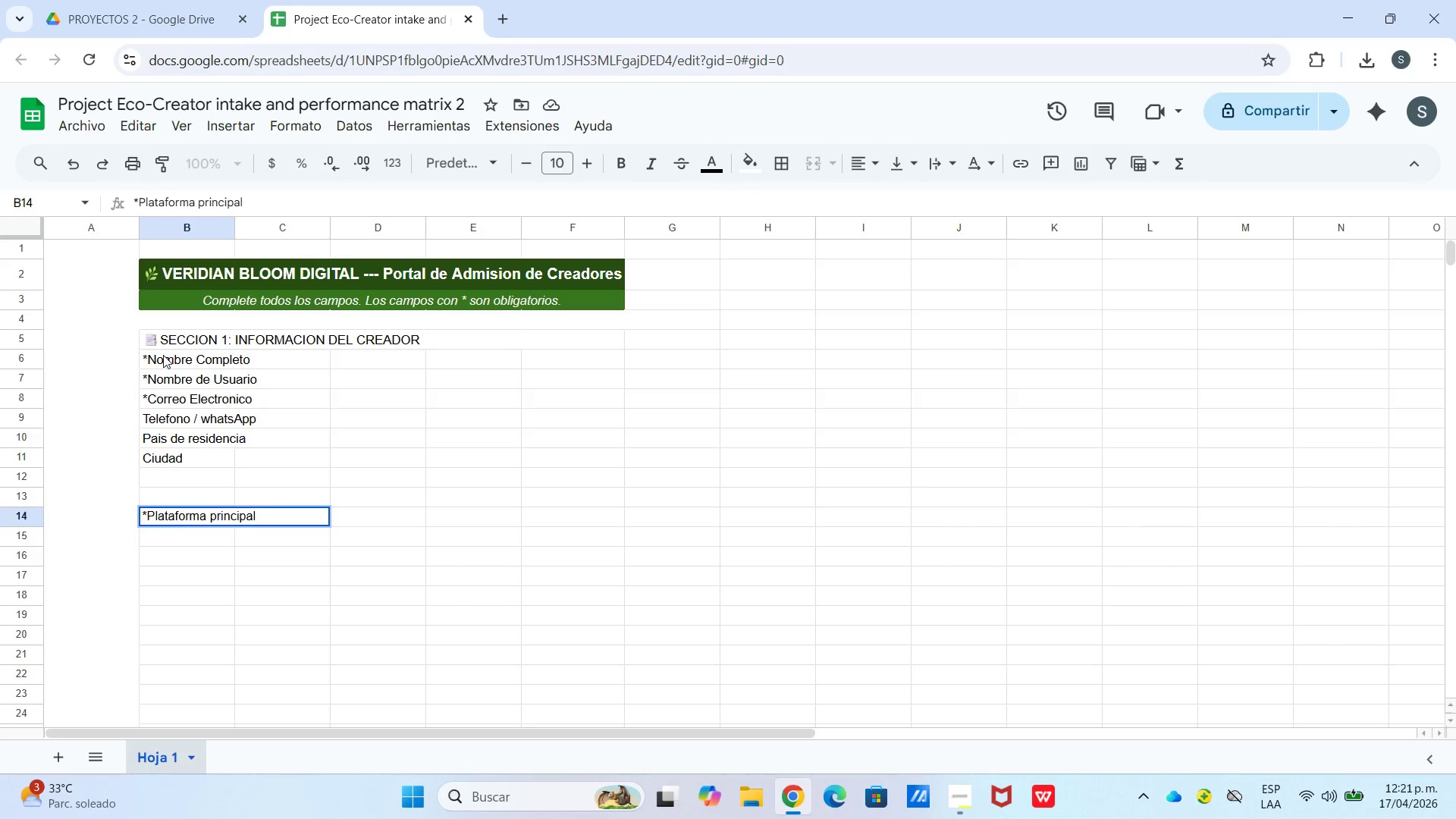 
key(Control+Enter)
 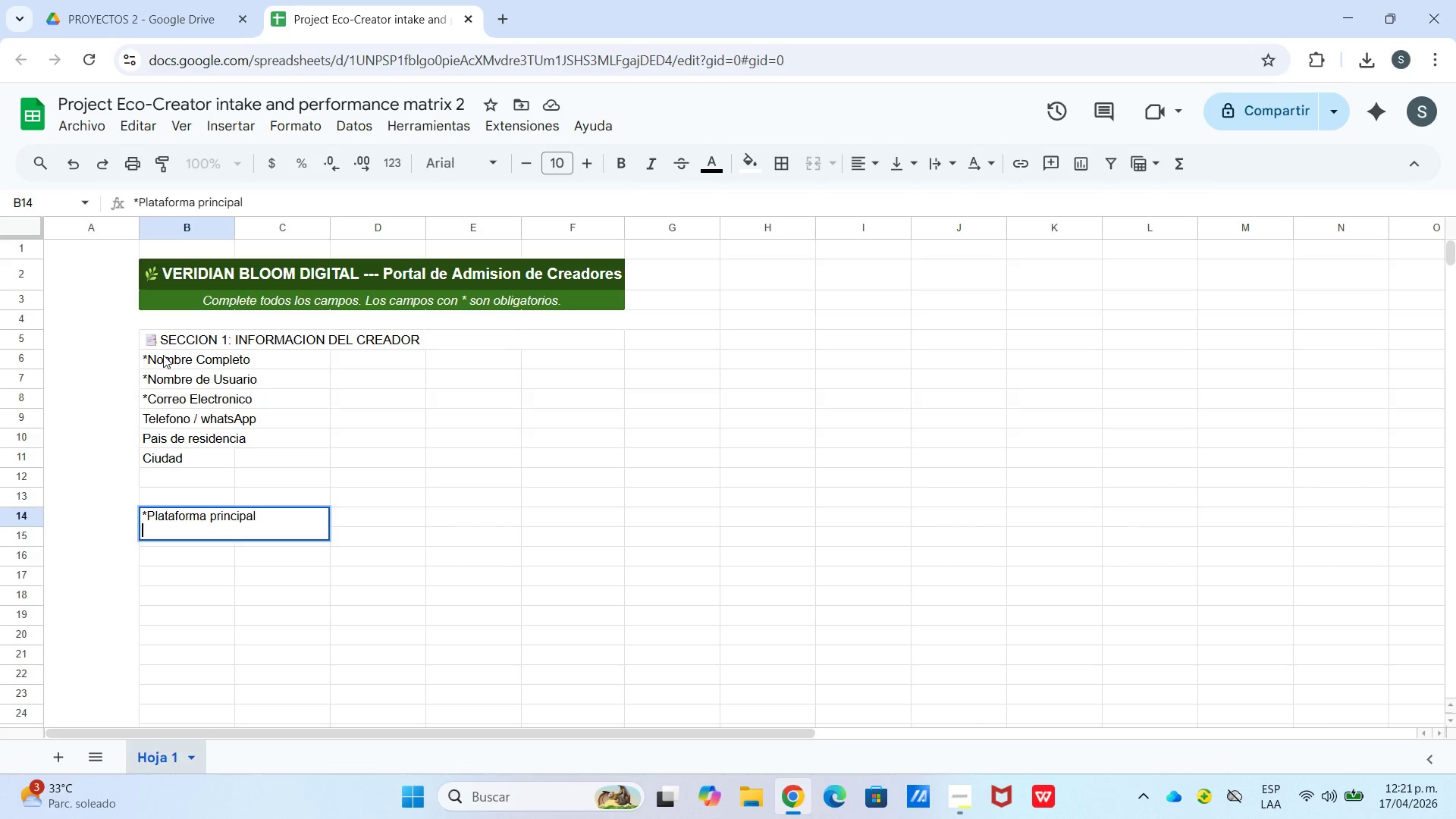 
hold_key(key=ShiftLeft, duration=0.56)
 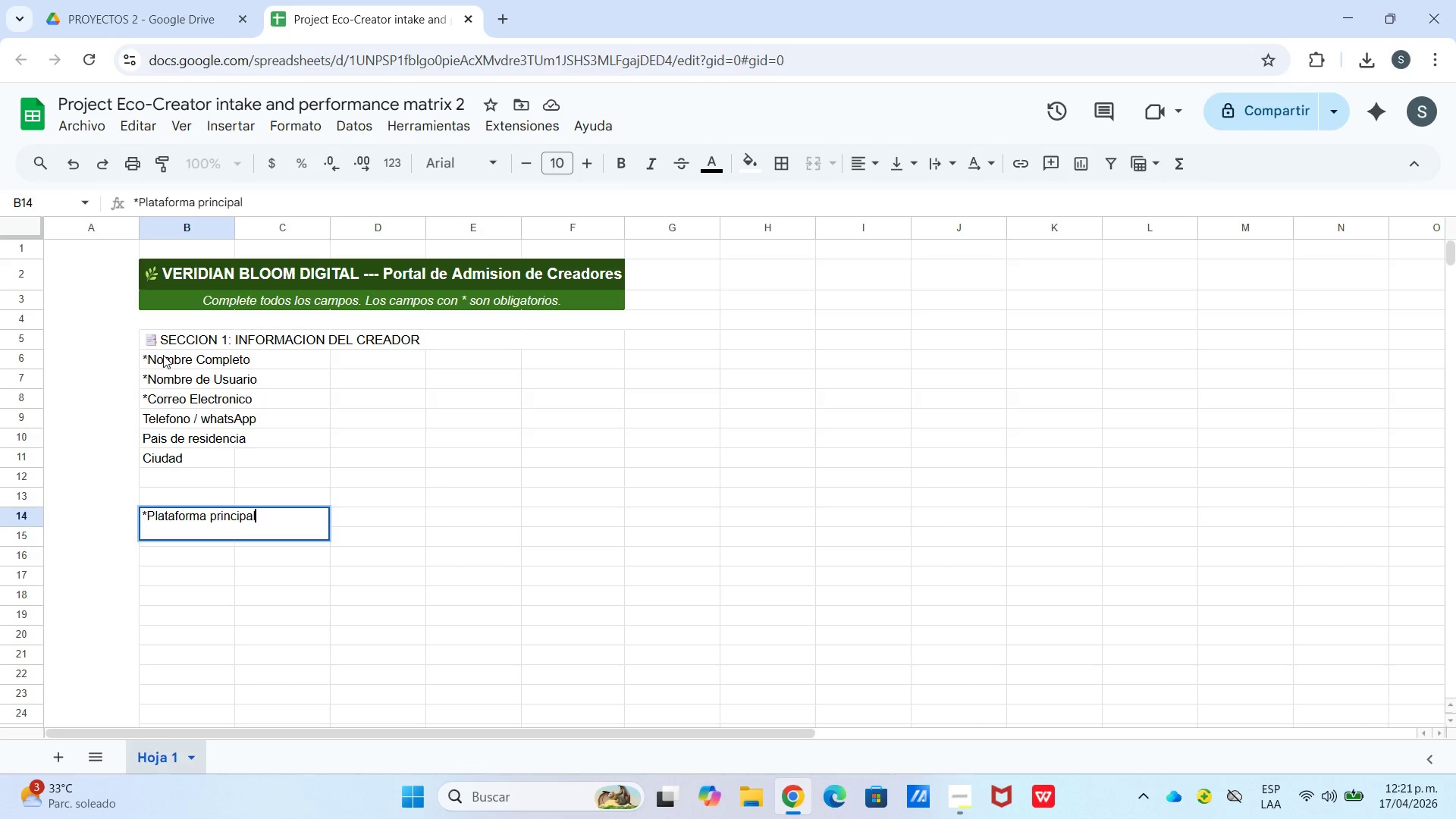 
key(Backspace)
 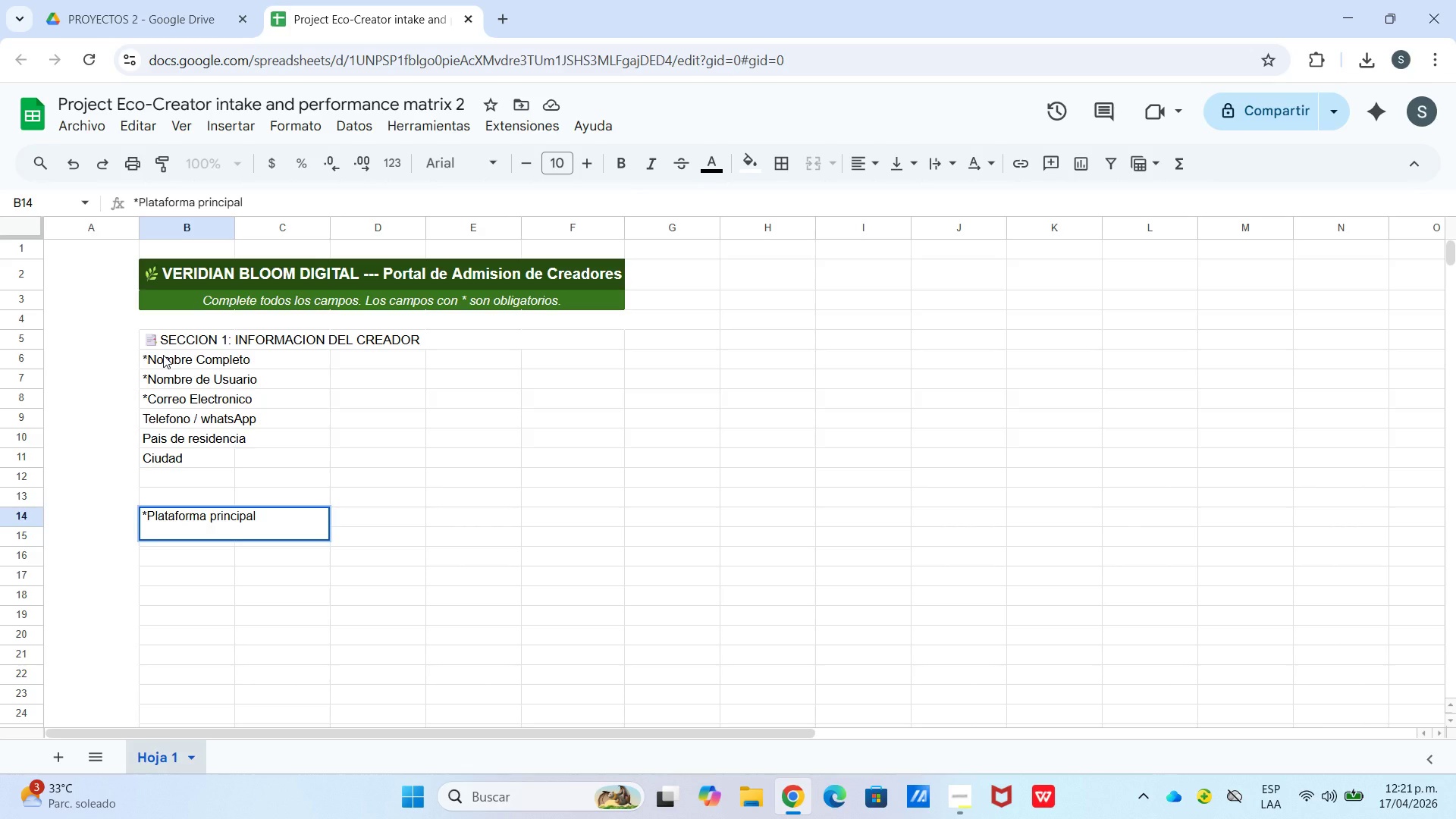 
key(Enter)
 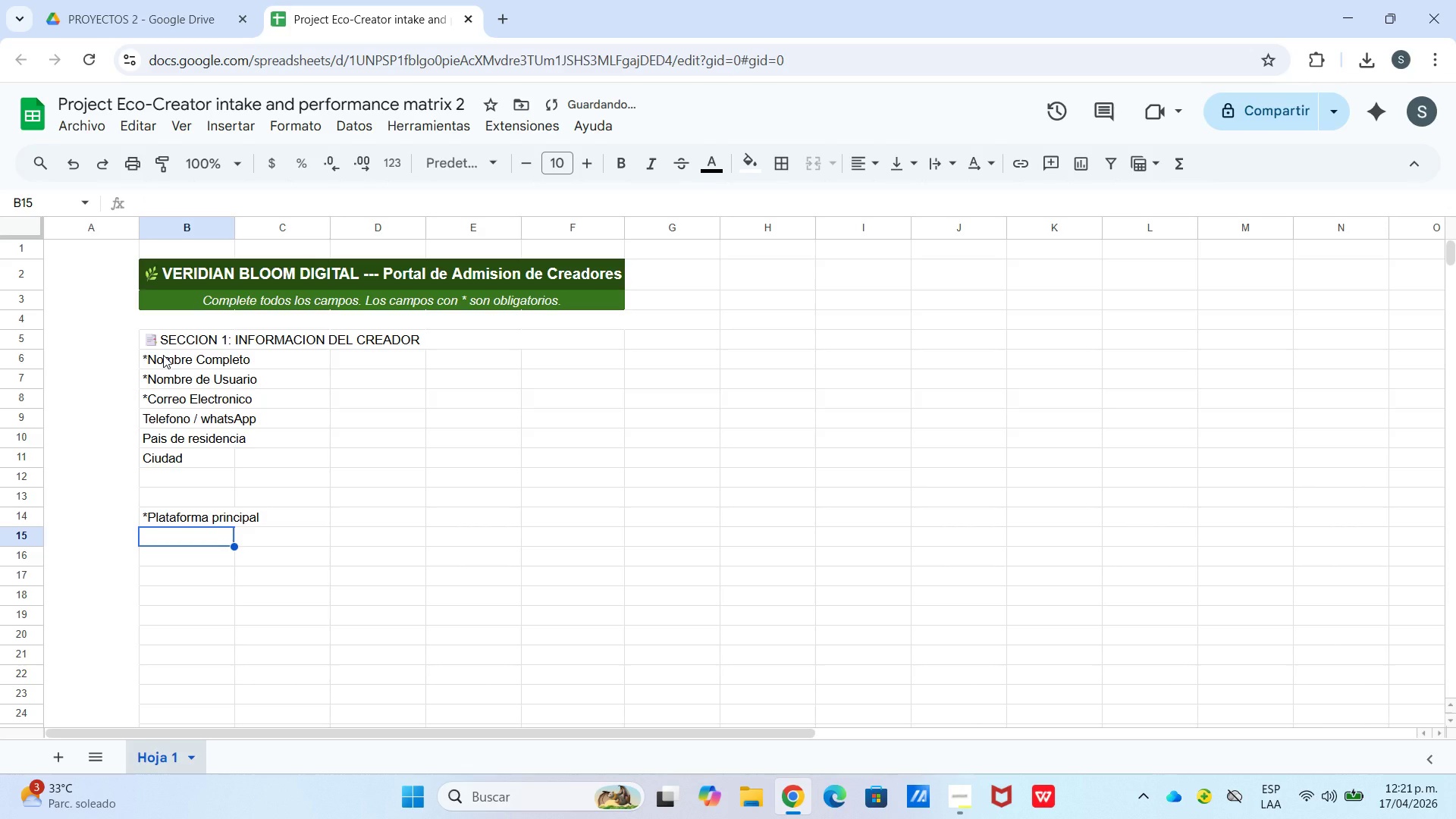 
type(Plataforma Secundaria)
 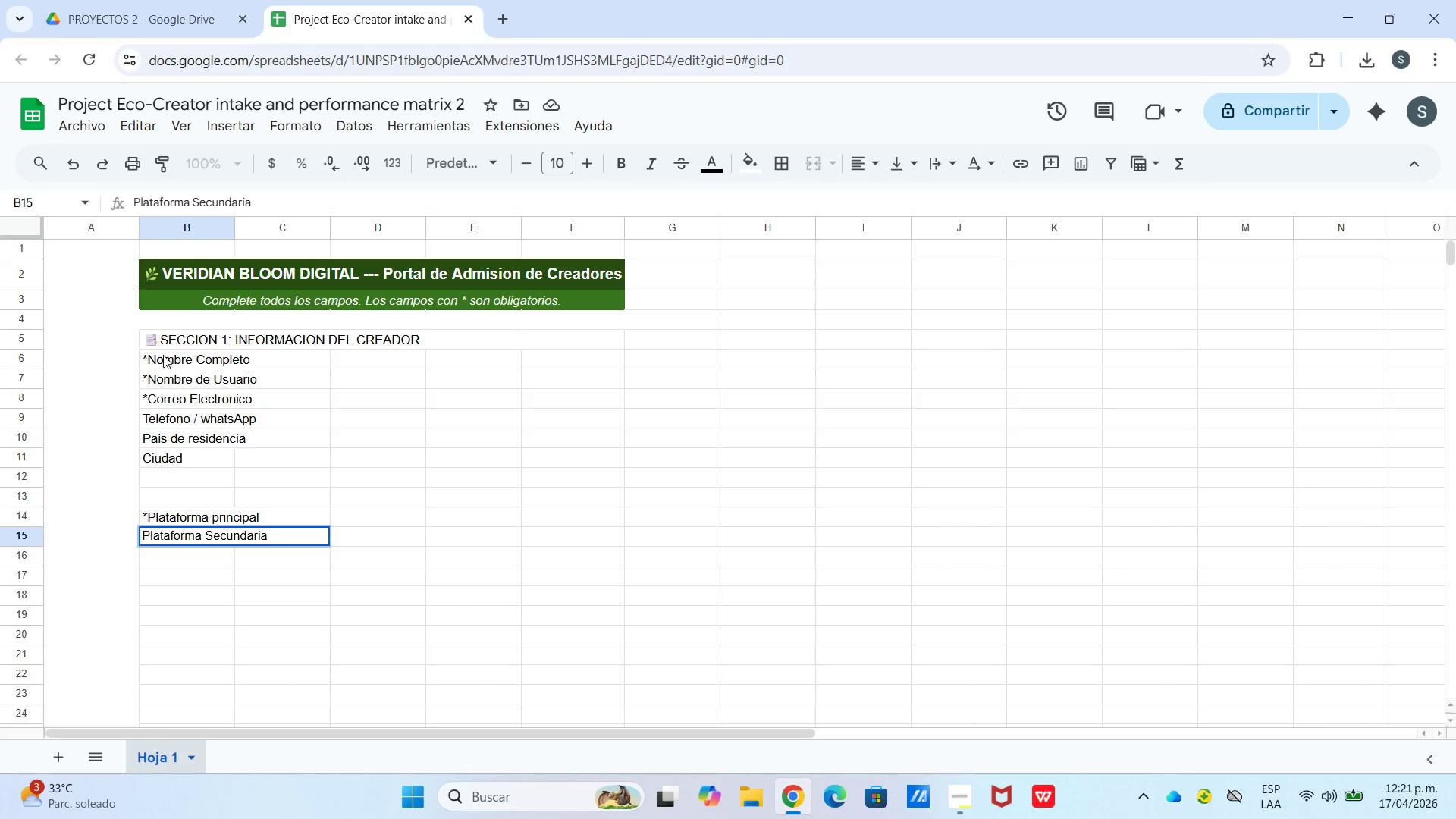 
key(Enter)
 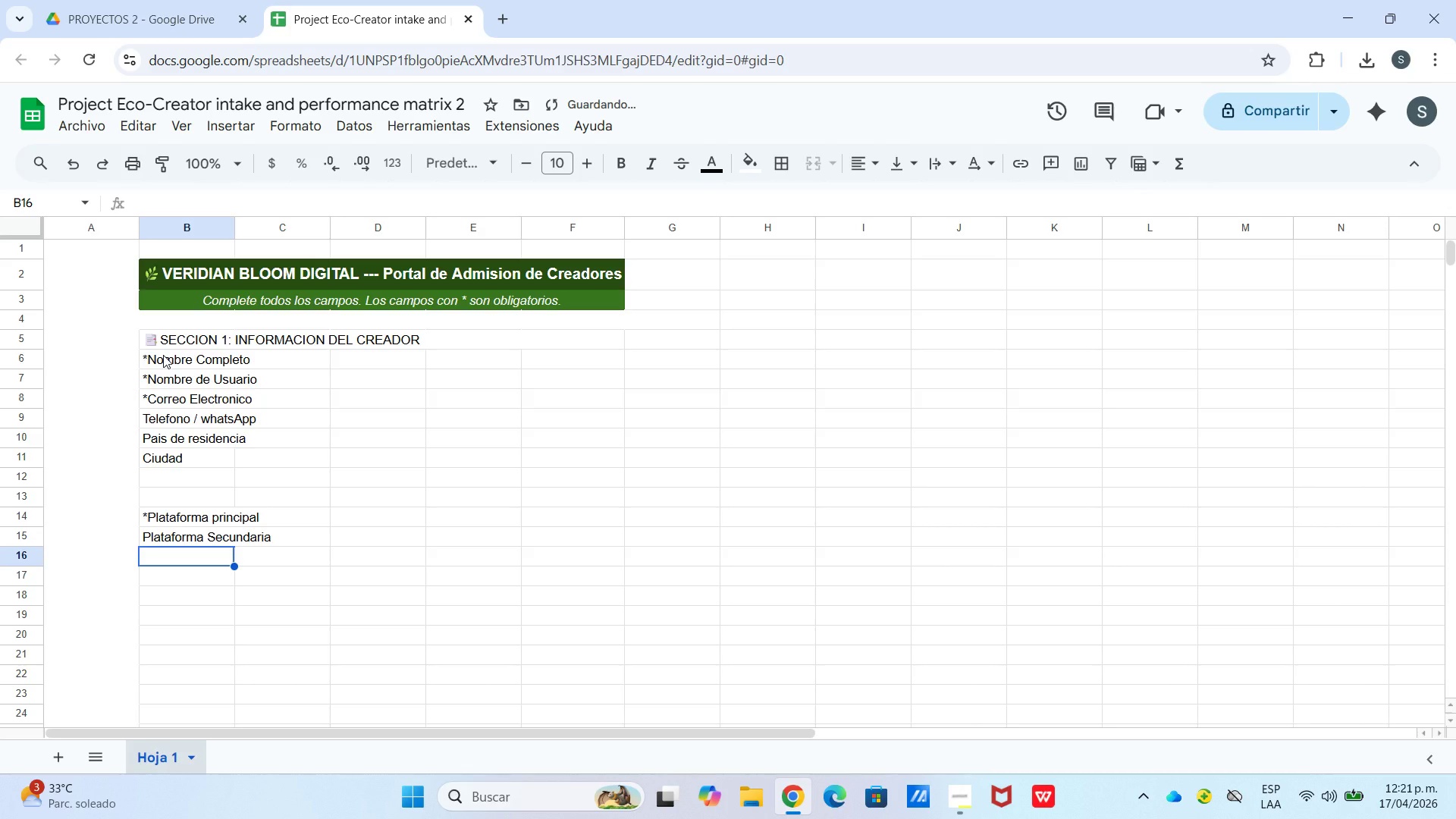 
hold_key(key=ShiftLeft, duration=1.08)
 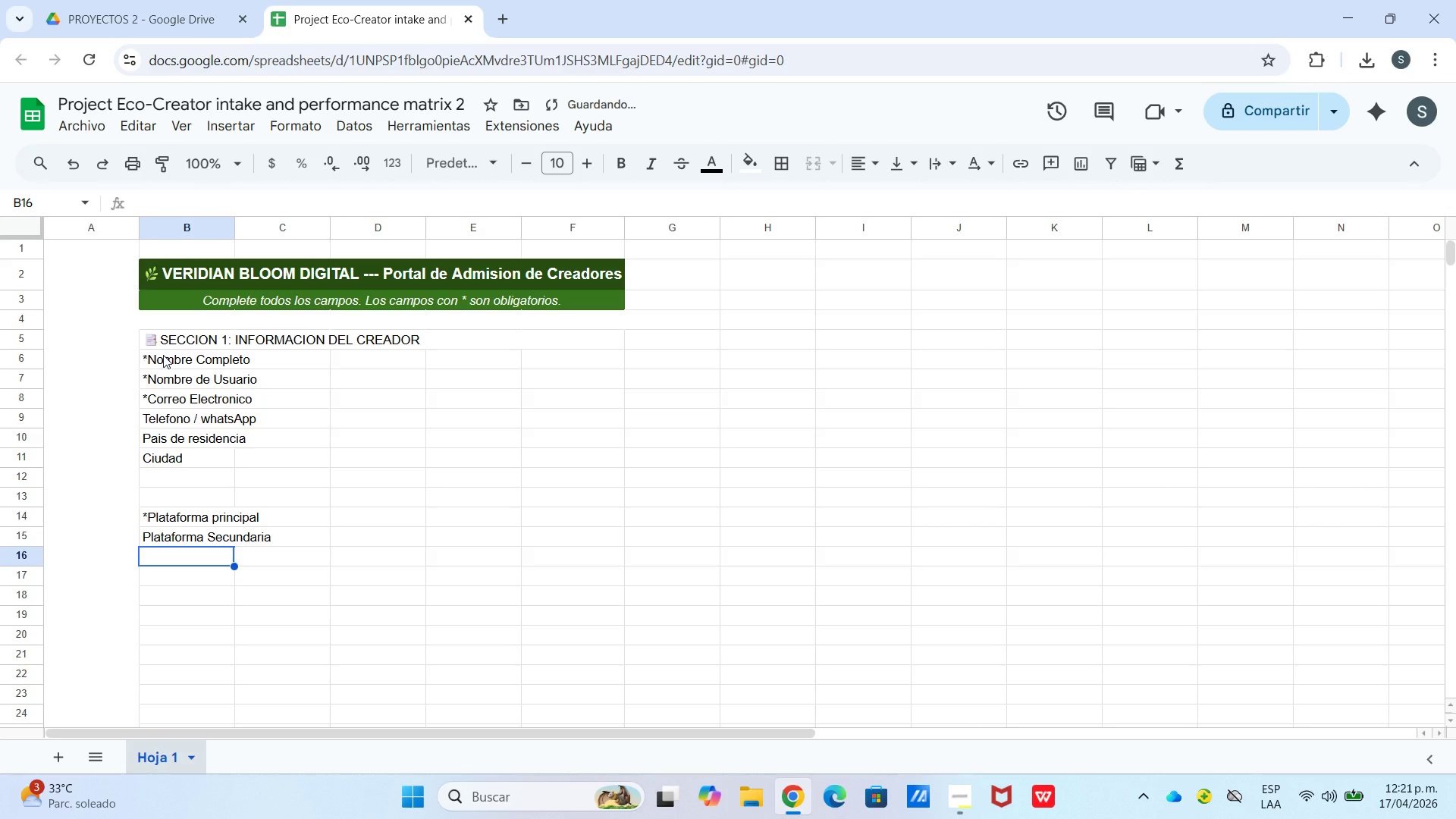 
type(*Nicho Principal)
 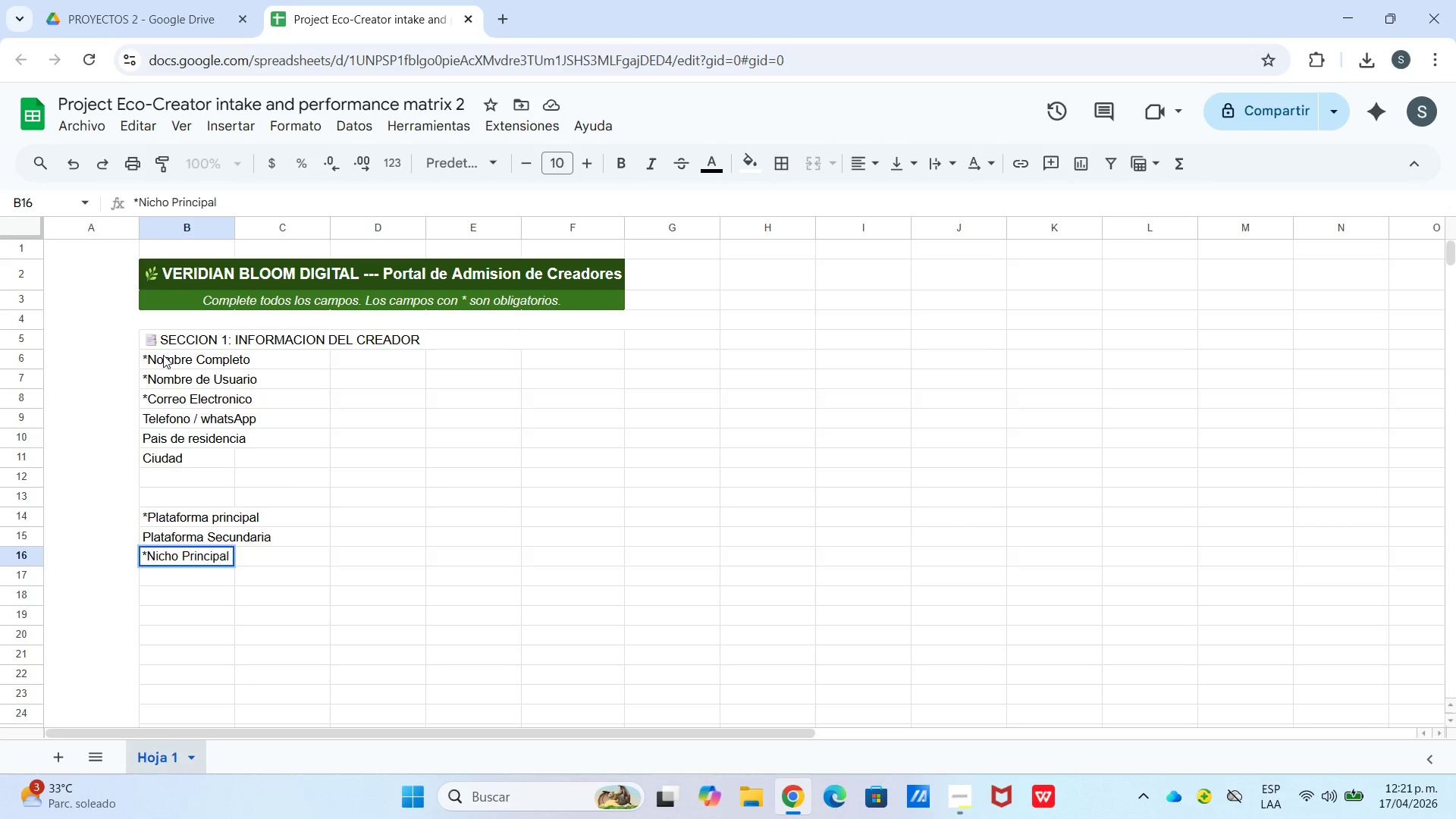 
key(Enter)
 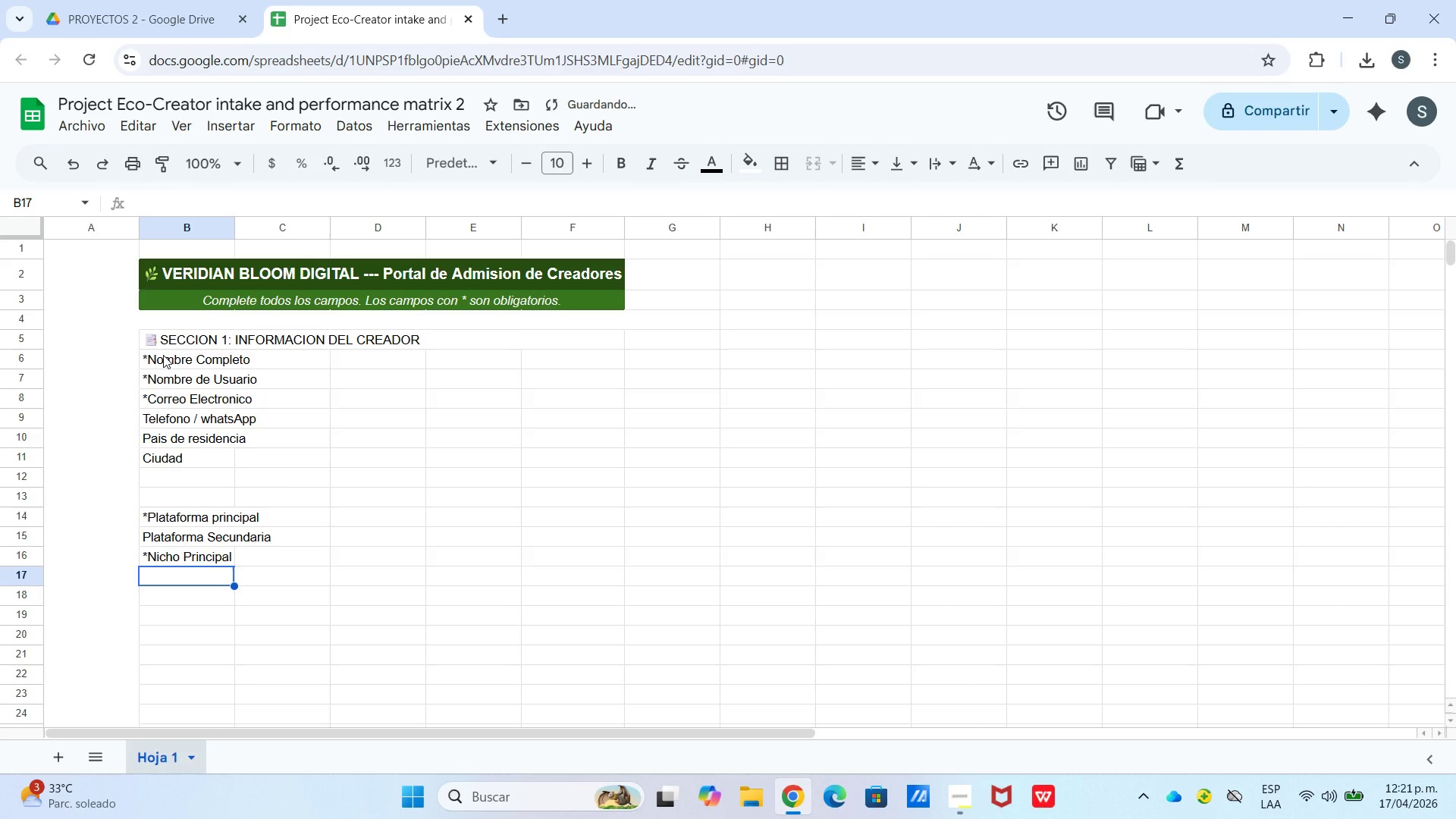 
type(Sub-nicho)
 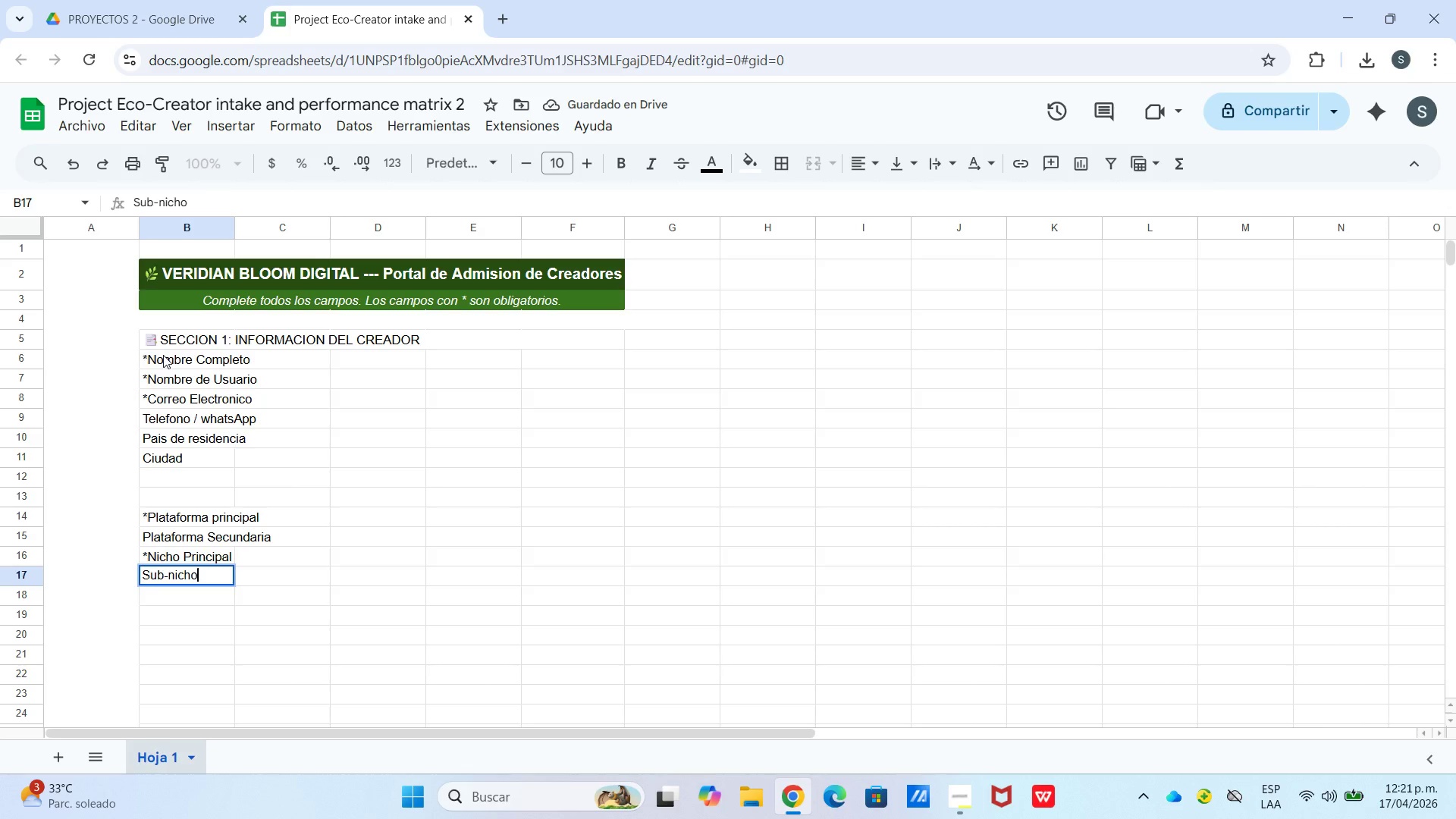 
key(Enter)
 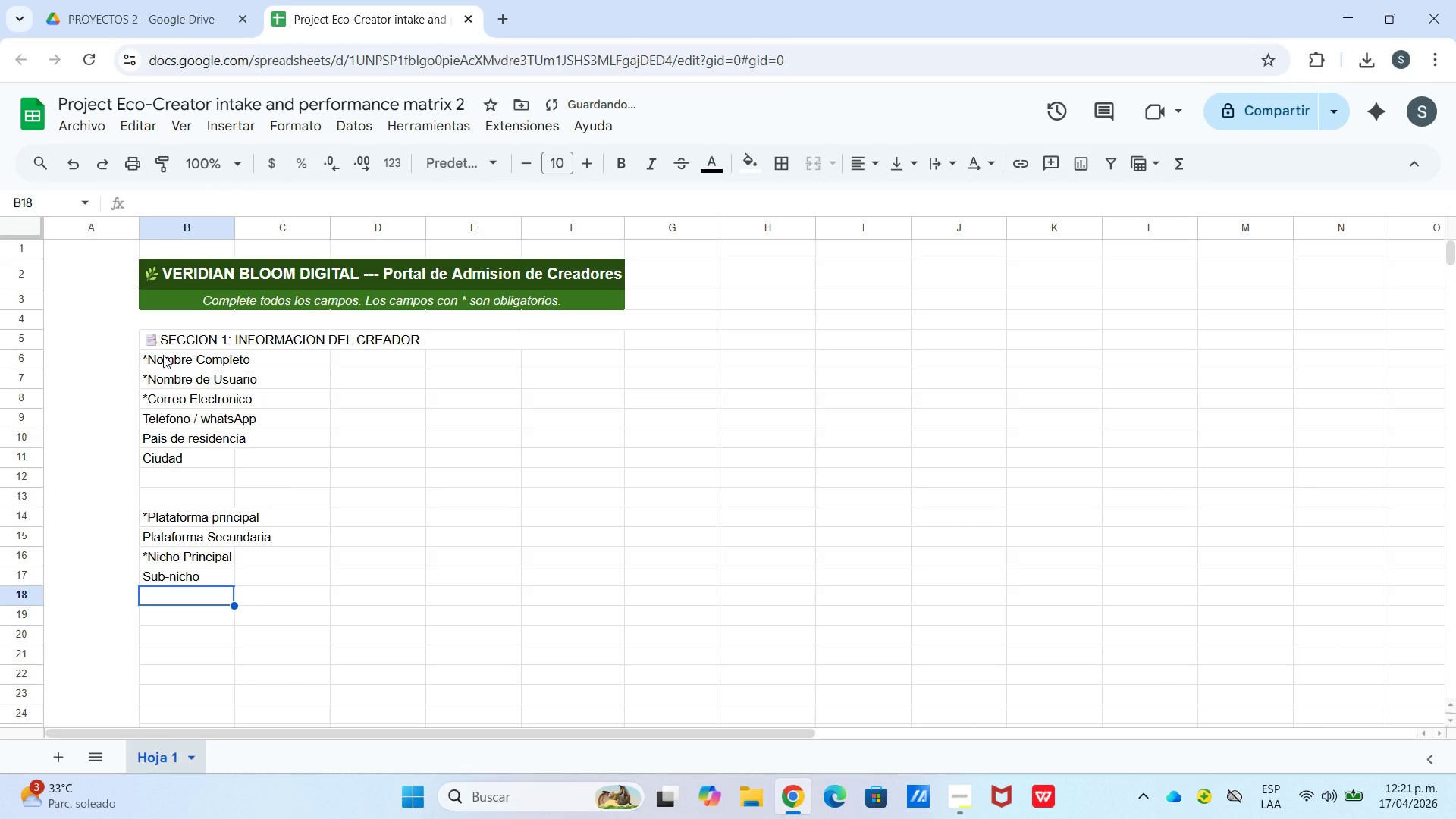 
type(Idioma del Contenid)
key(Backspace)
type(do)
 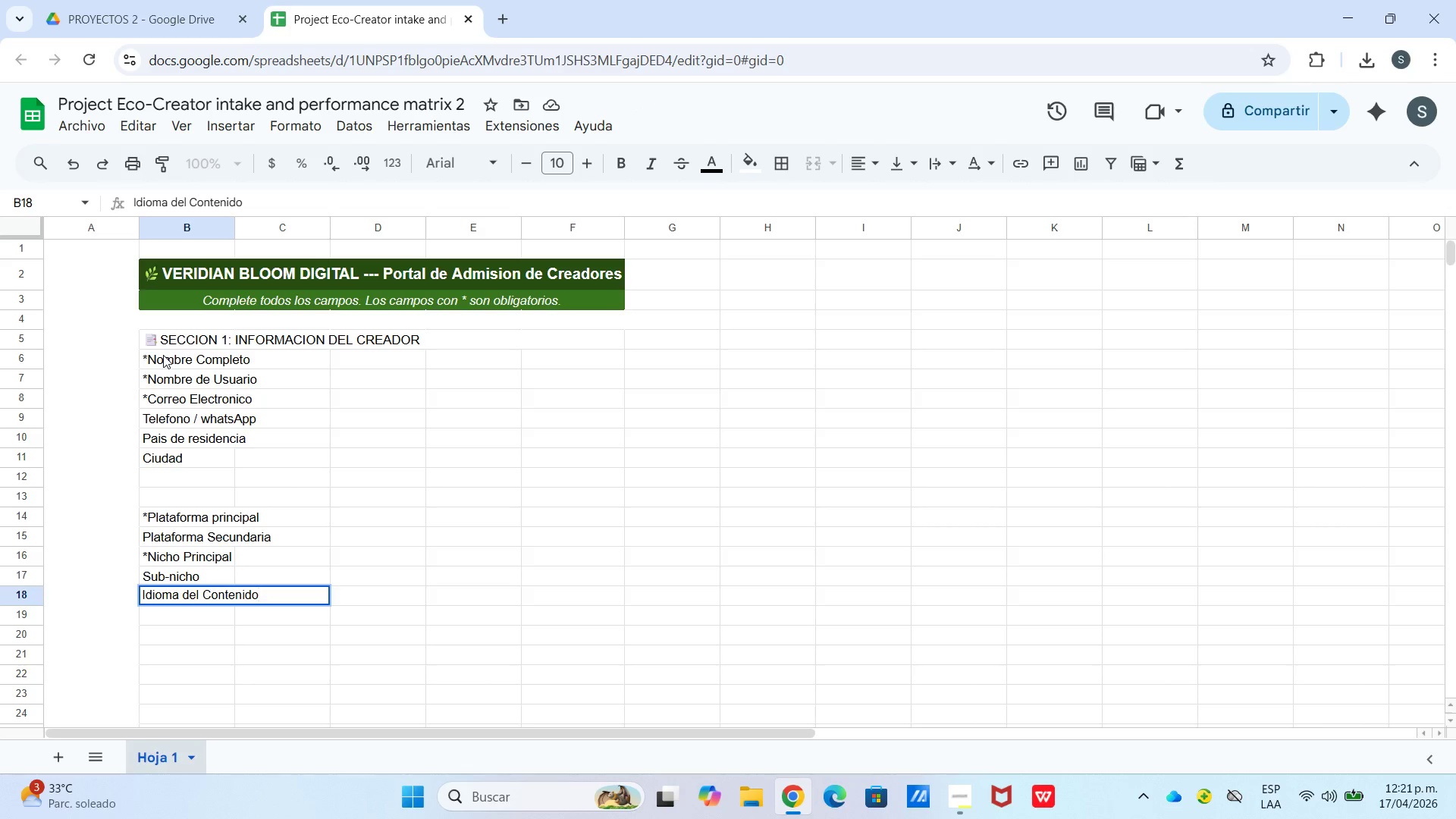 
key(Enter)
 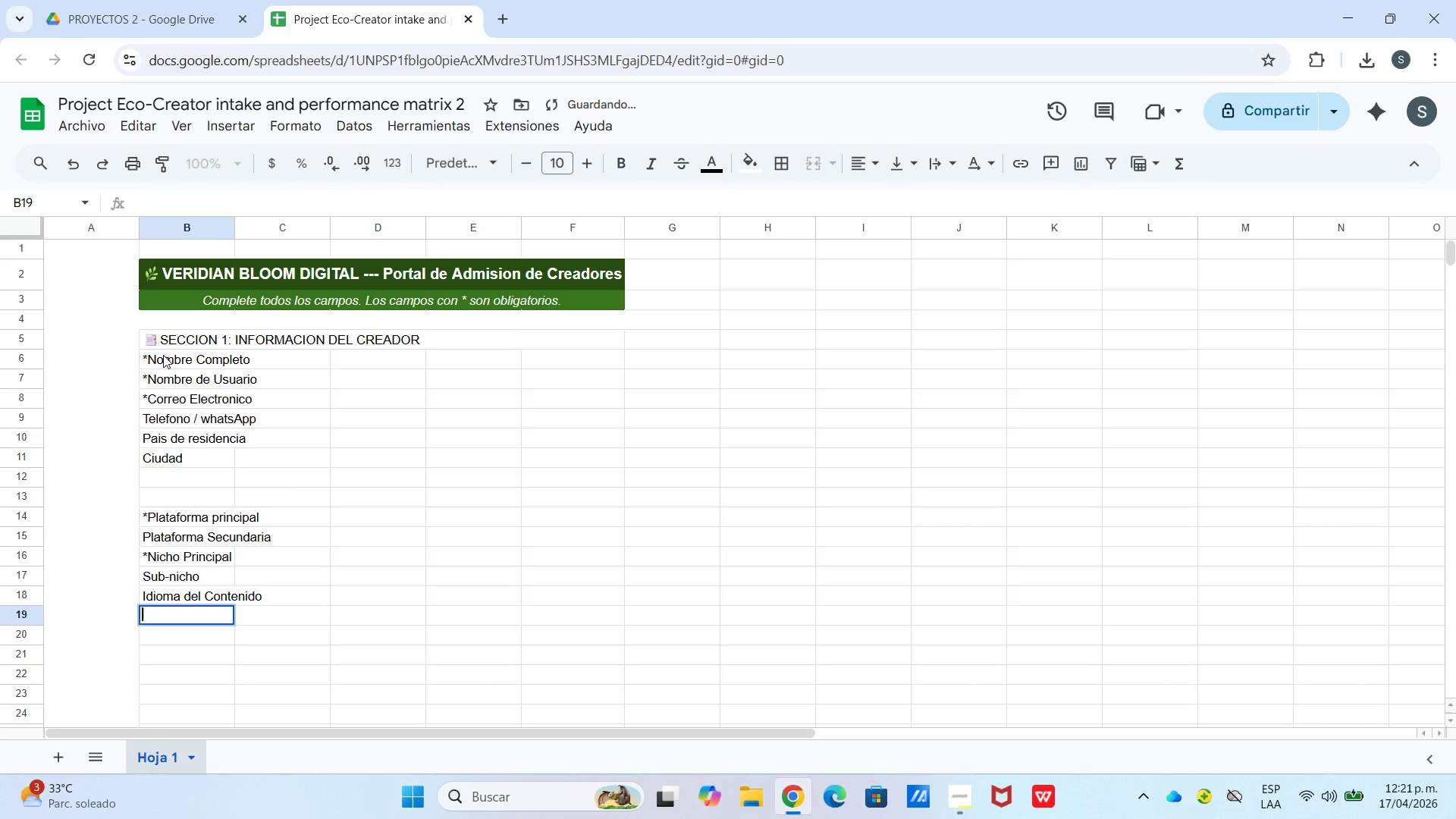 
key(Enter)
 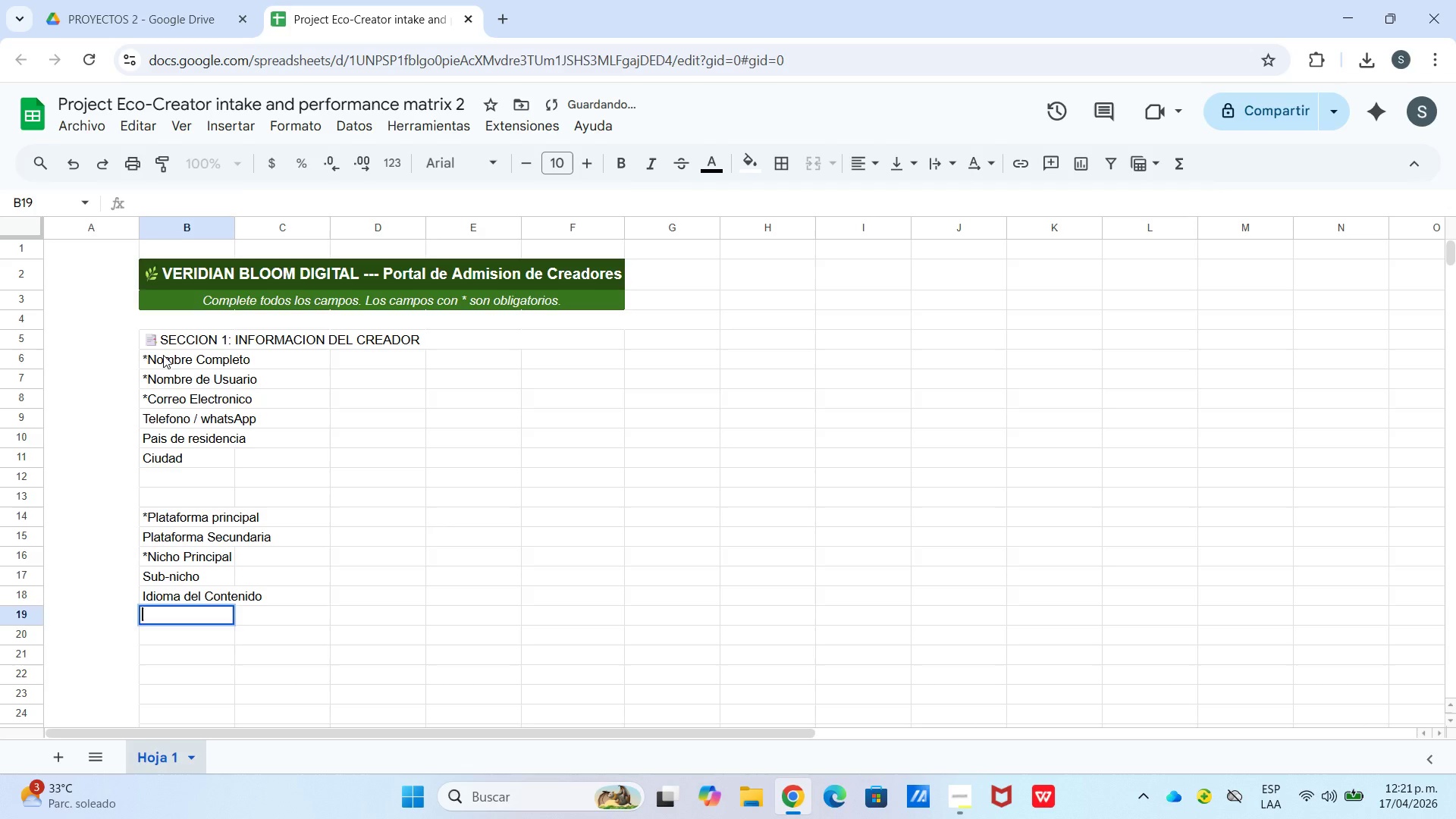 
key(Enter)
 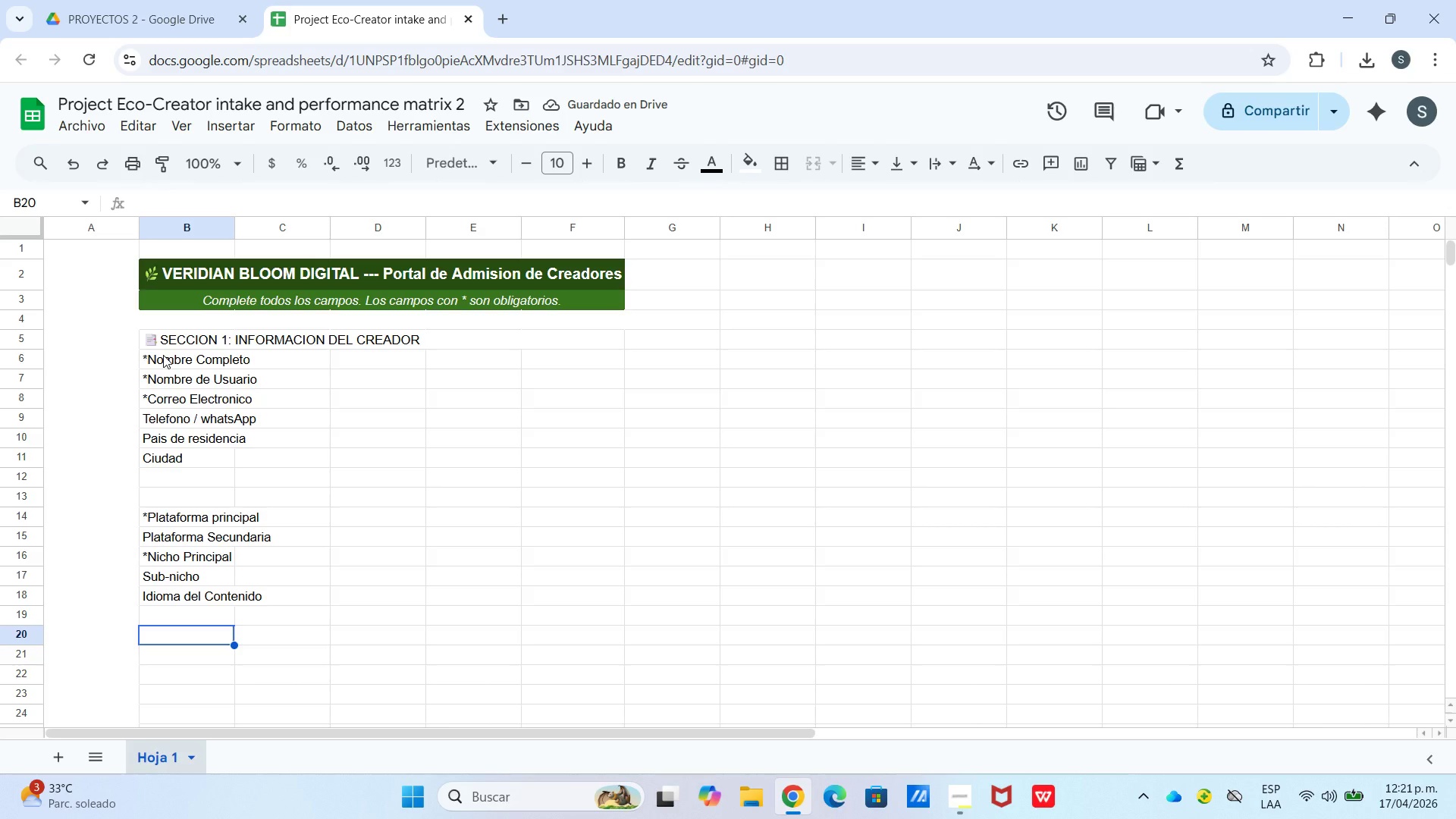 
key(Enter)
 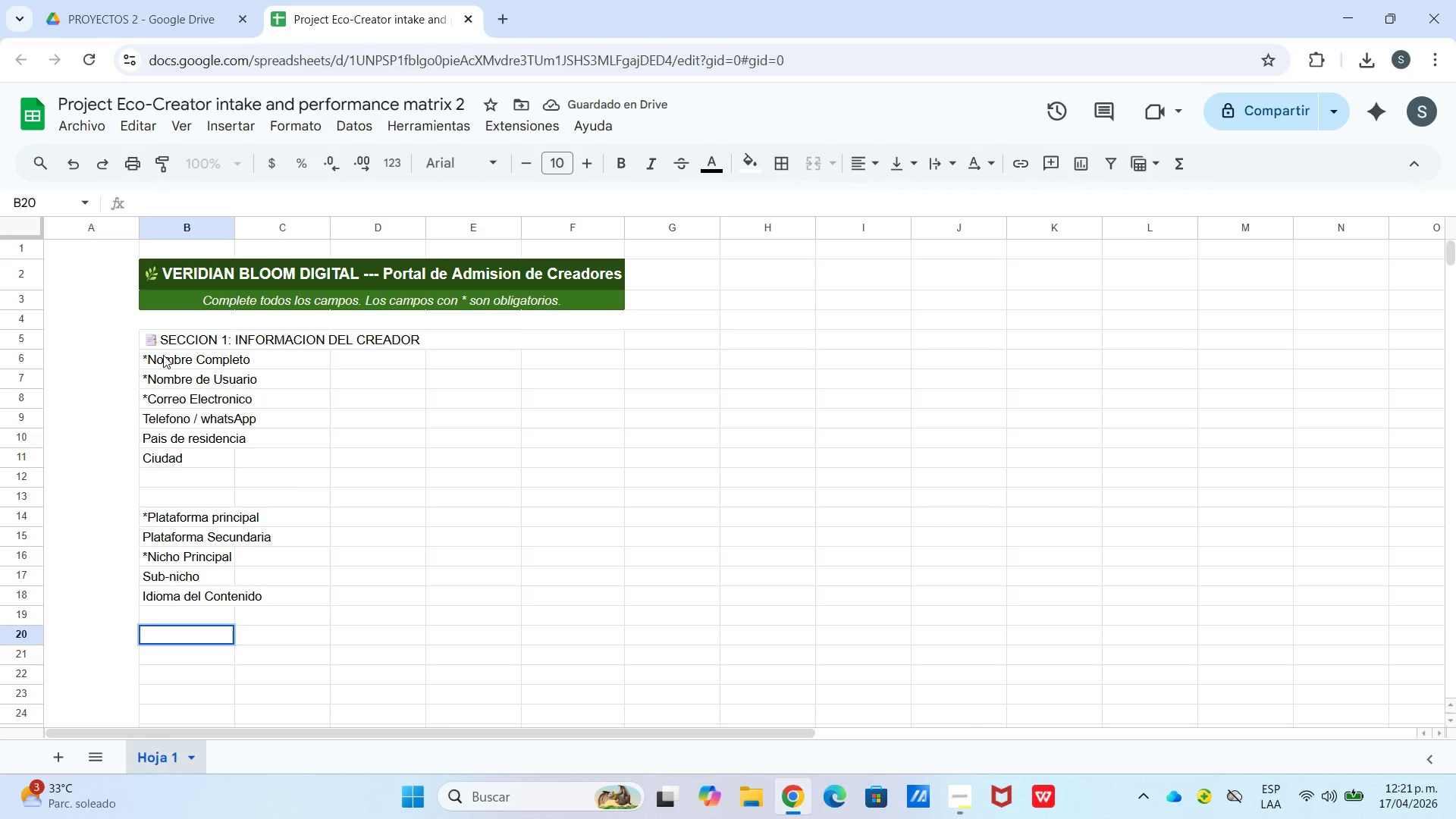 
key(Enter)
 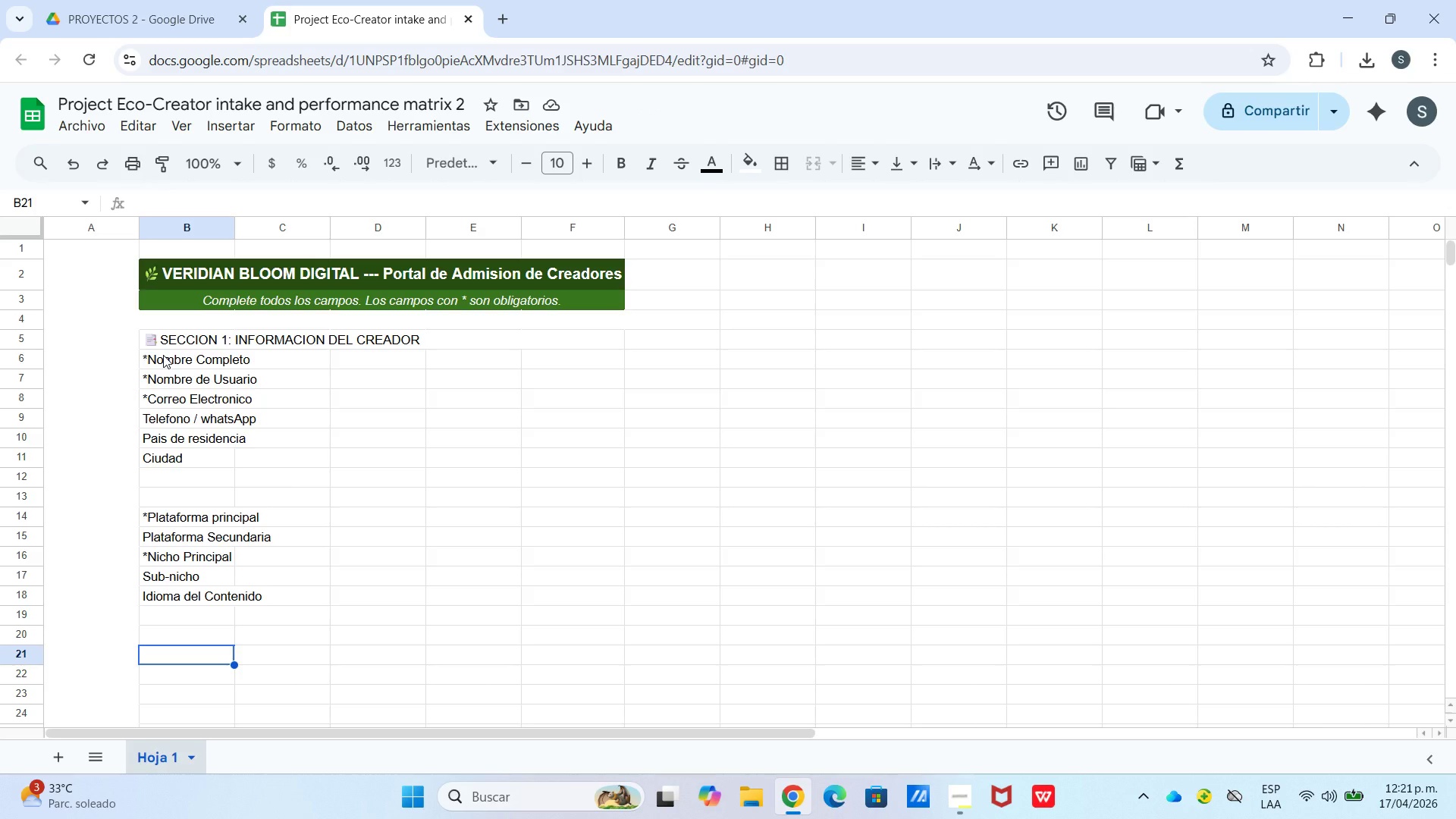 
hold_key(key=ShiftLeft, duration=0.62)
 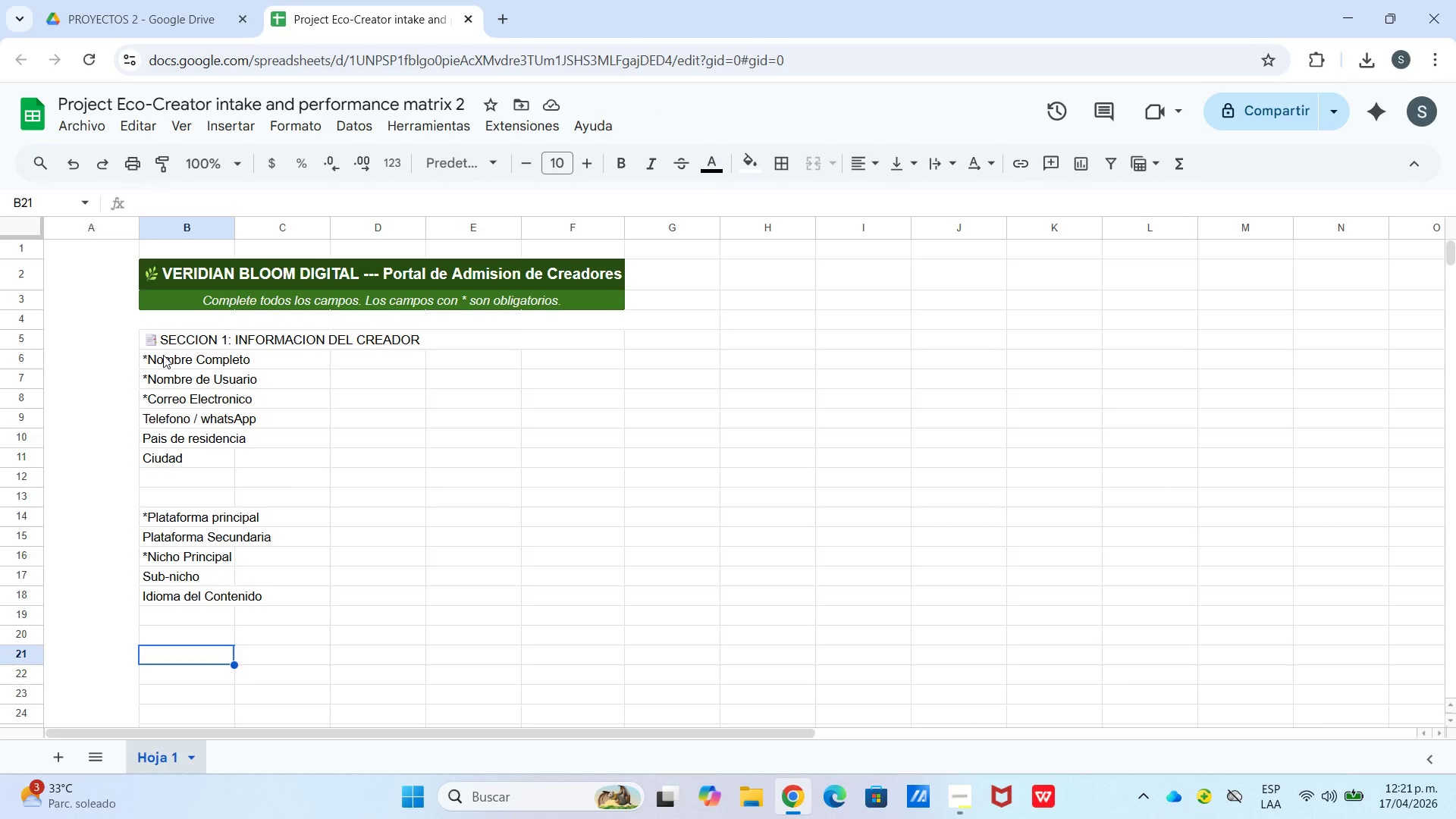 
type(*N| de Seguidores)
 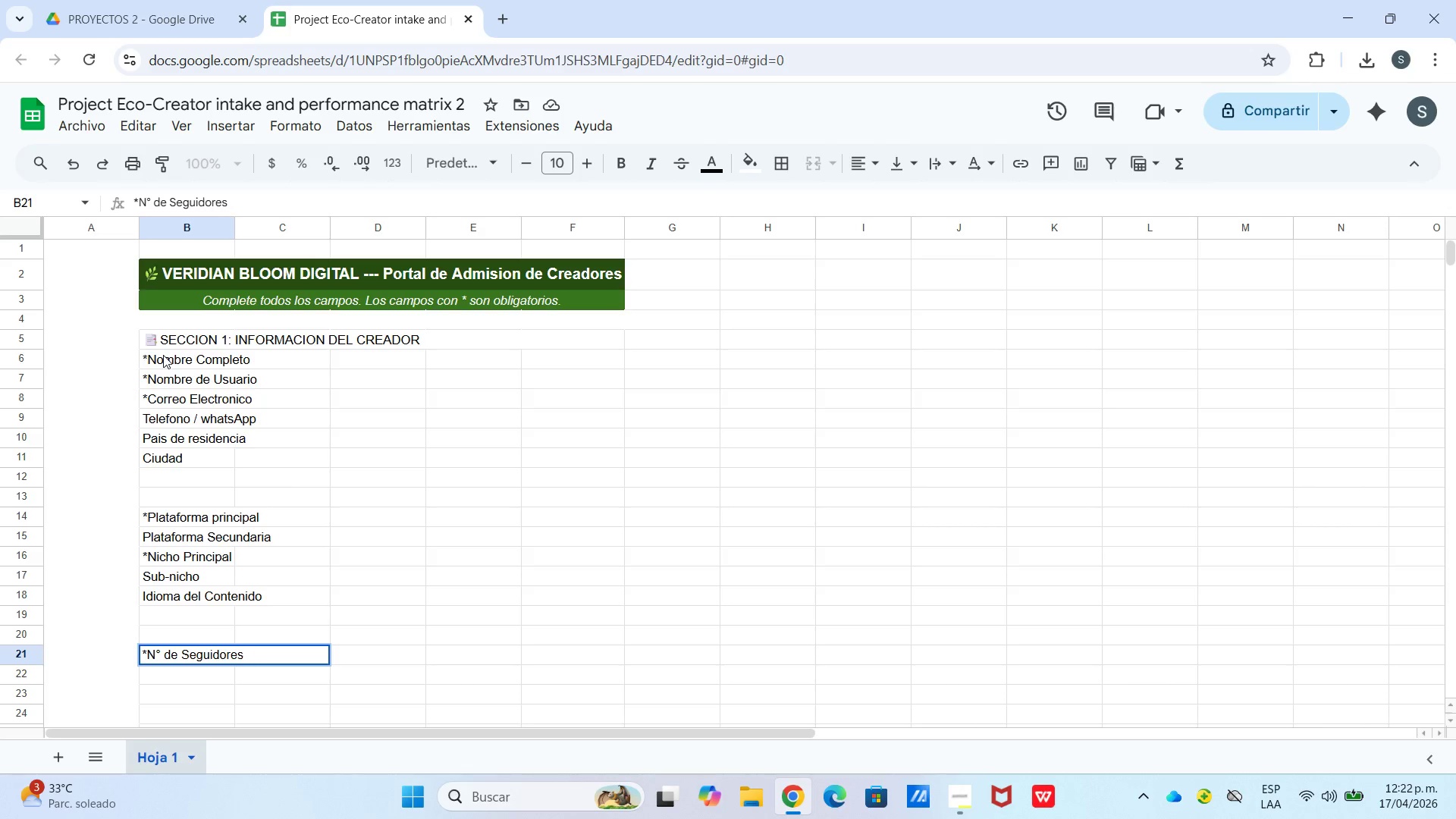 
key(Enter)
 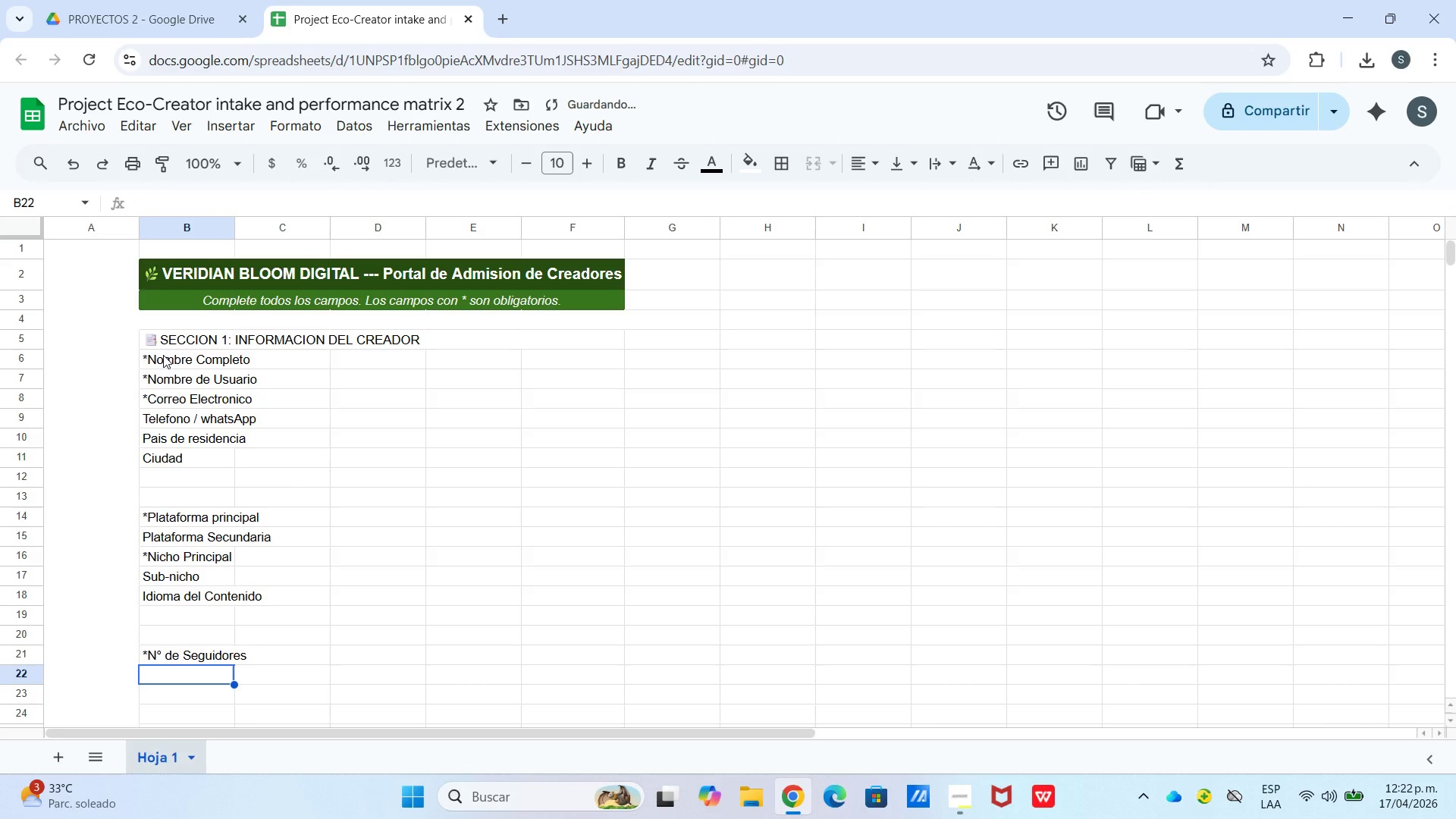 
type(Promedios de Likes)
 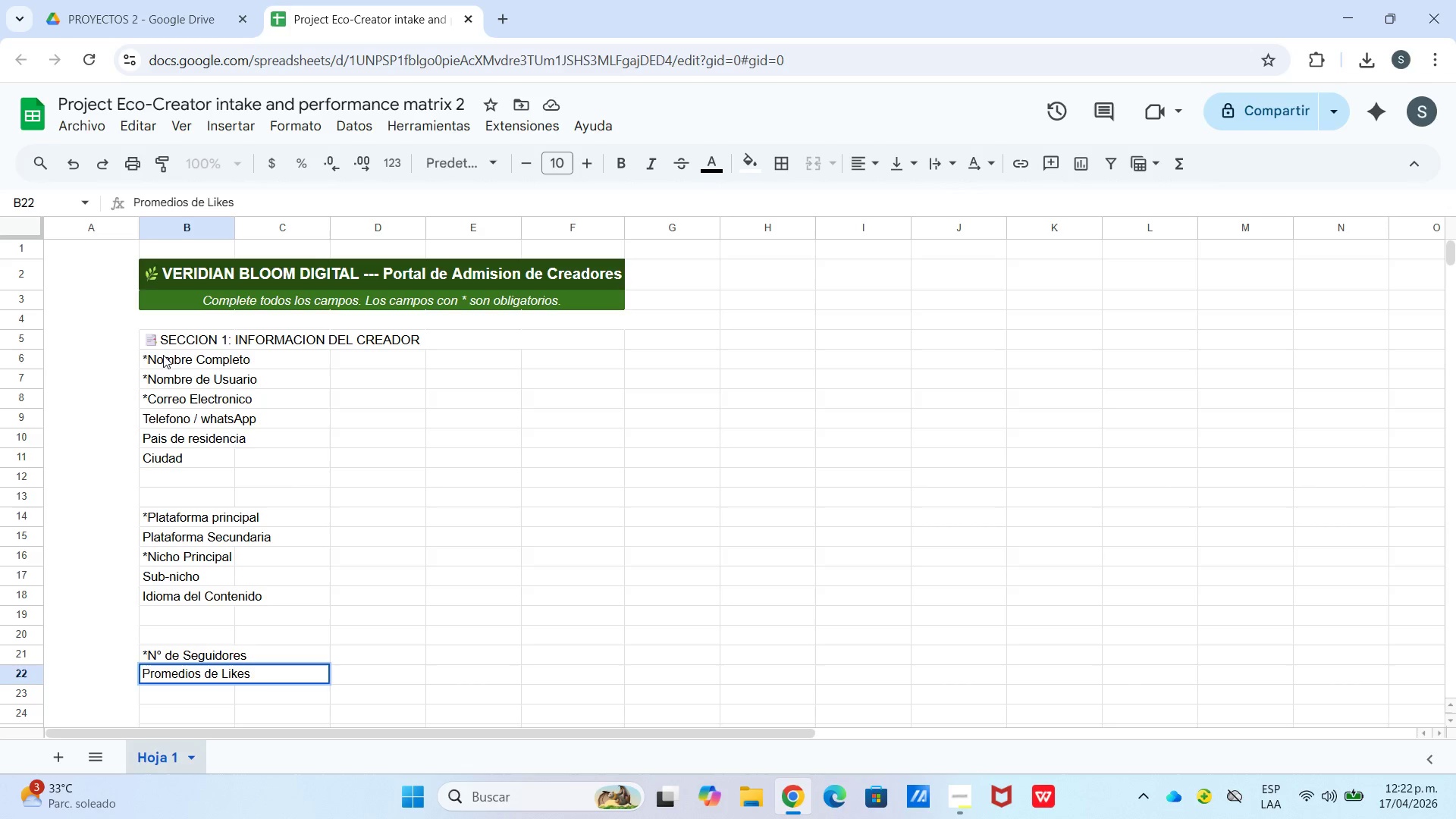 
key(Enter)
 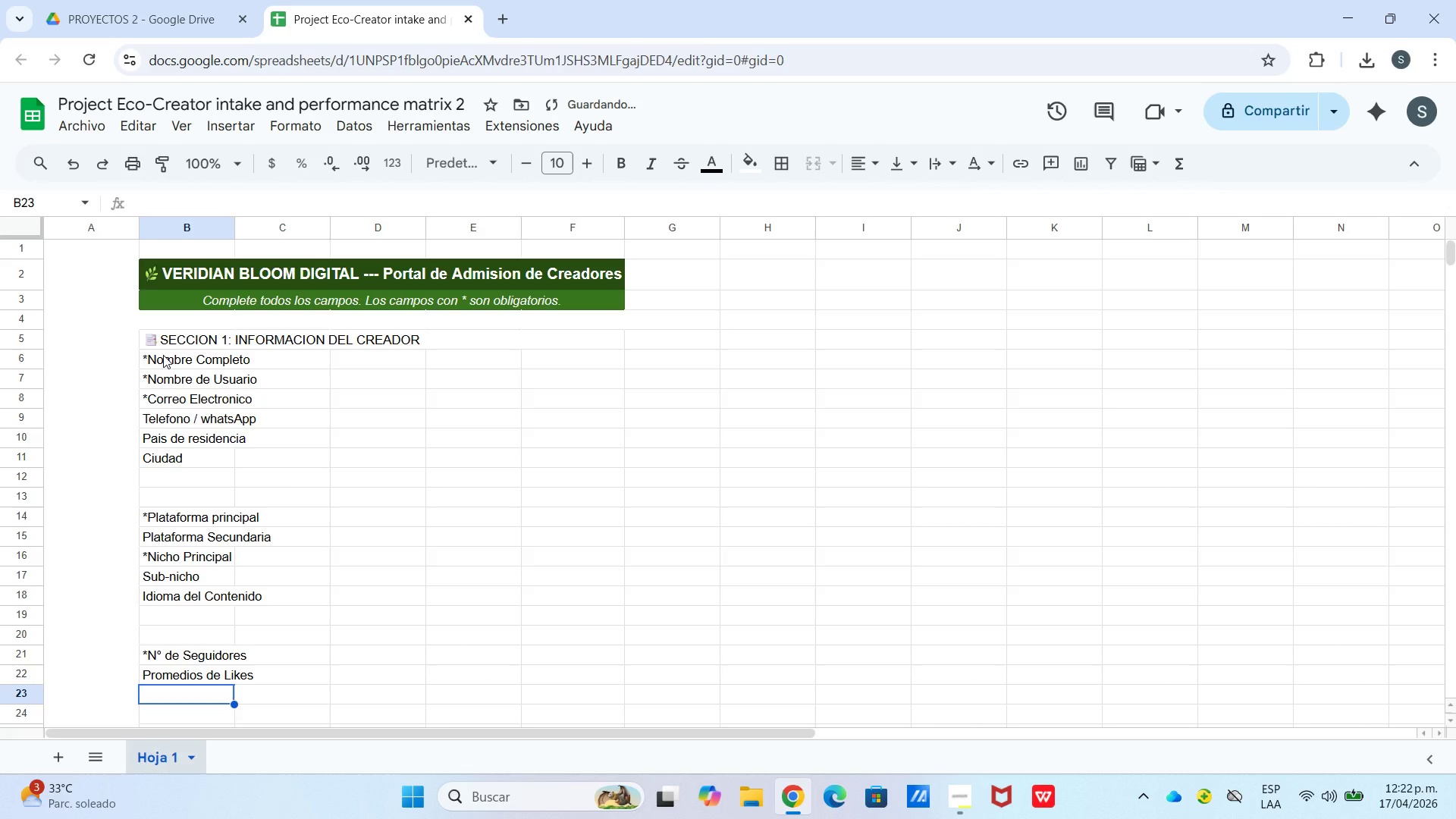 
type(Promedio de Comentarios)
 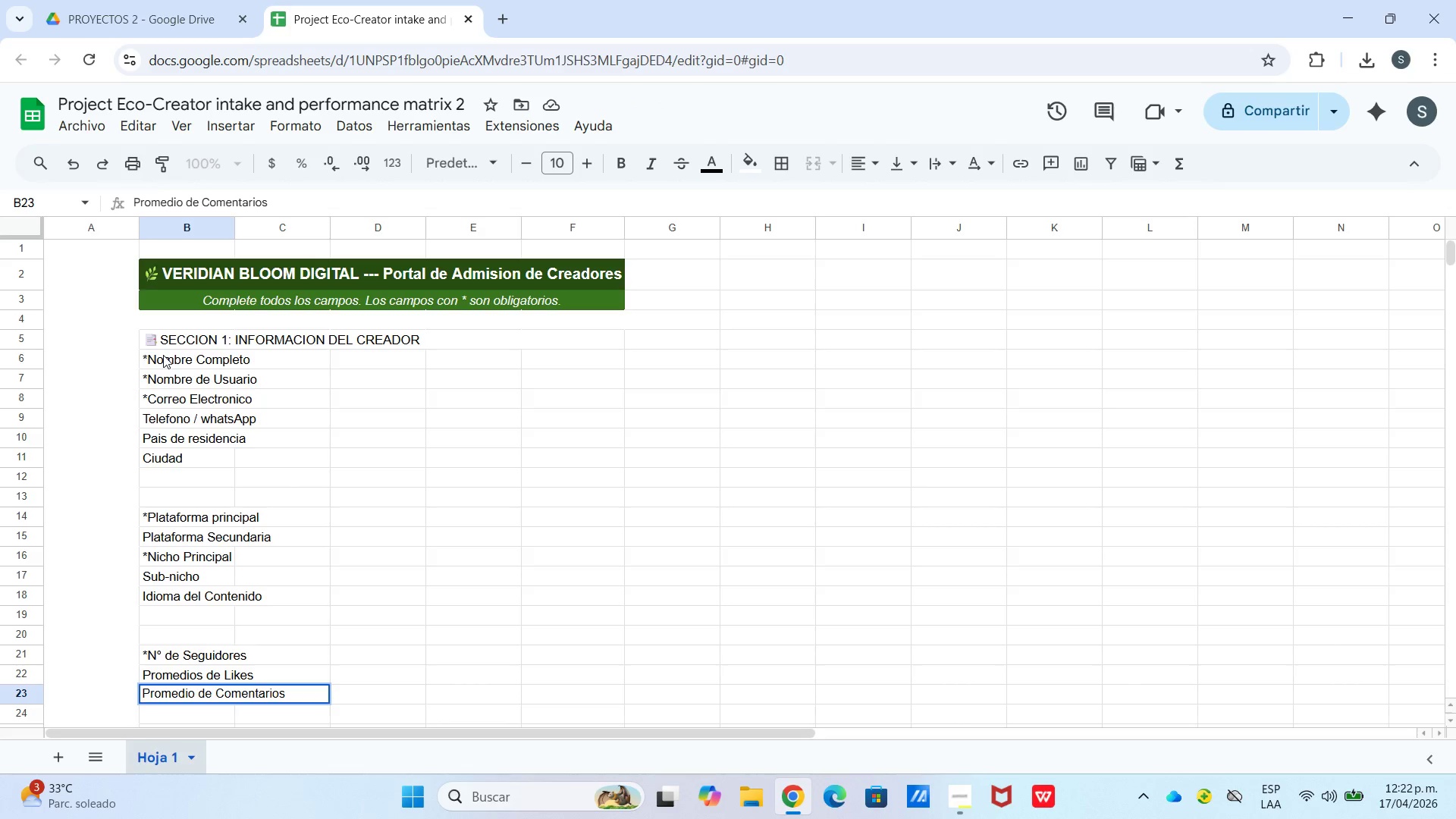 
key(Enter)
 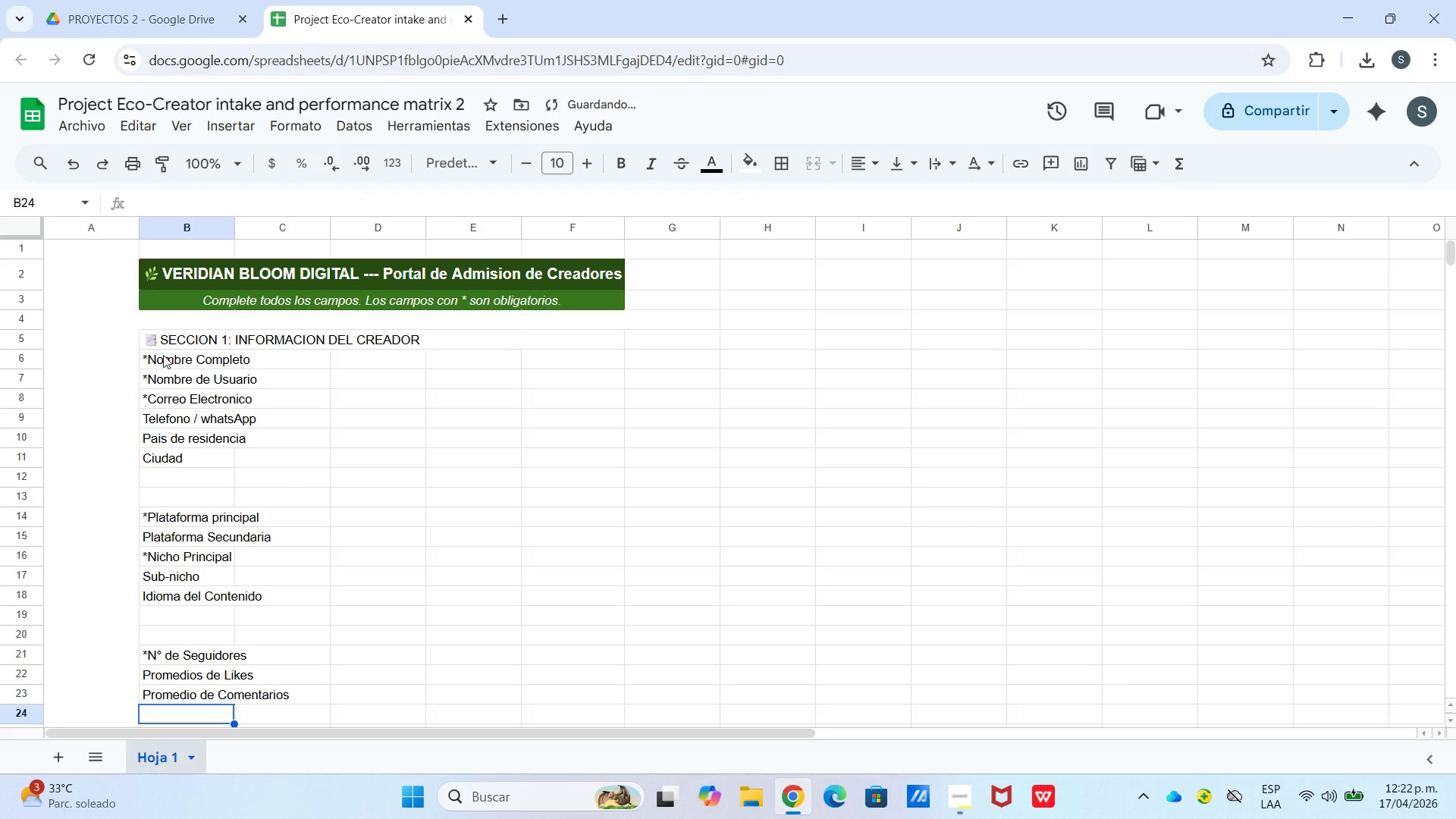 
type(Frecuencia de Publicacion)
 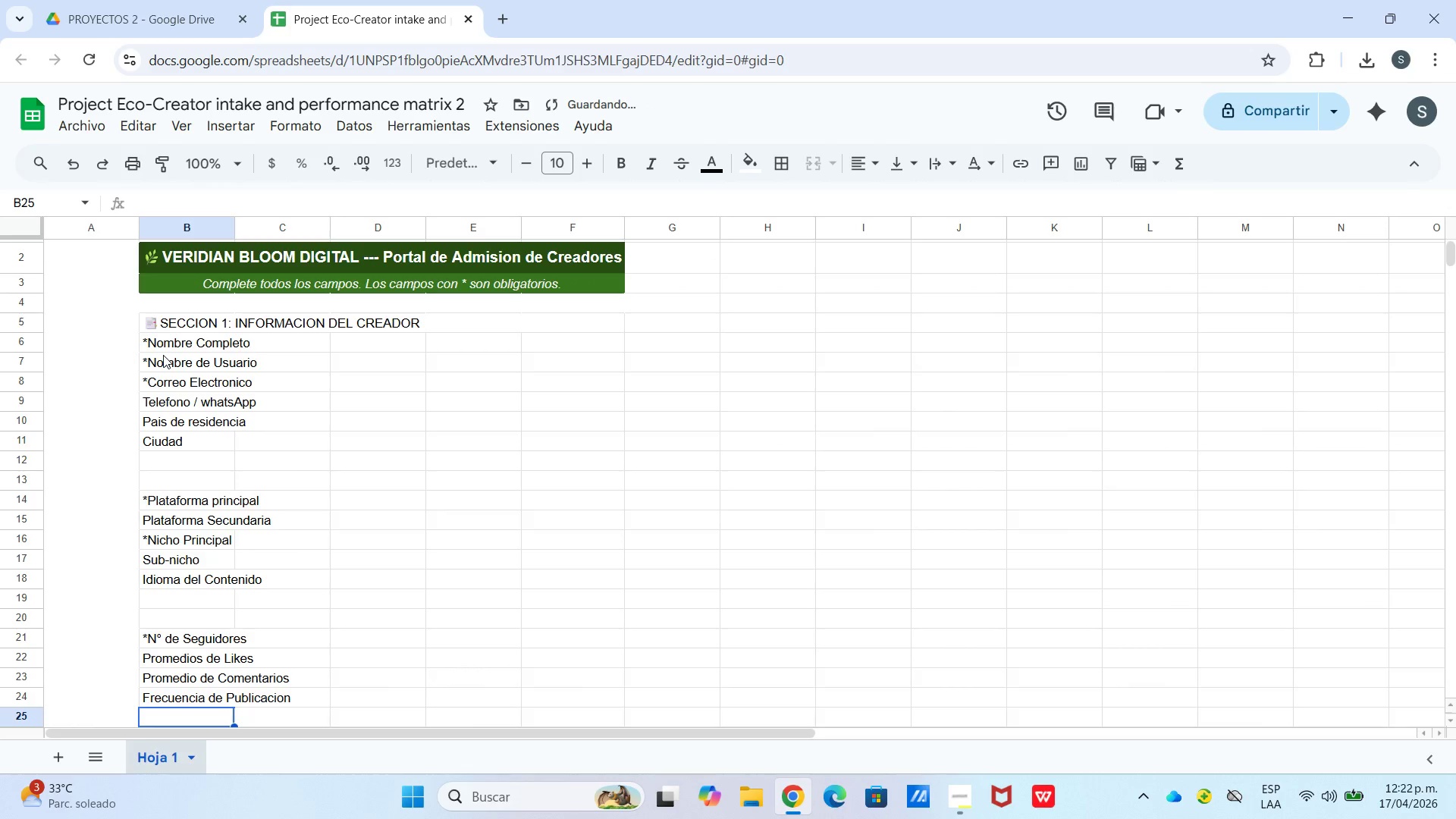 
 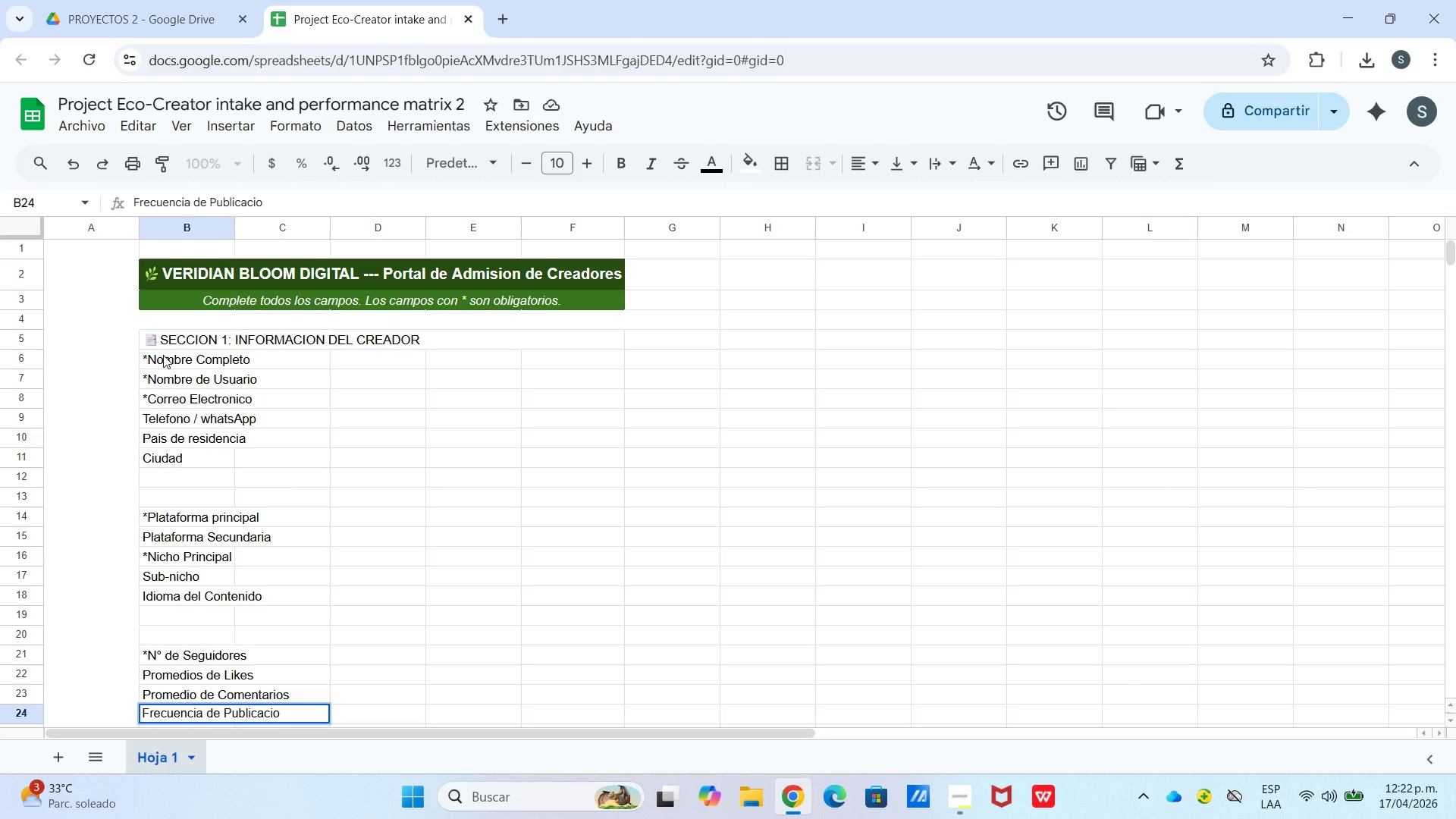 
key(Enter)
 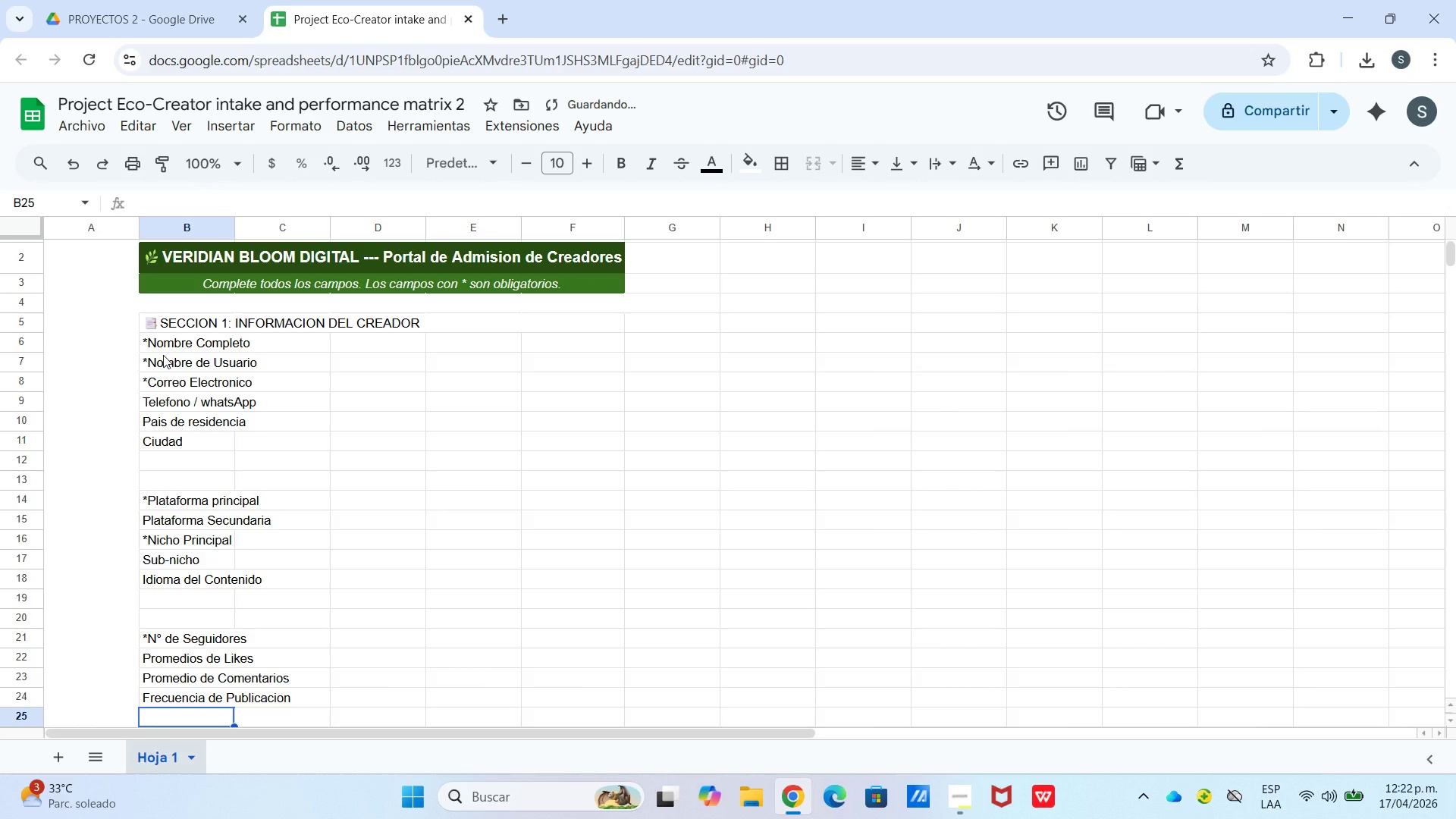 
type(% Audiencia f)
key(Backspace)
type(Femenina)
 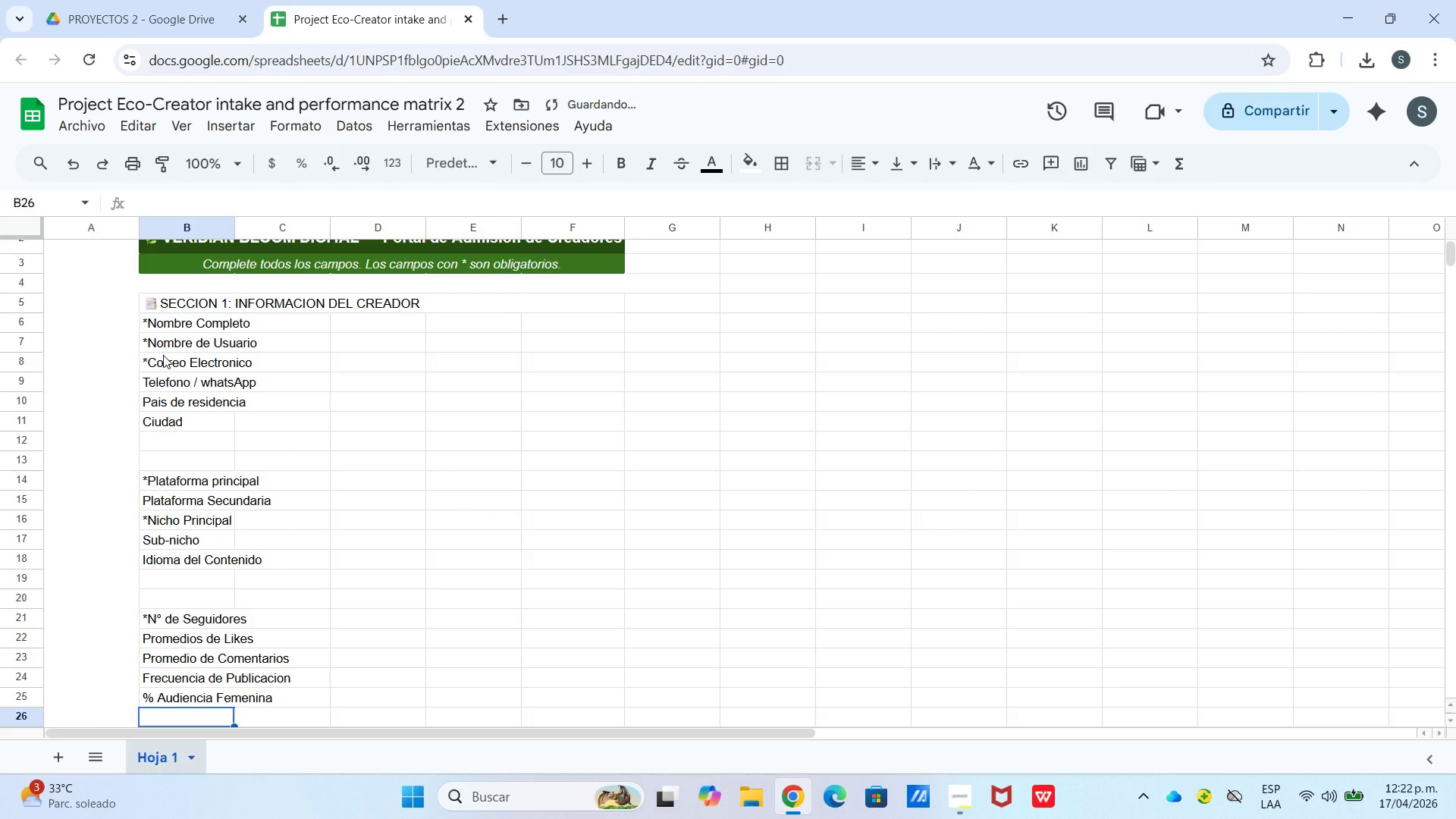 
 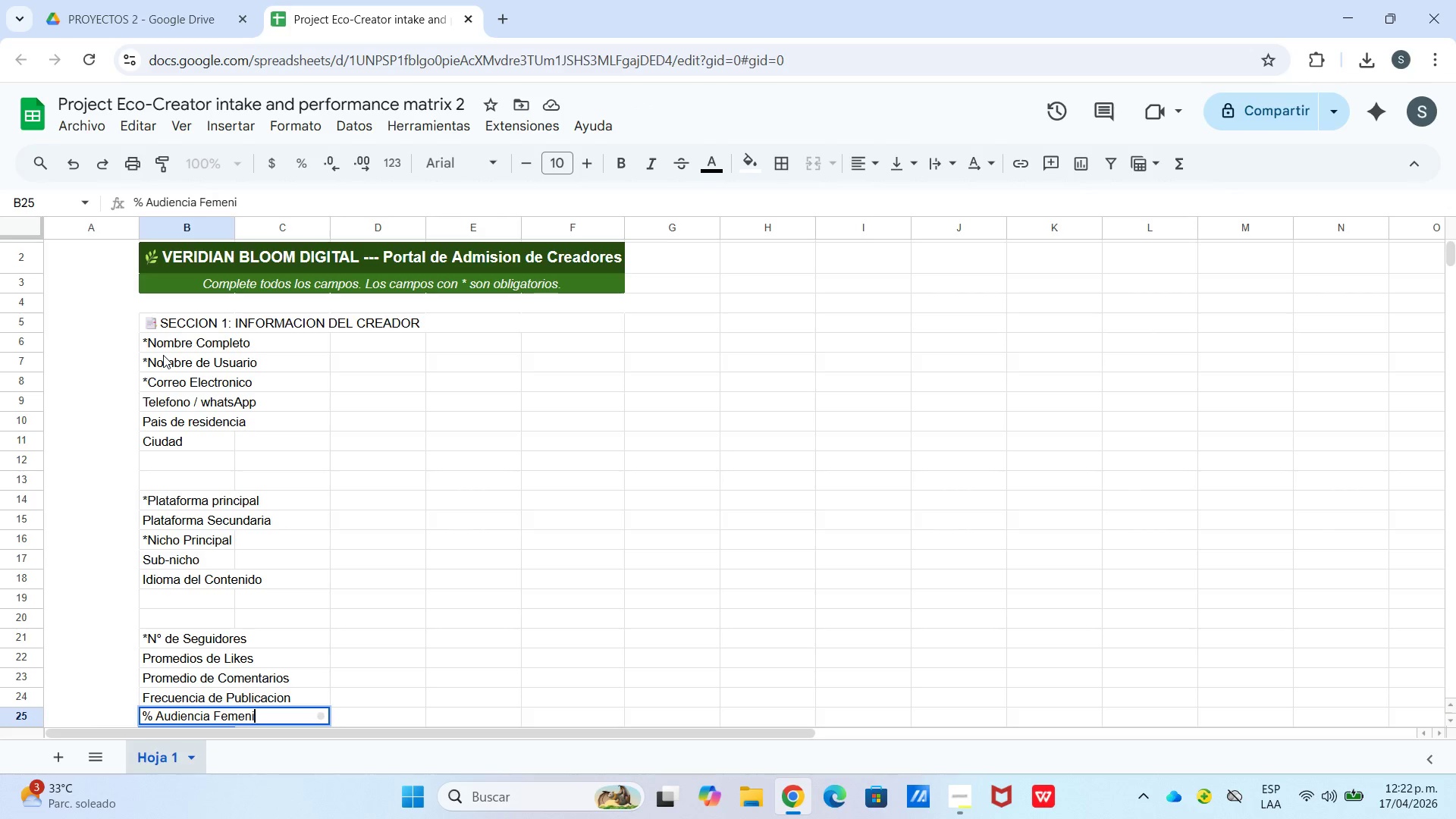 
key(Enter)
 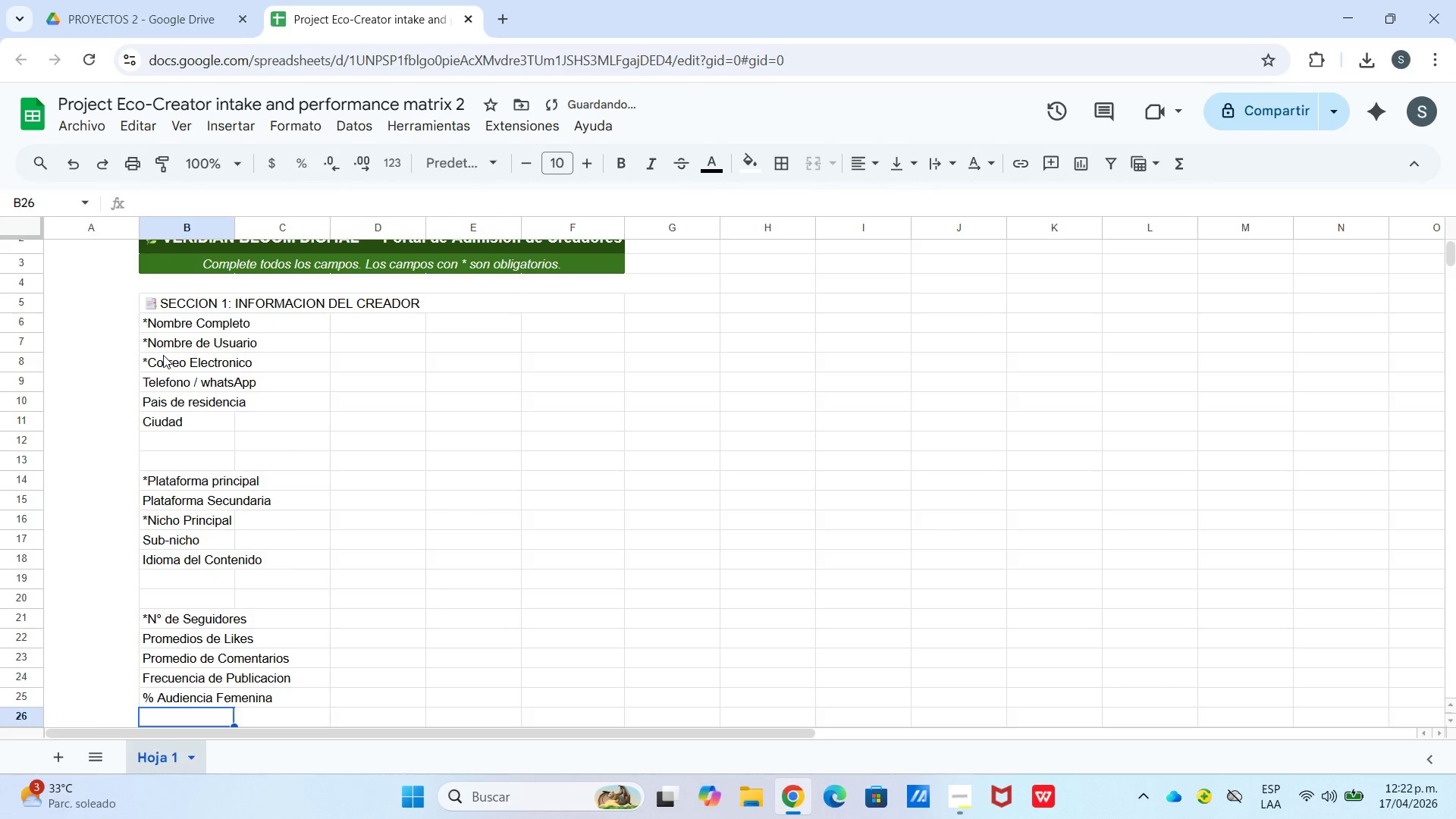 
type(Audiencia 18.)
key(Backspace)
type(-35 a`os)
 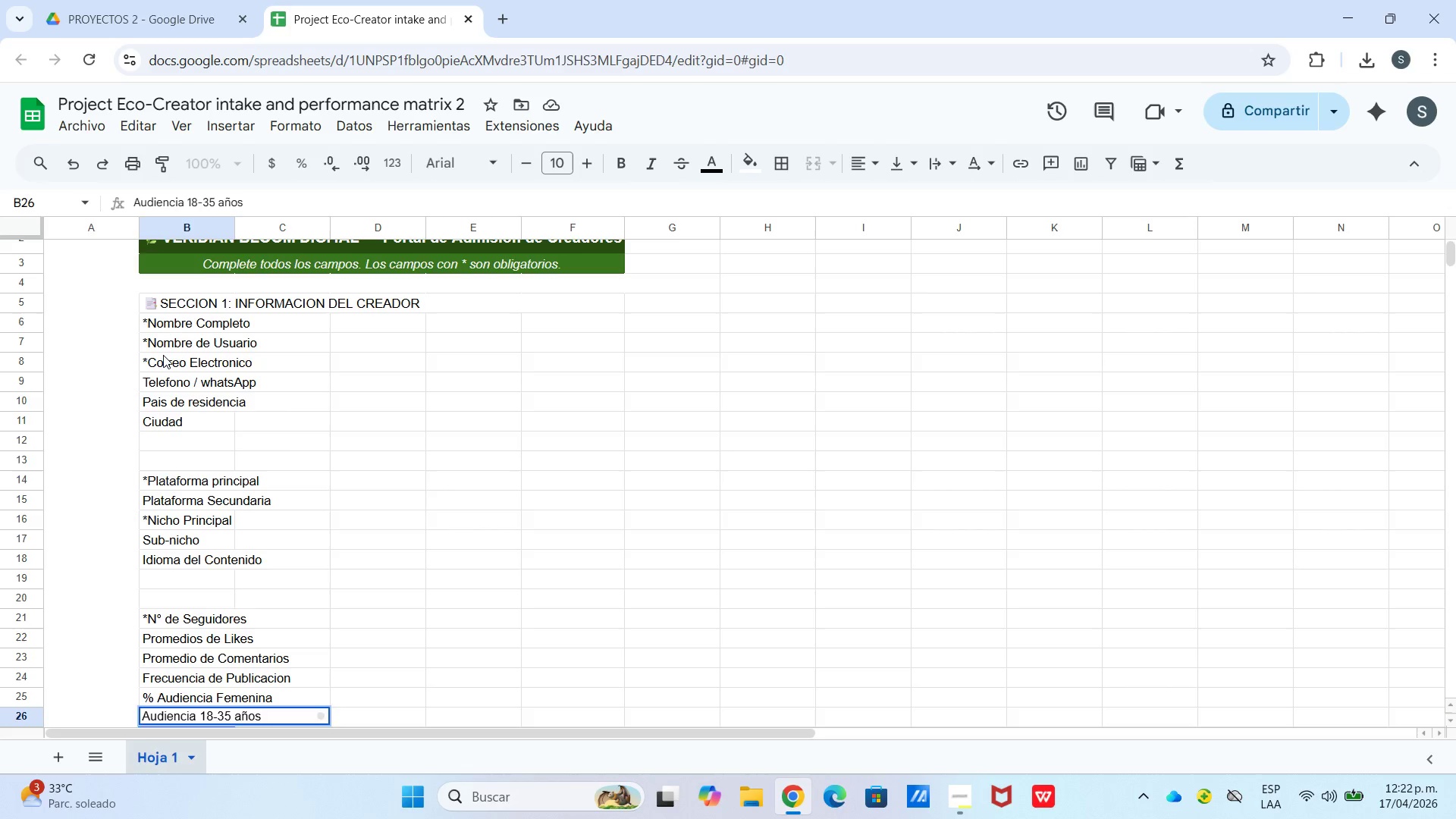 
hold_key(key=ArrowLeft, duration=0.67)
 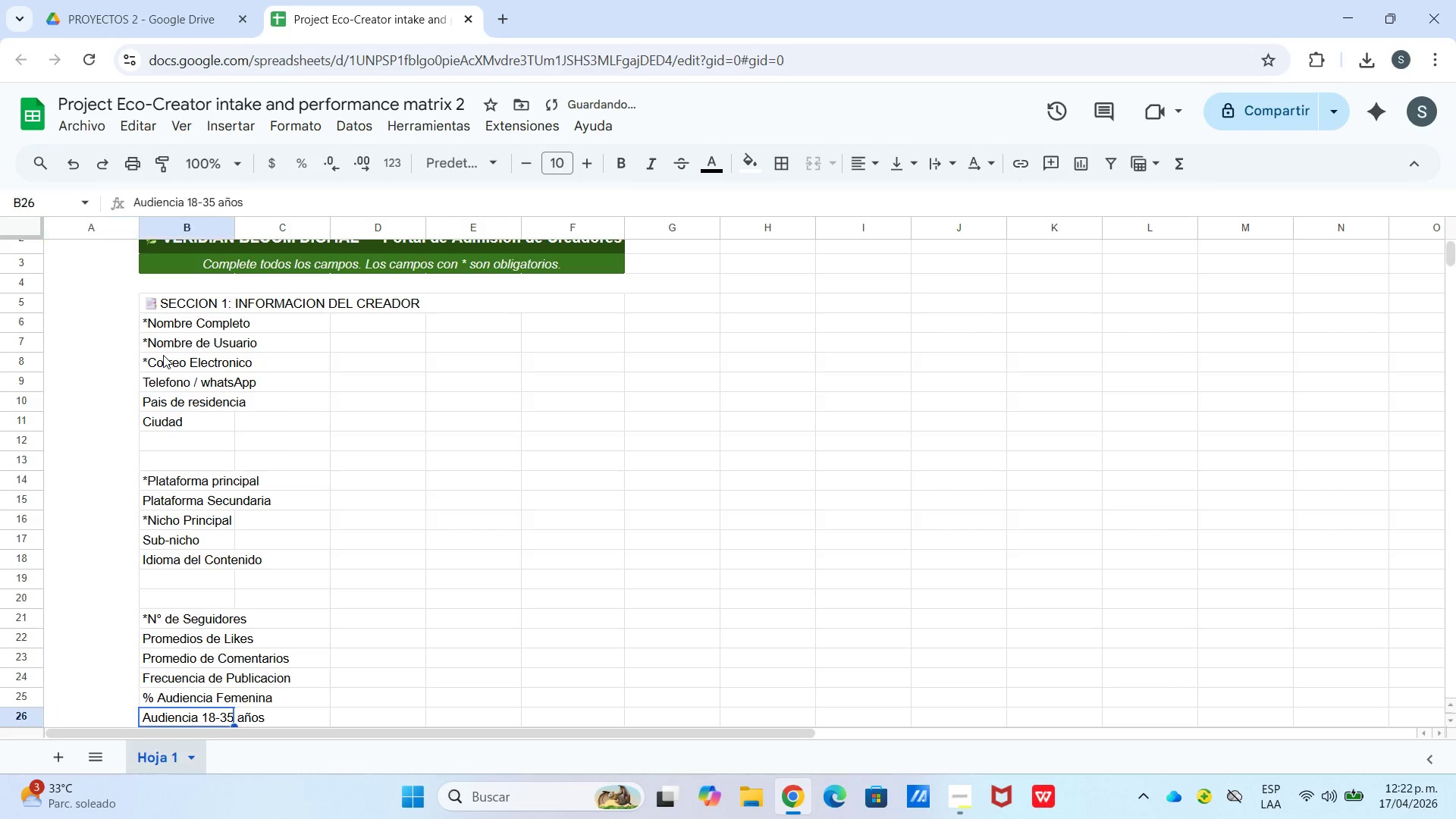 
key(ArrowRight)
 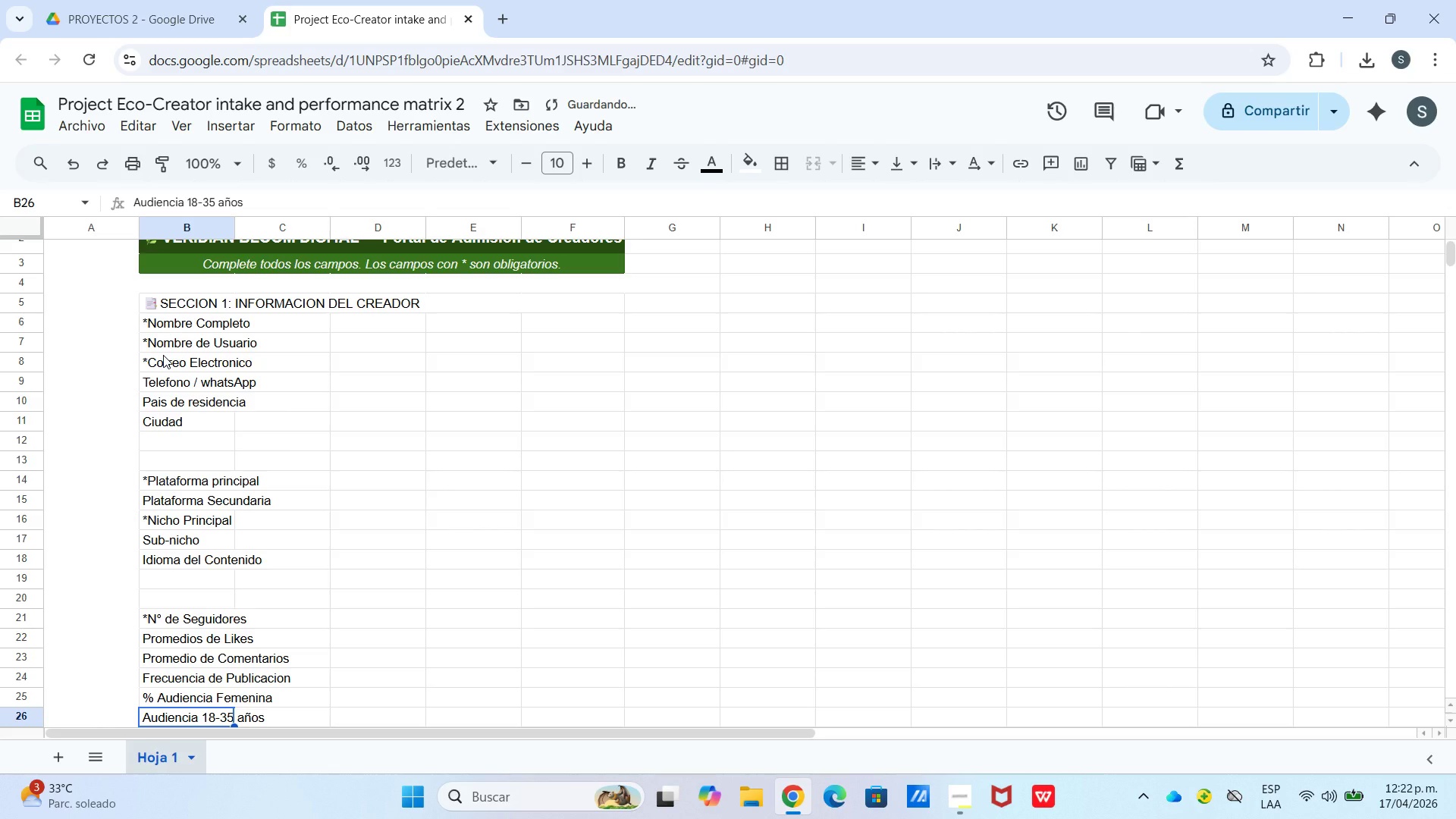 
key(Enter)
 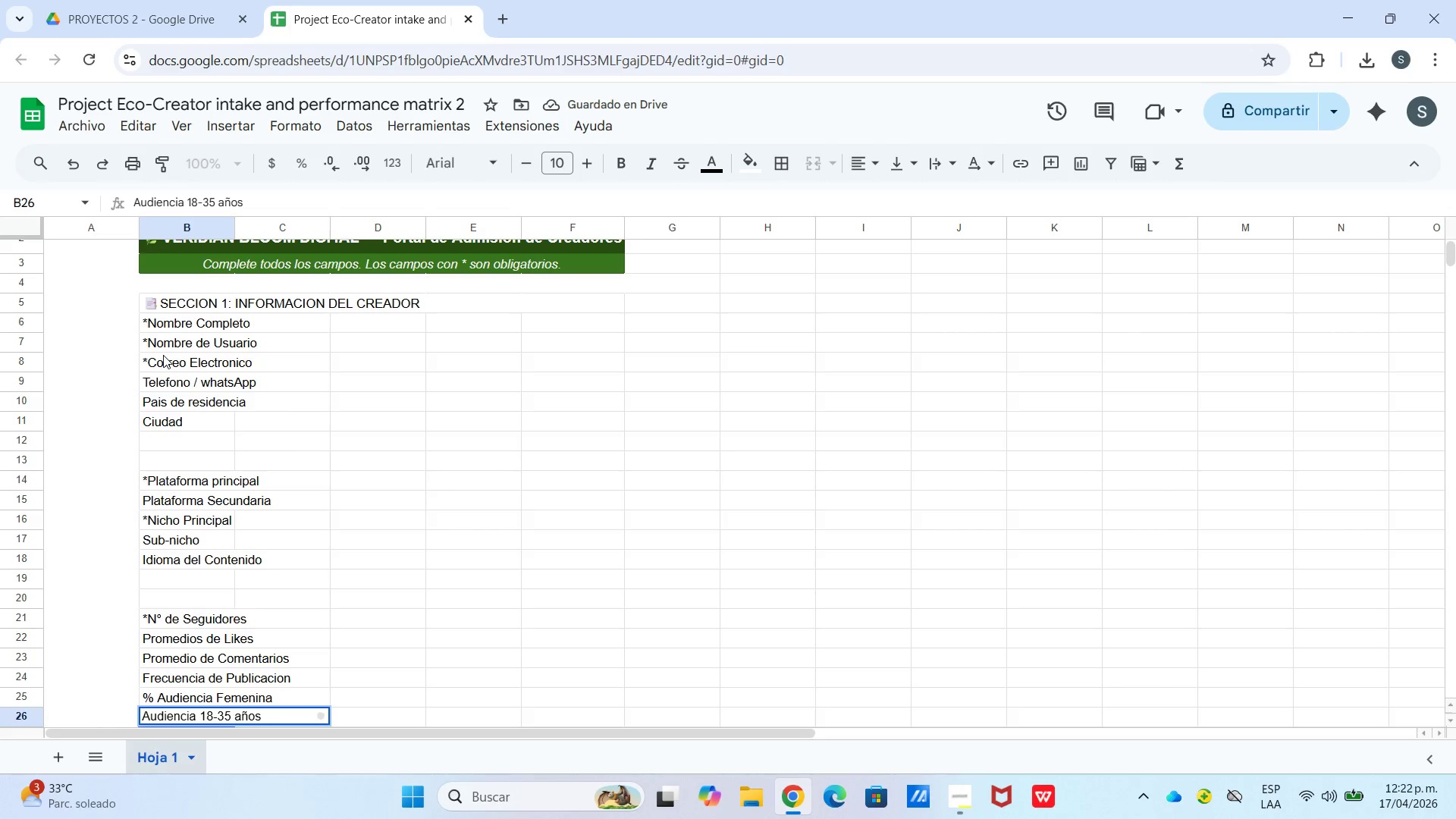 
hold_key(key=ArrowDown, duration=1.31)
 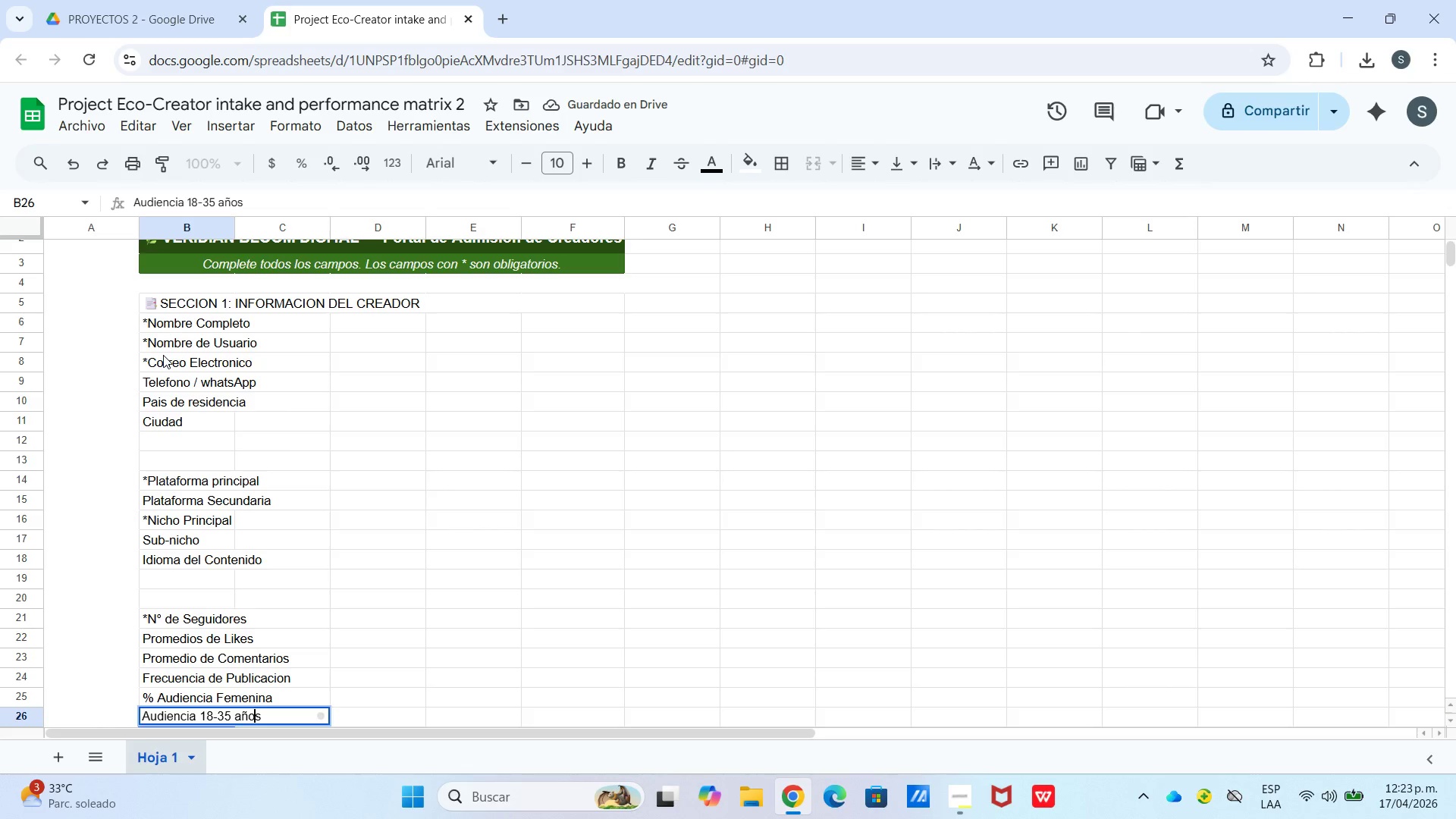 
hold_key(key=ArrowLeft, duration=1.26)
 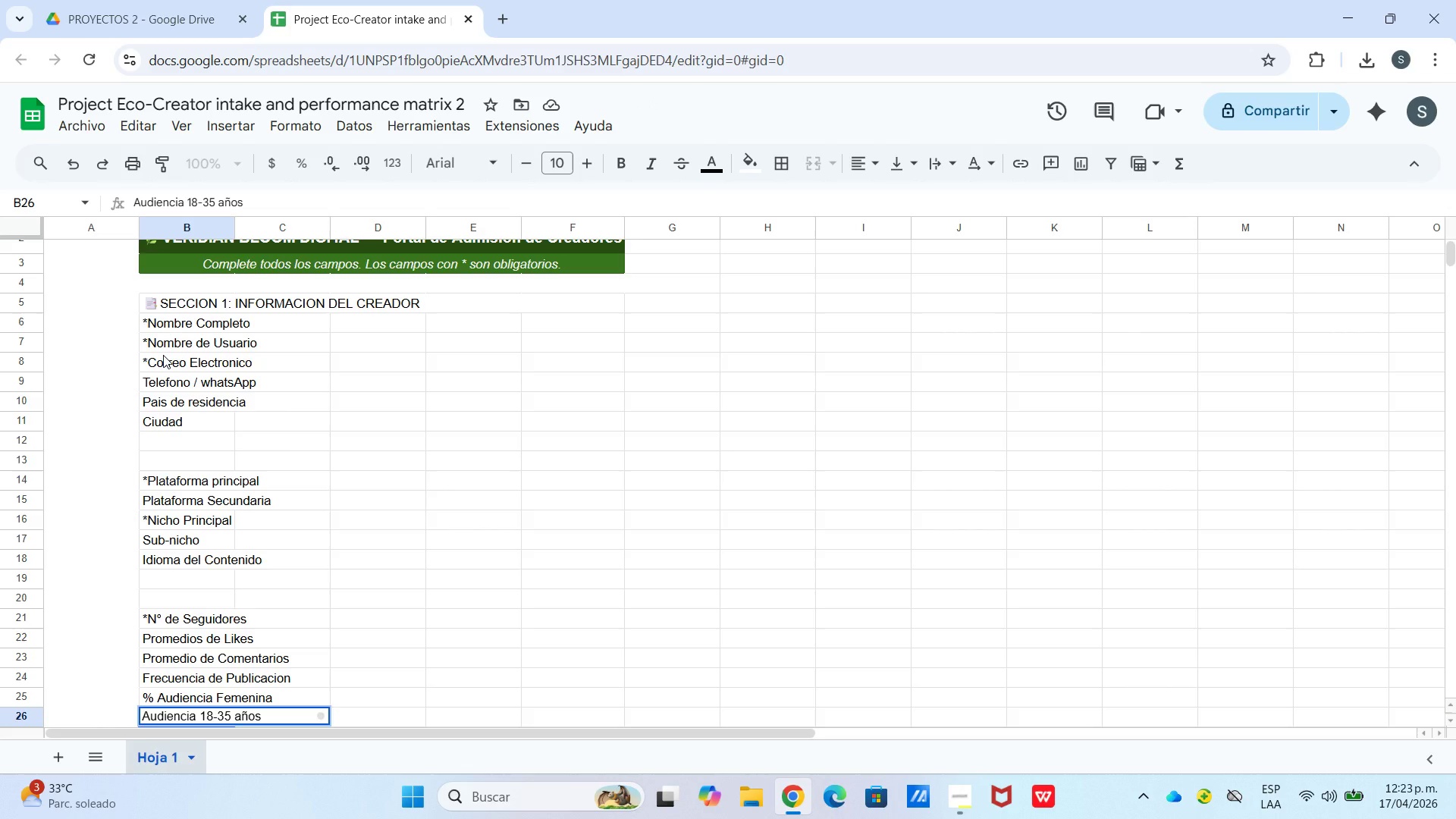 
key(Shift+5)
 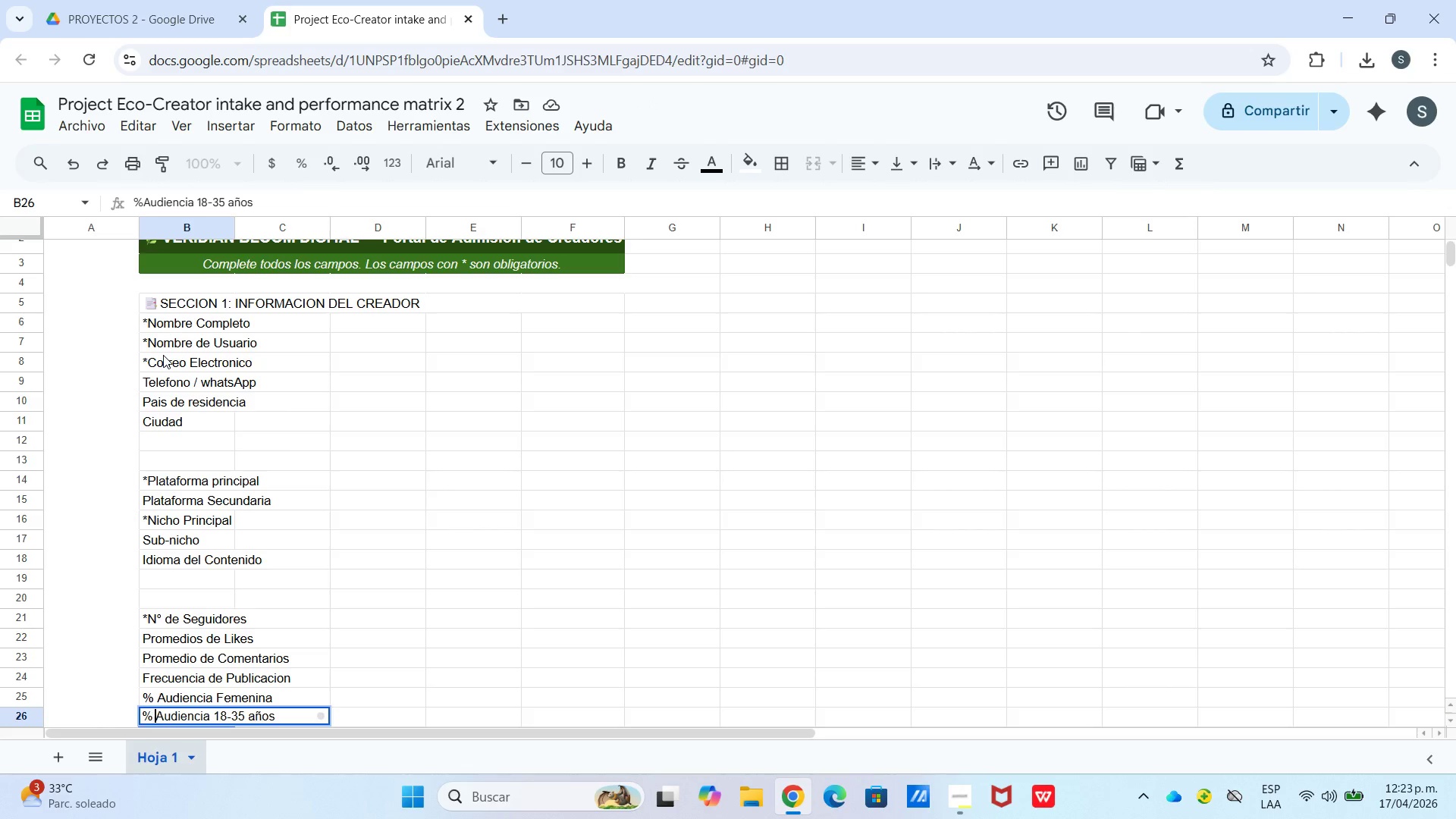 
key(Space)
 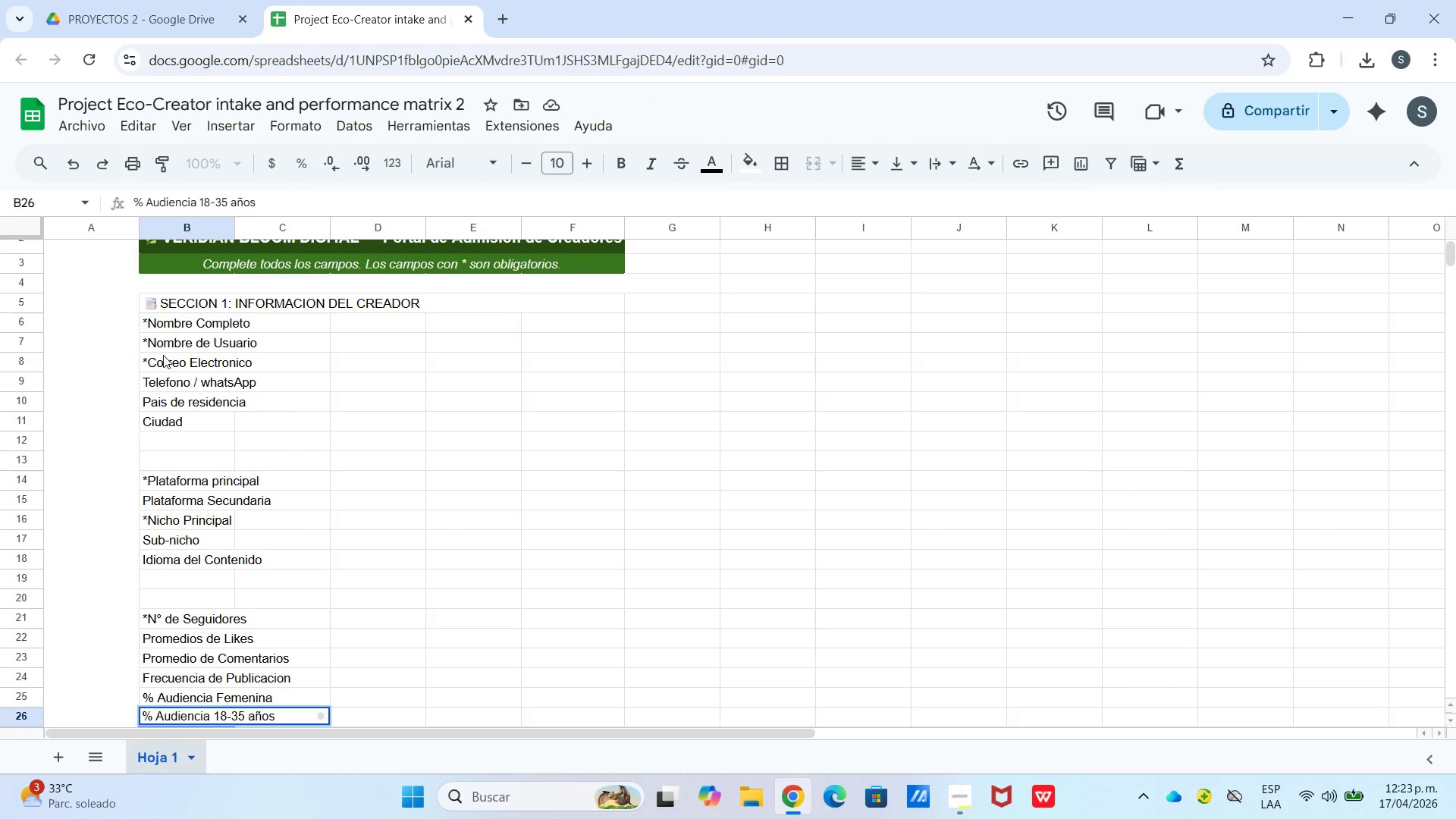 
key(Enter)
 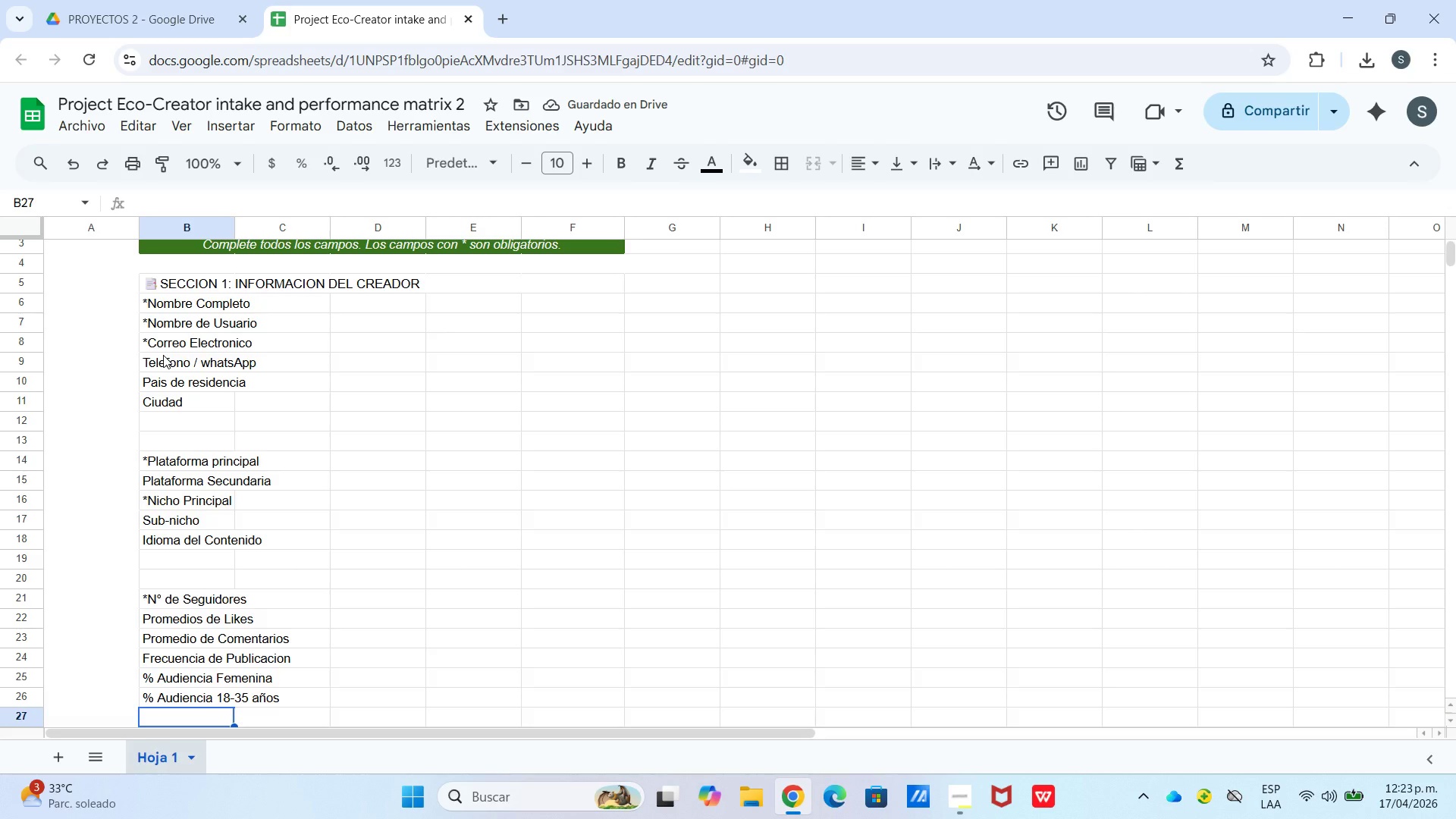 
key(Space)
 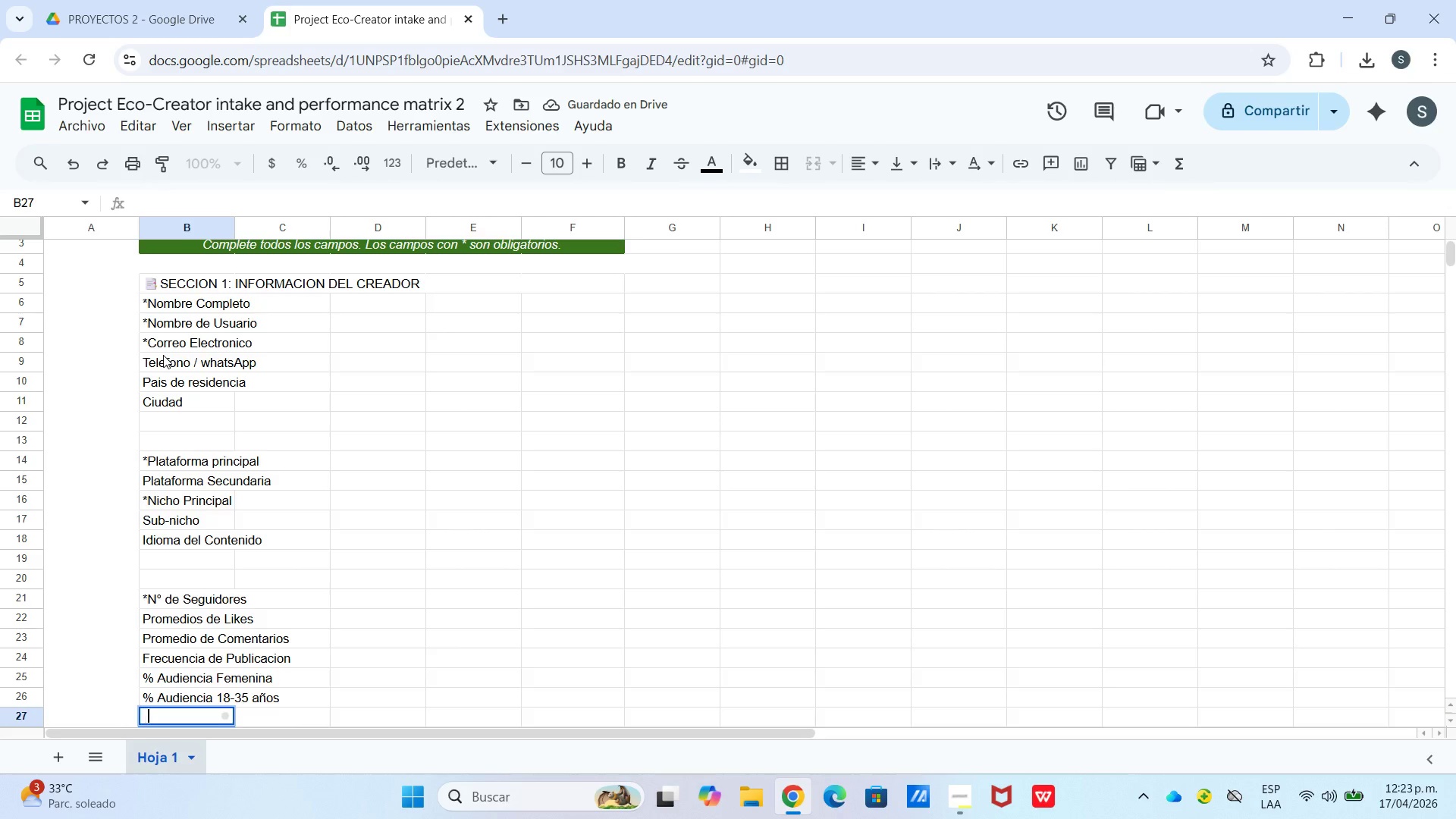 
key(Space)
 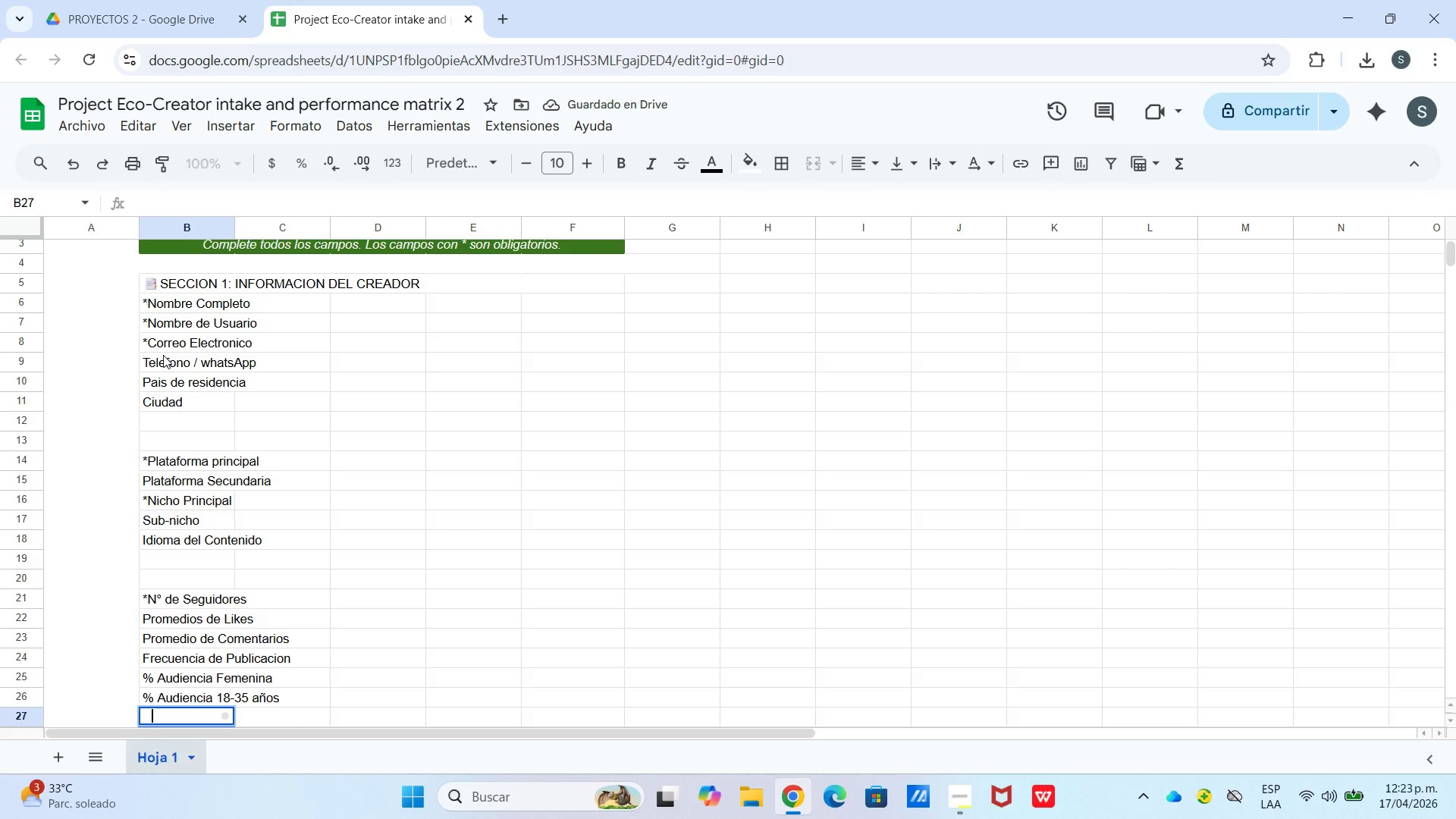 
key(Space)
 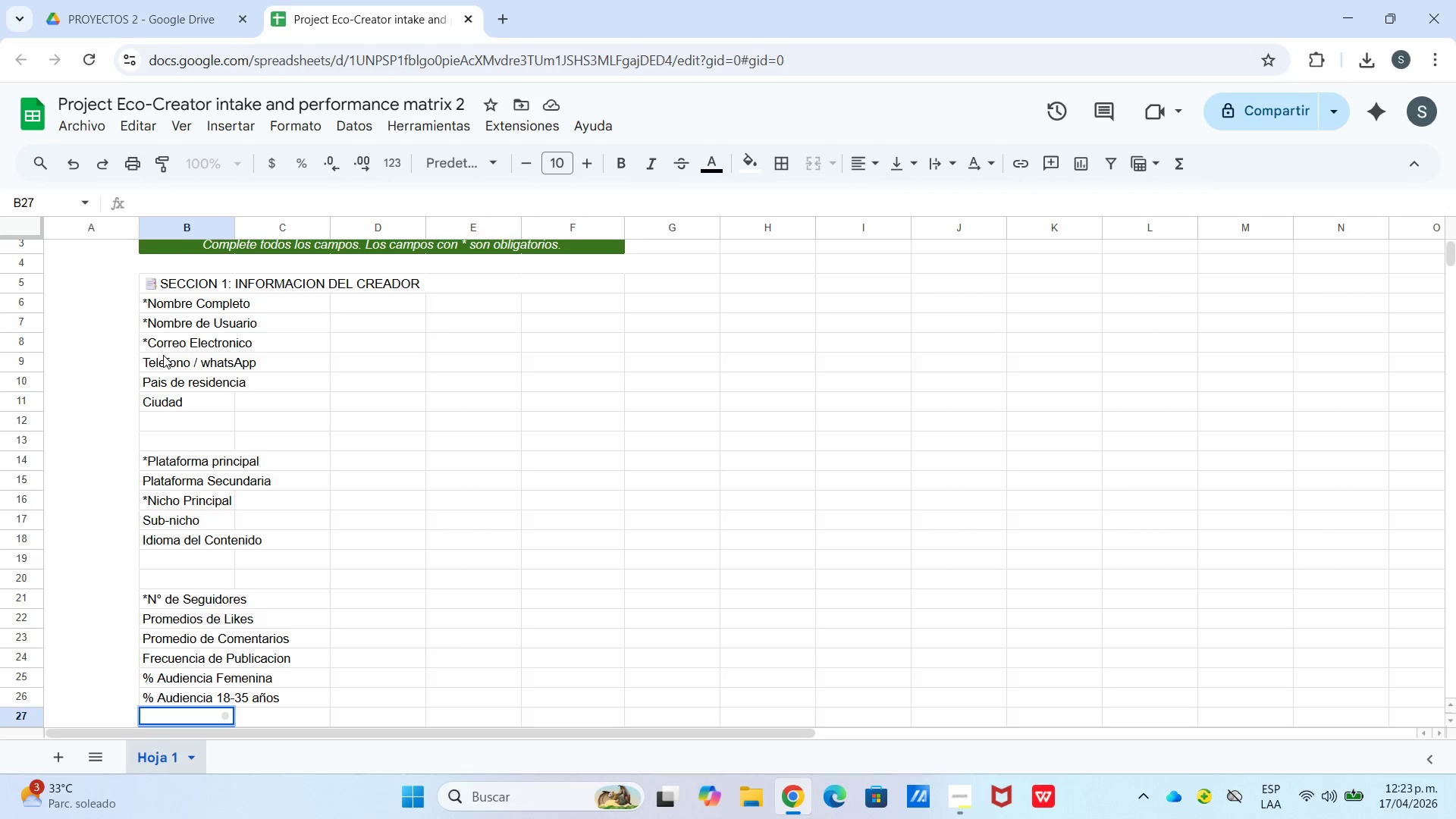 
key(Enter)
 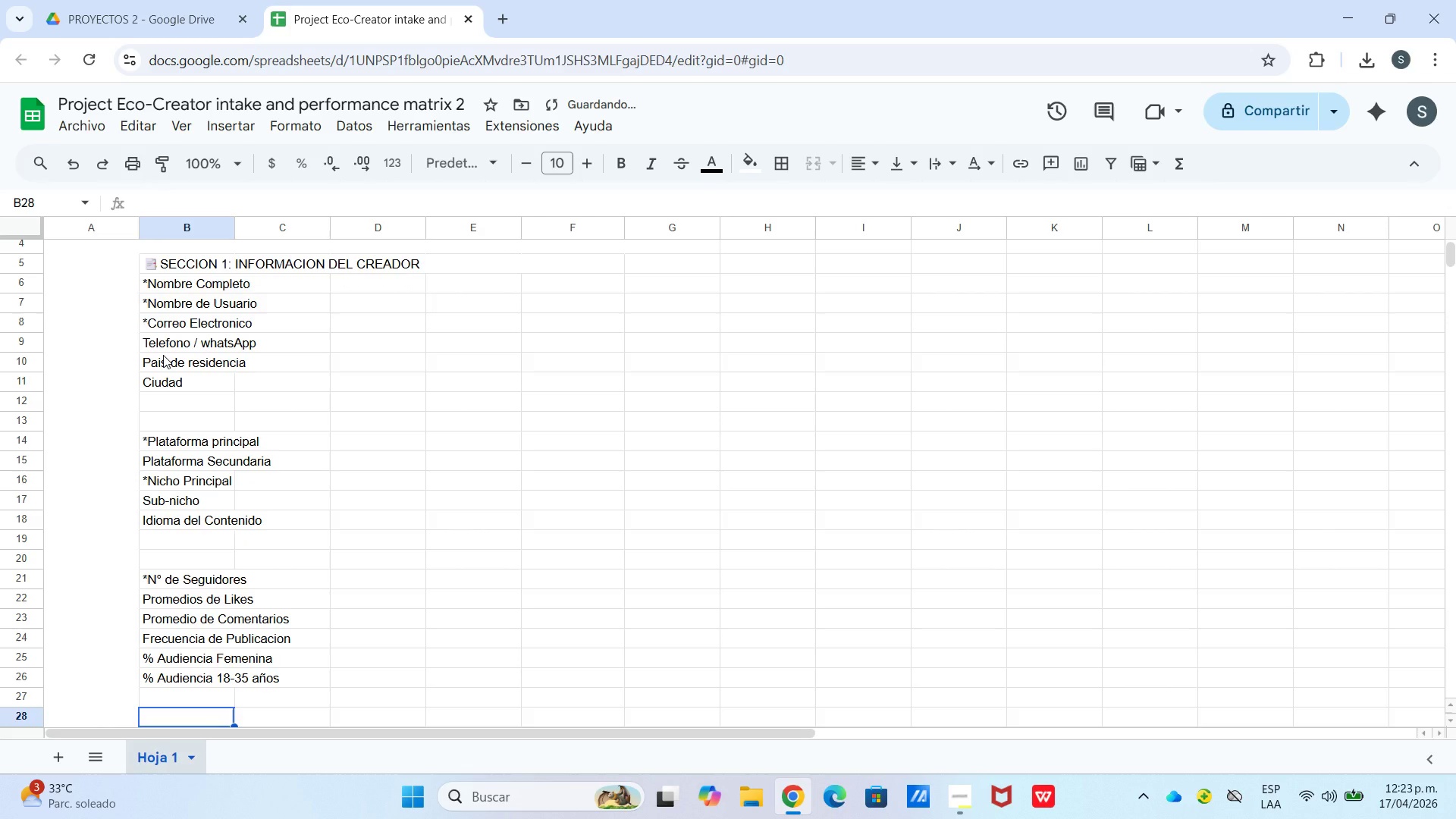 
key(Enter)
 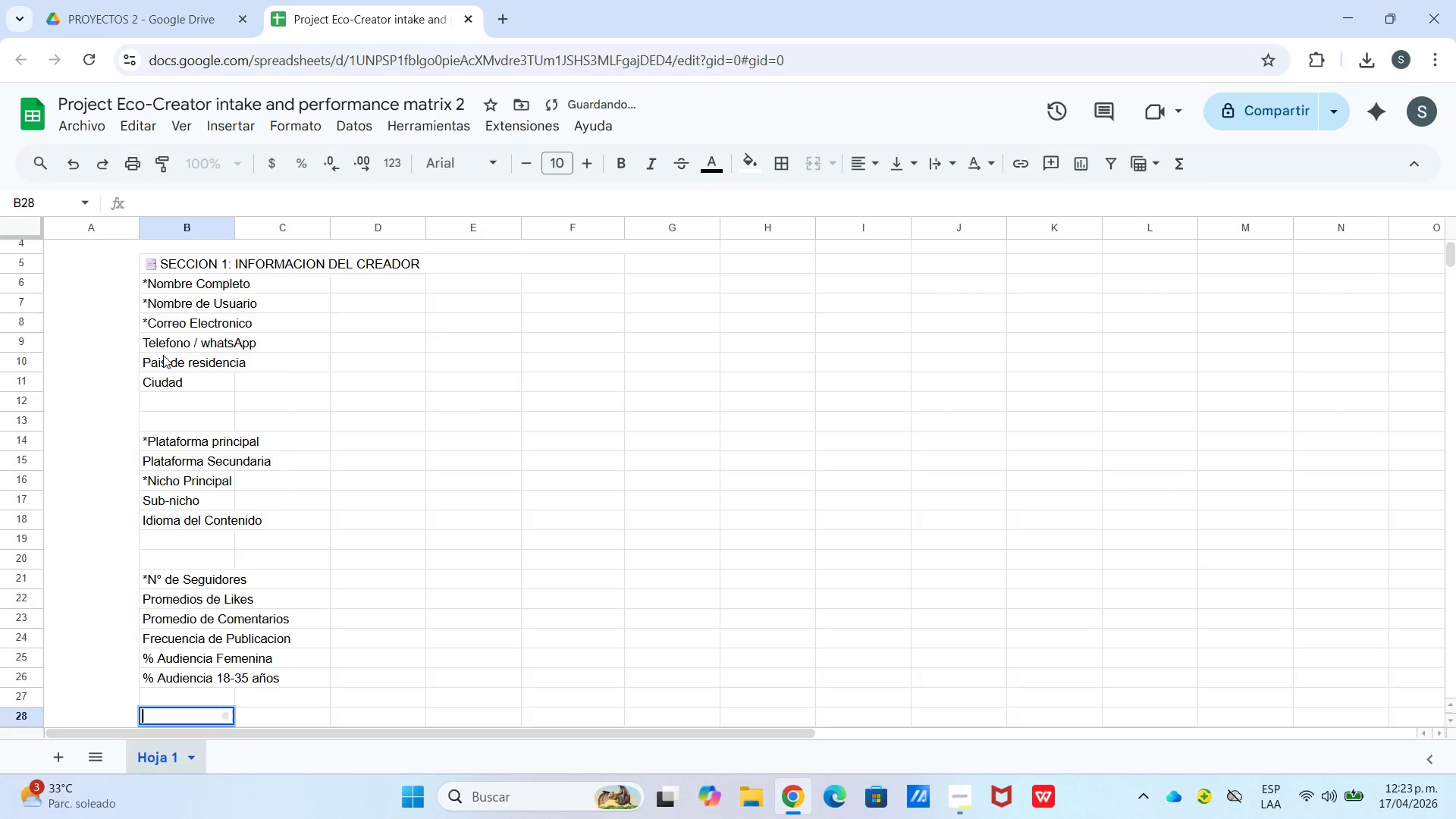 
key(Enter)
 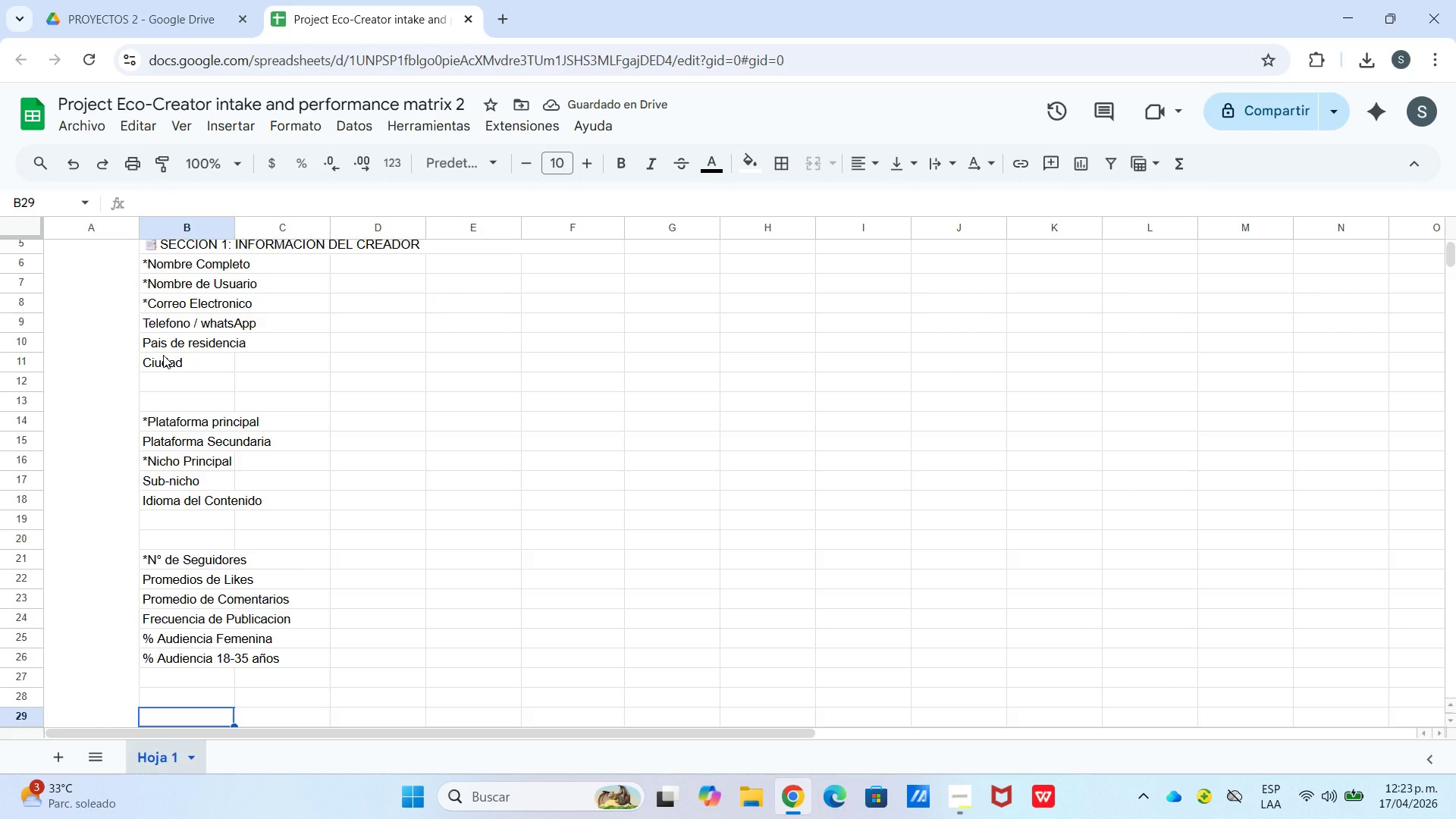 
hold_key(key=ShiftLeft, duration=1.23)
 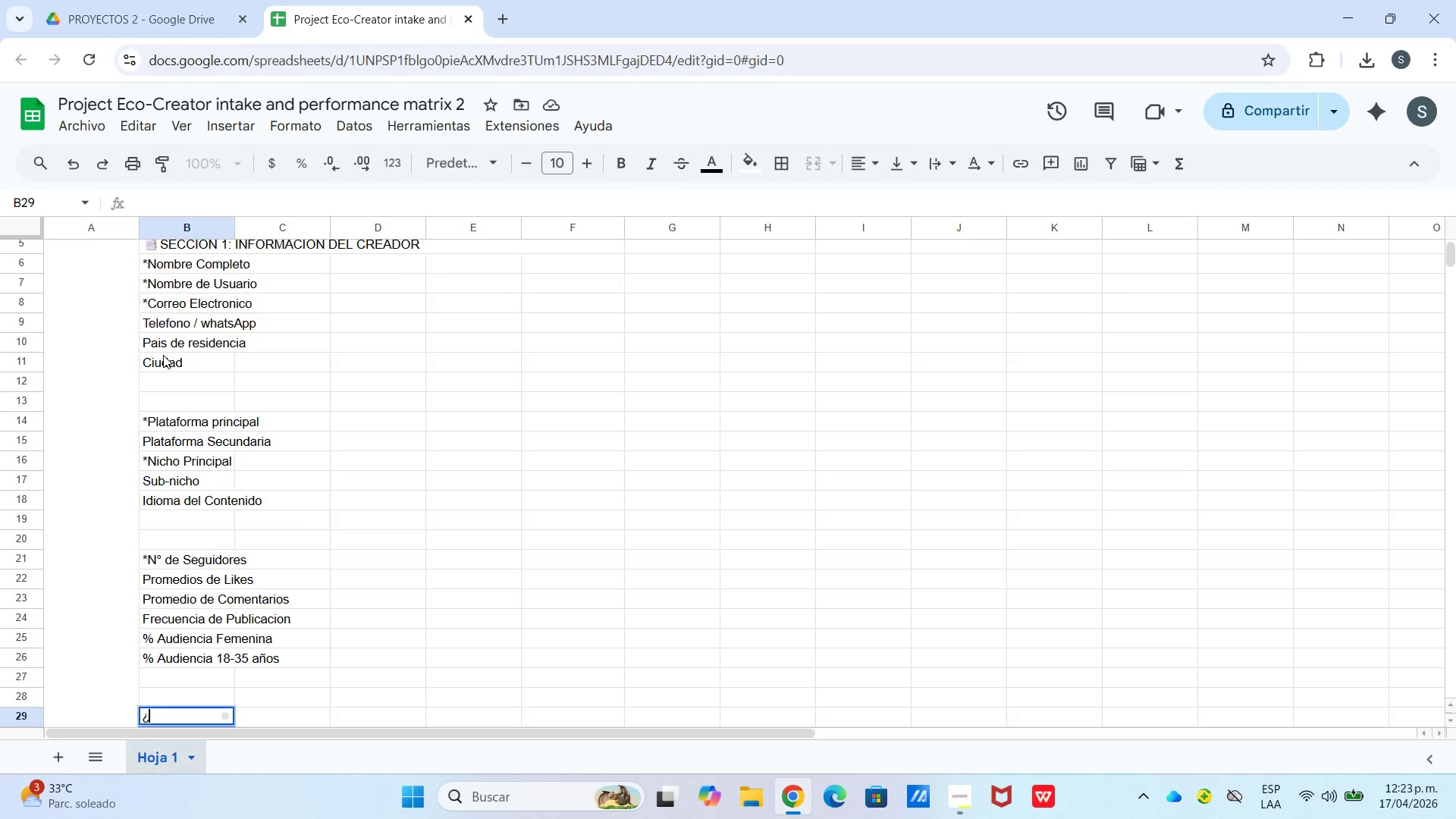 
type(]Ha trabajado con mara)
key(Backspace)
type(caas)
key(Backspace)
key(Backspace)
type(s{)
 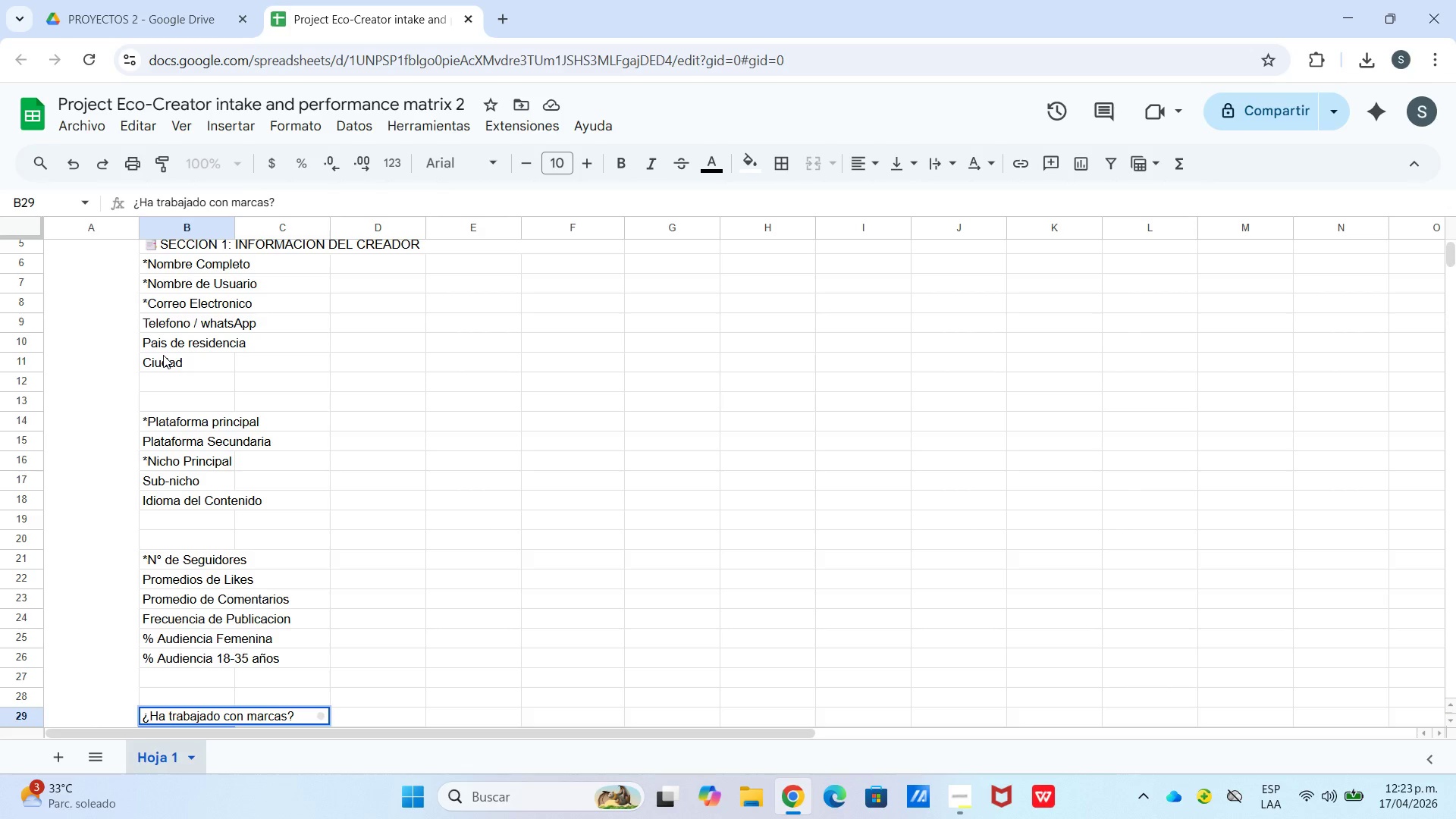 
key(Enter)
 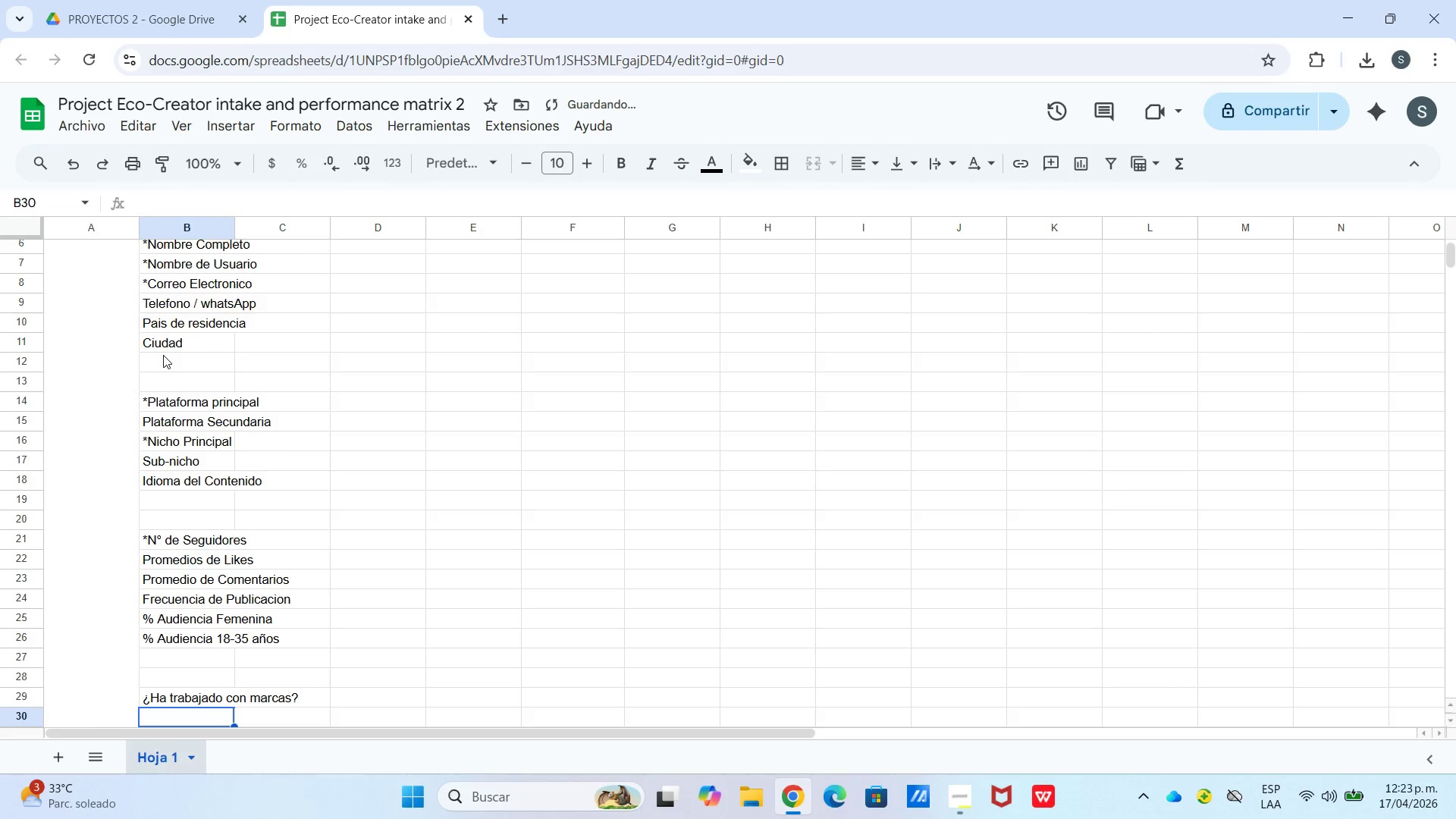 
type(Marcas anteriores)
 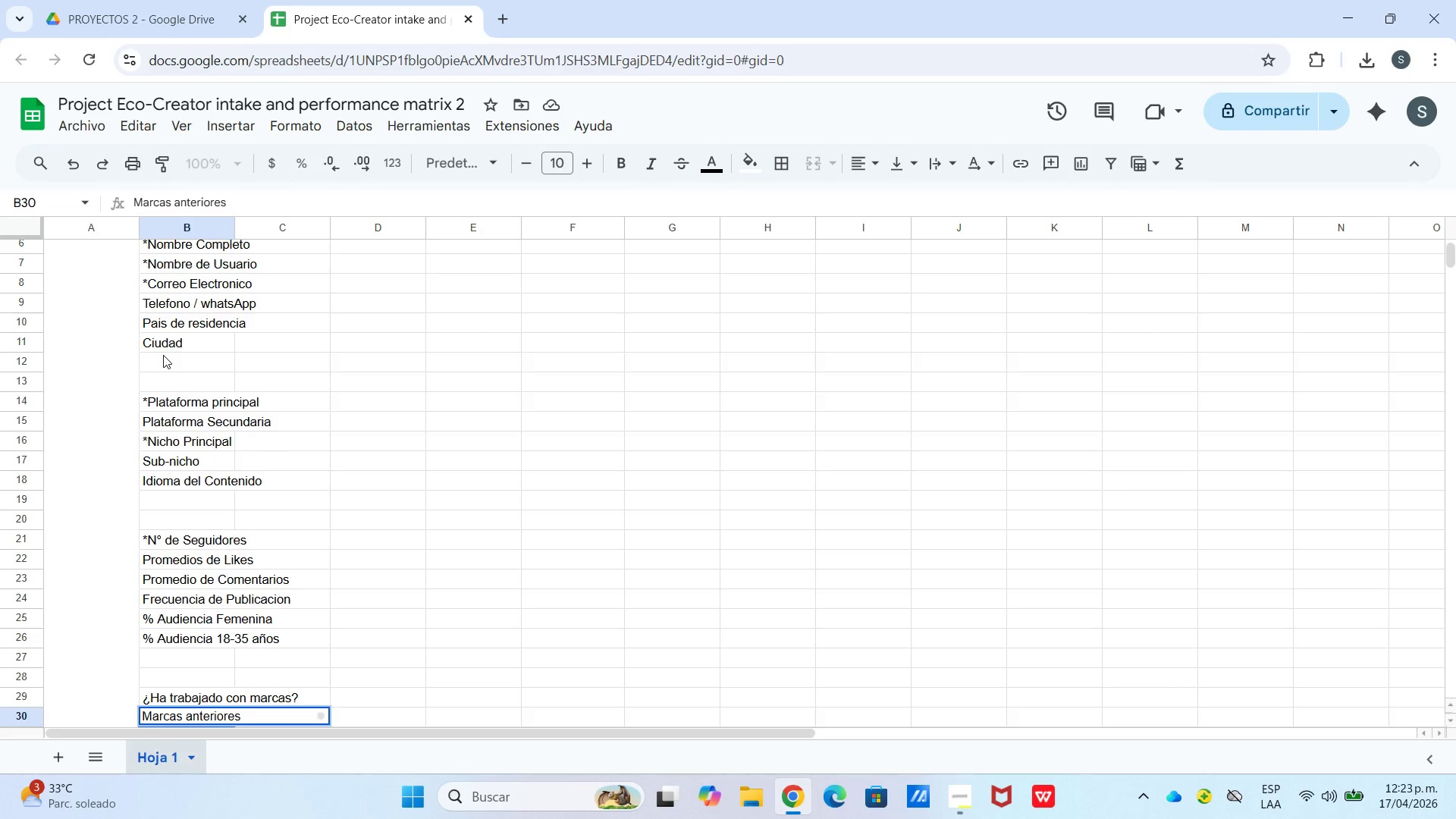 
key(Enter)
 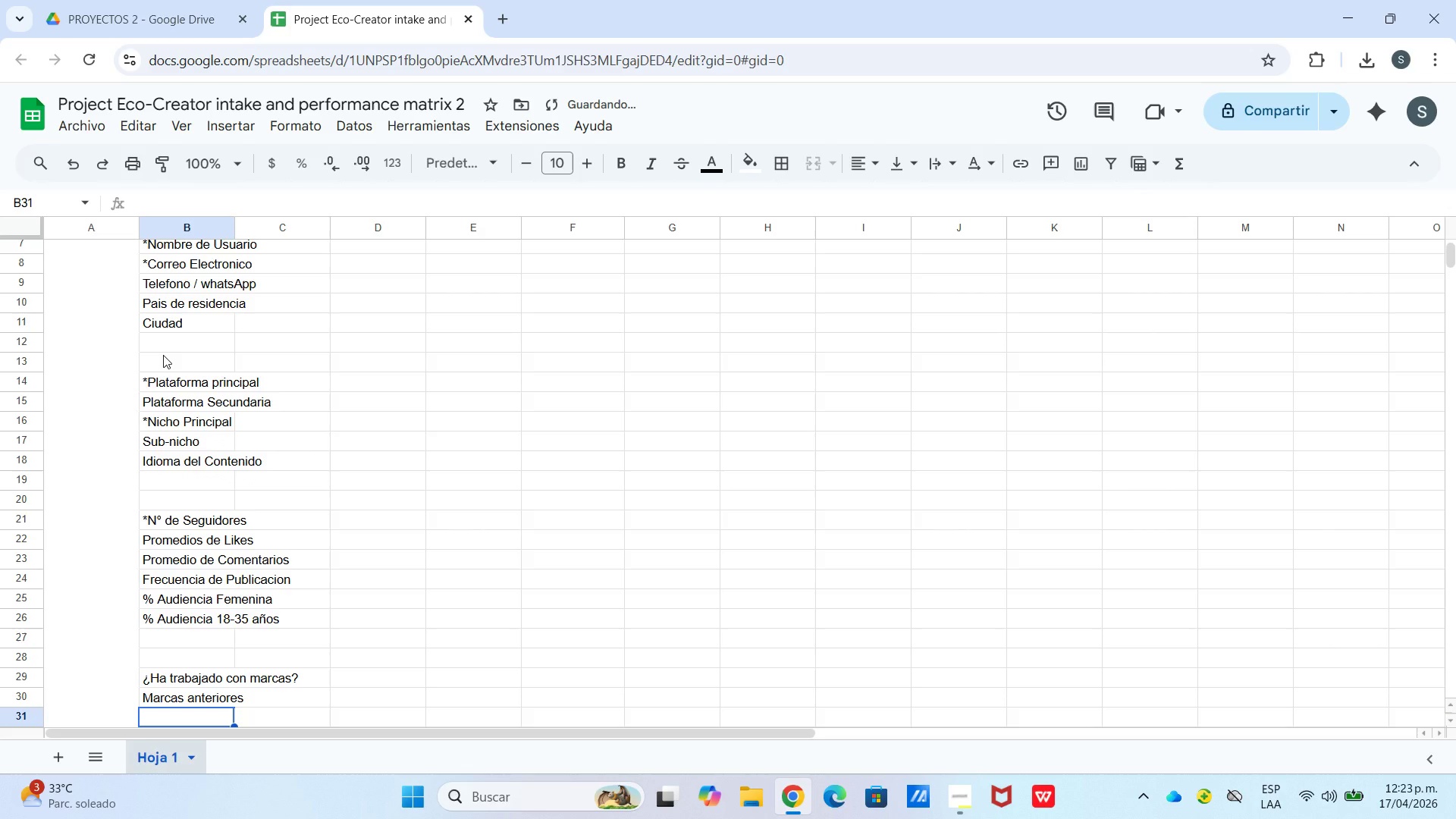 
type(Tarifa por Publicacon)
 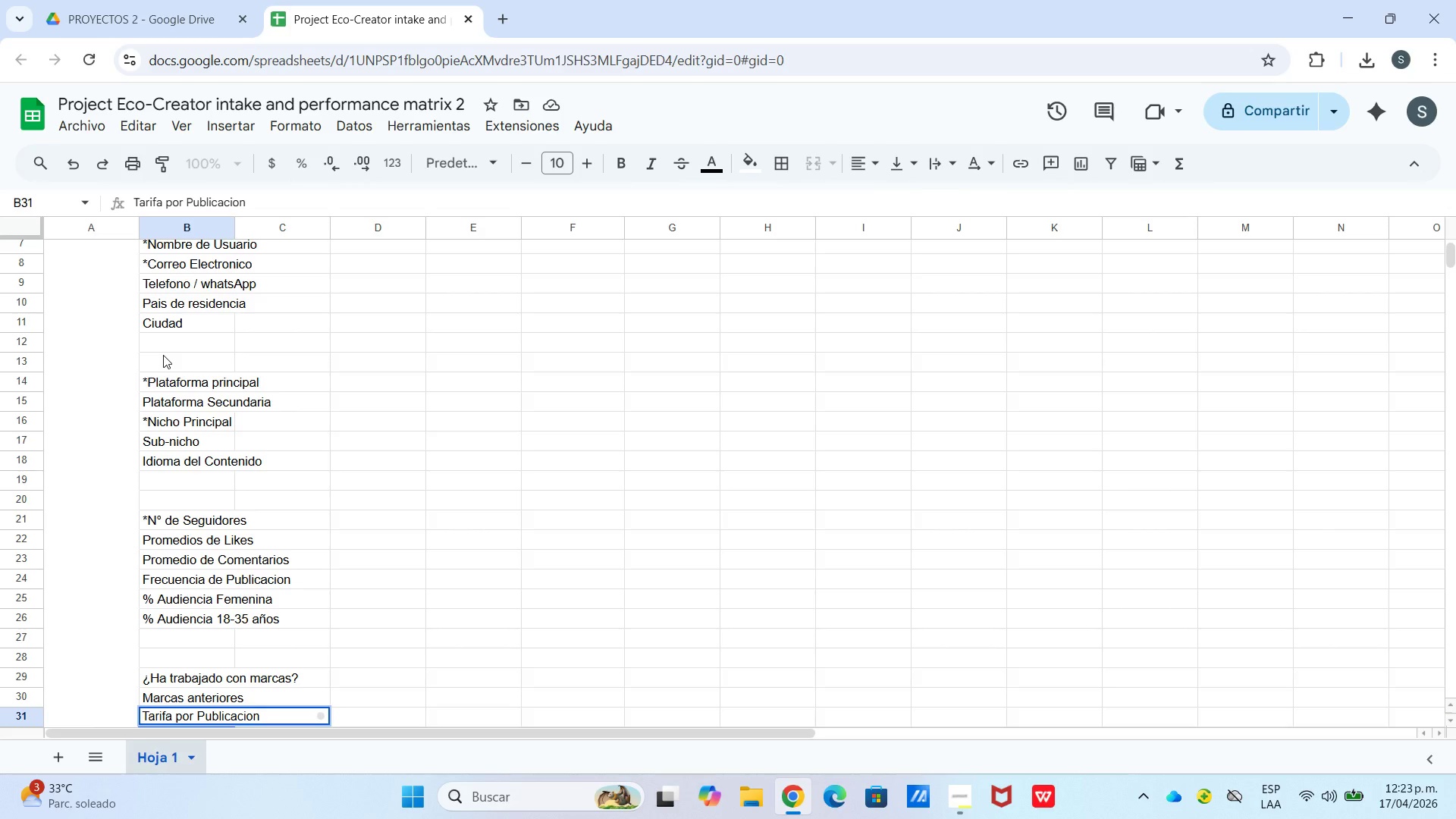 
type(*$()
 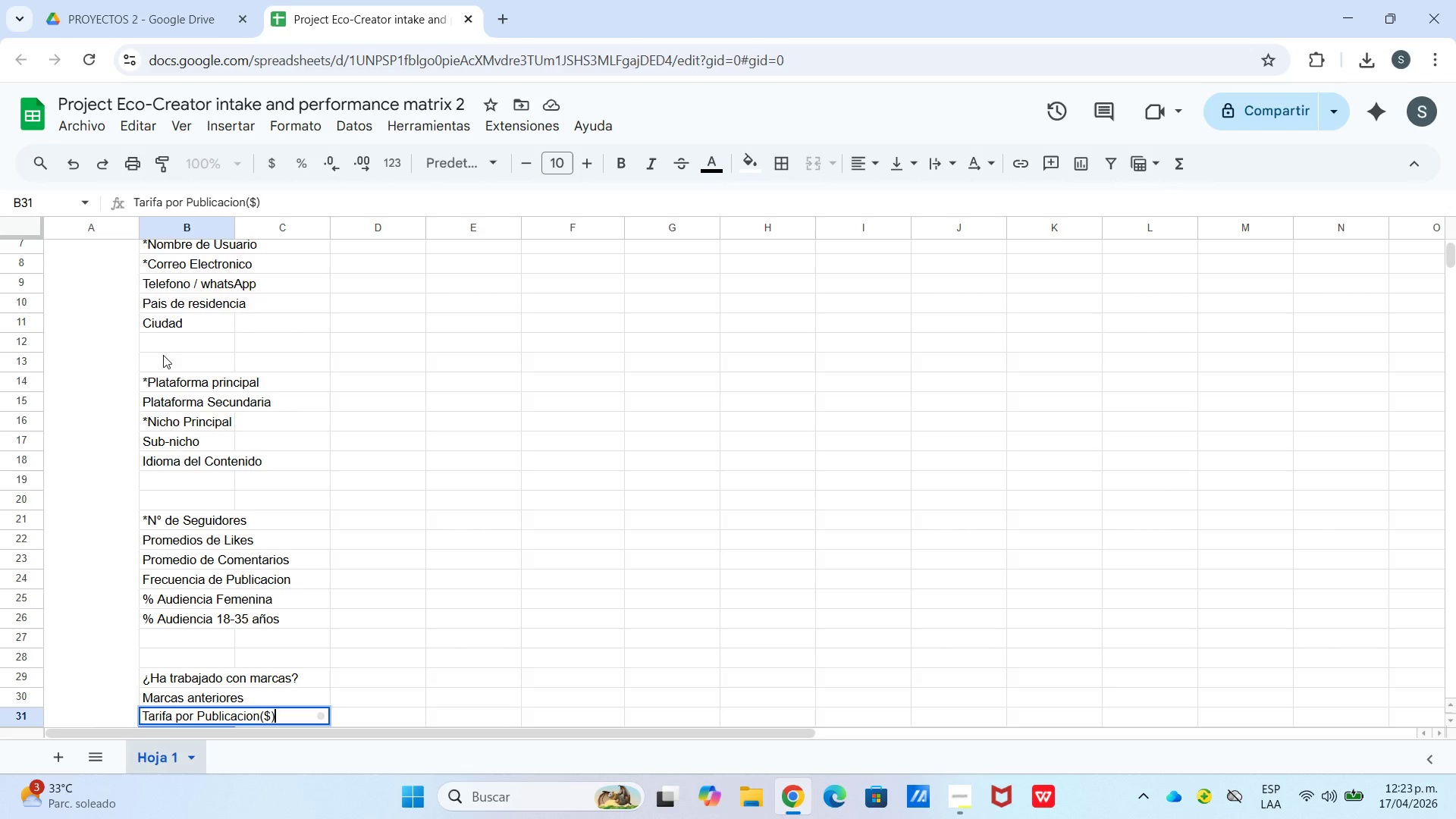 
key(ArrowLeft)
 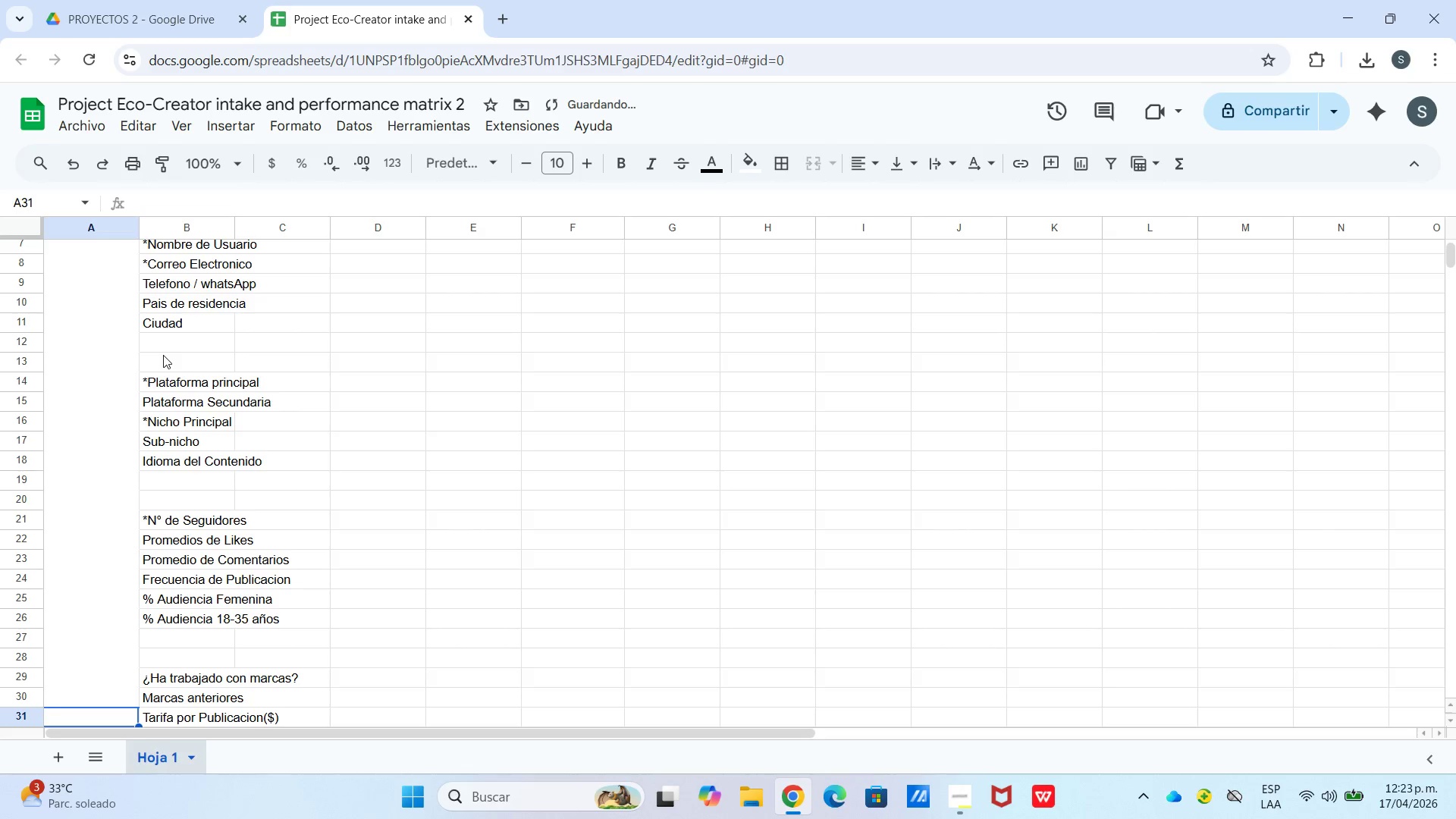 
key(ArrowLeft)
 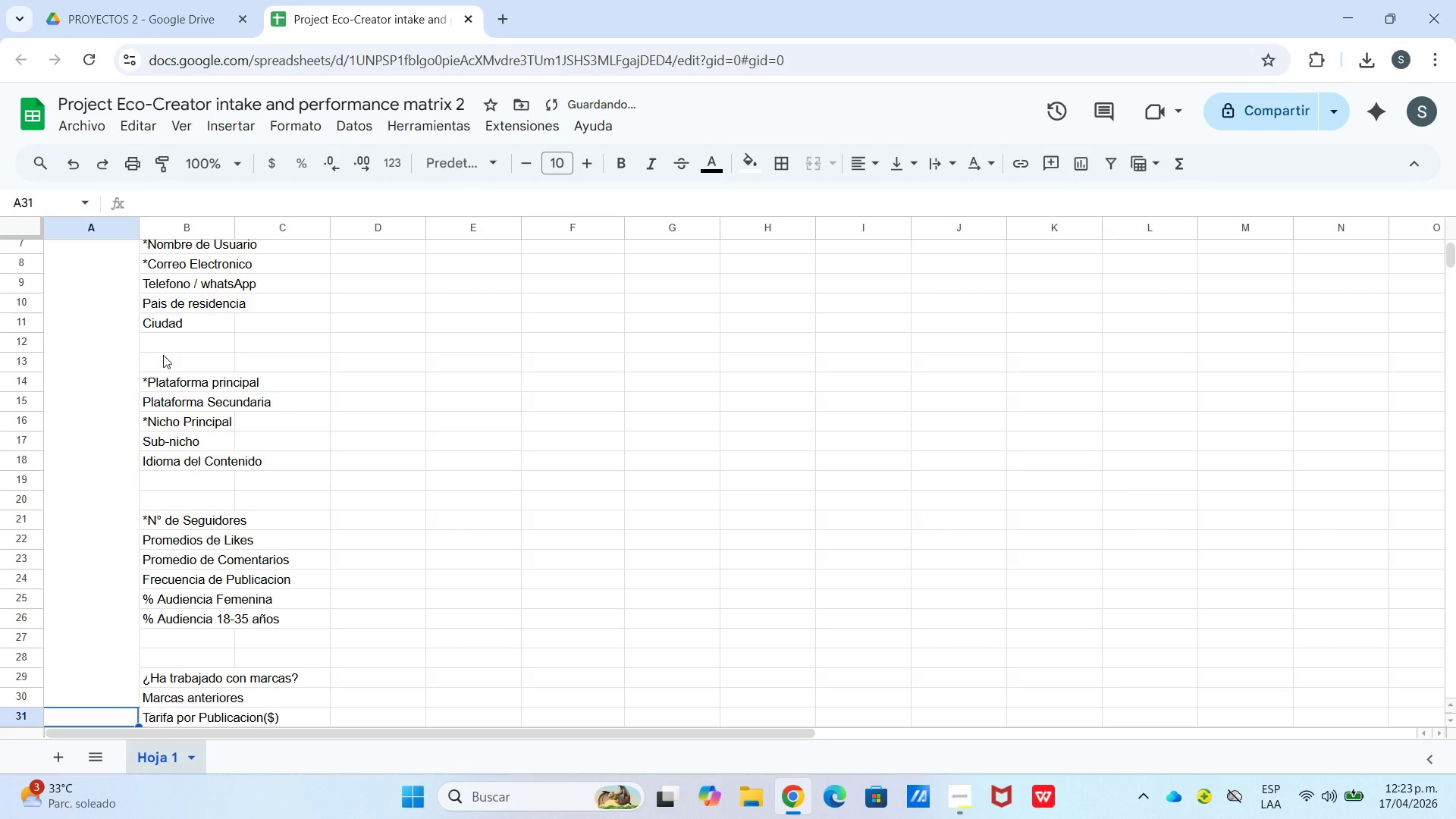 
key(ArrowRight)
 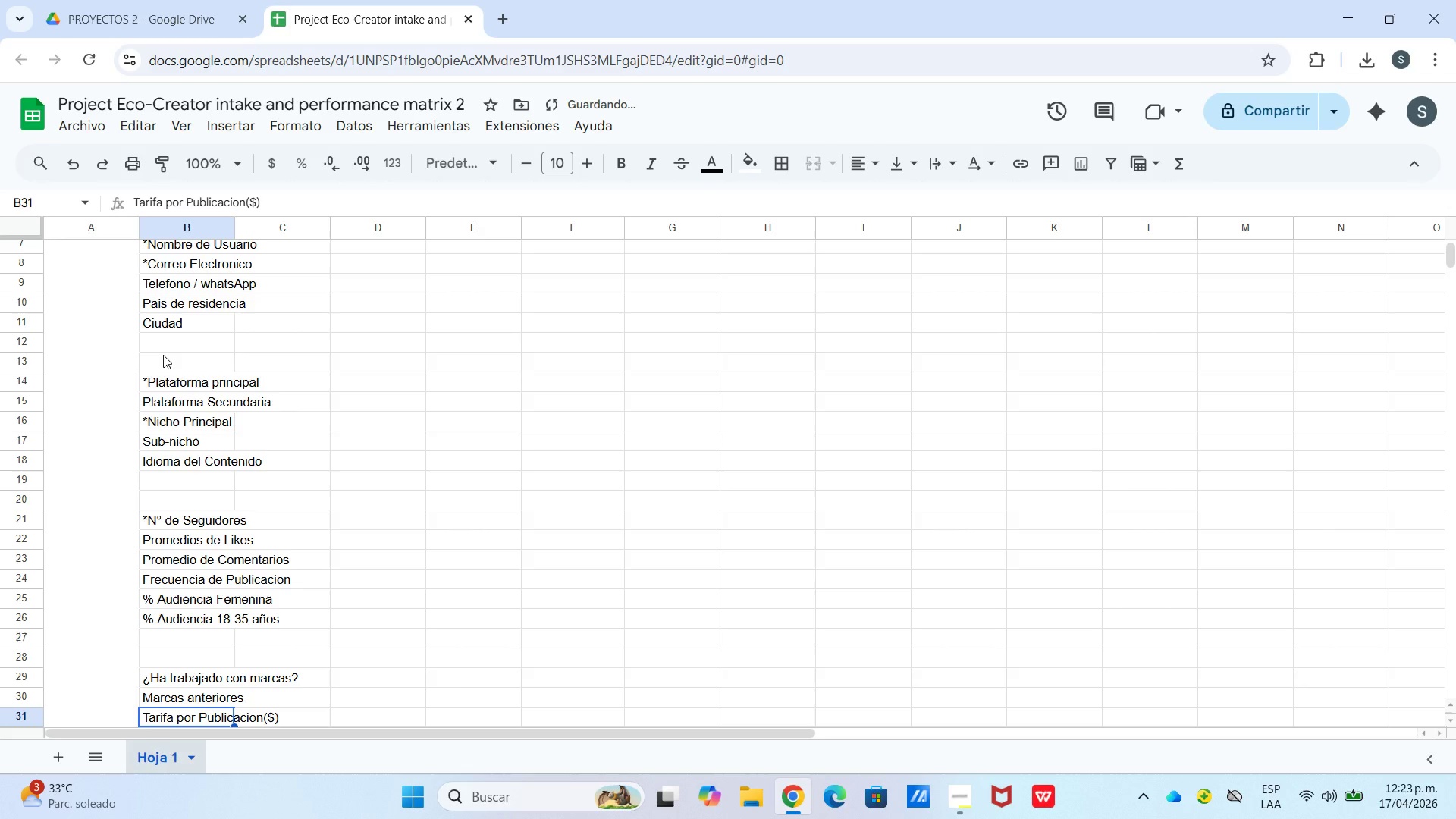 
key(Enter)
 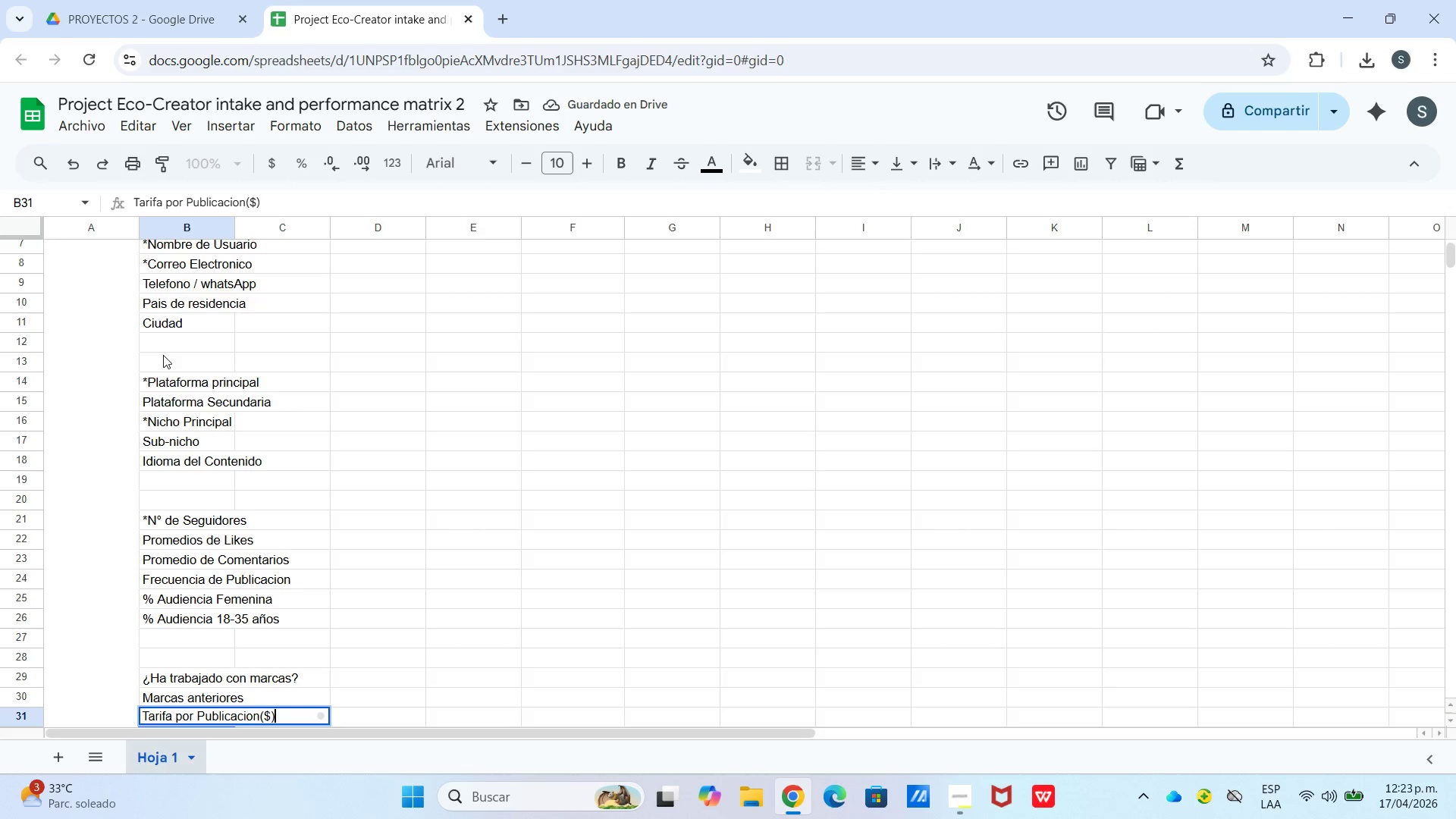 
key(ArrowLeft)
 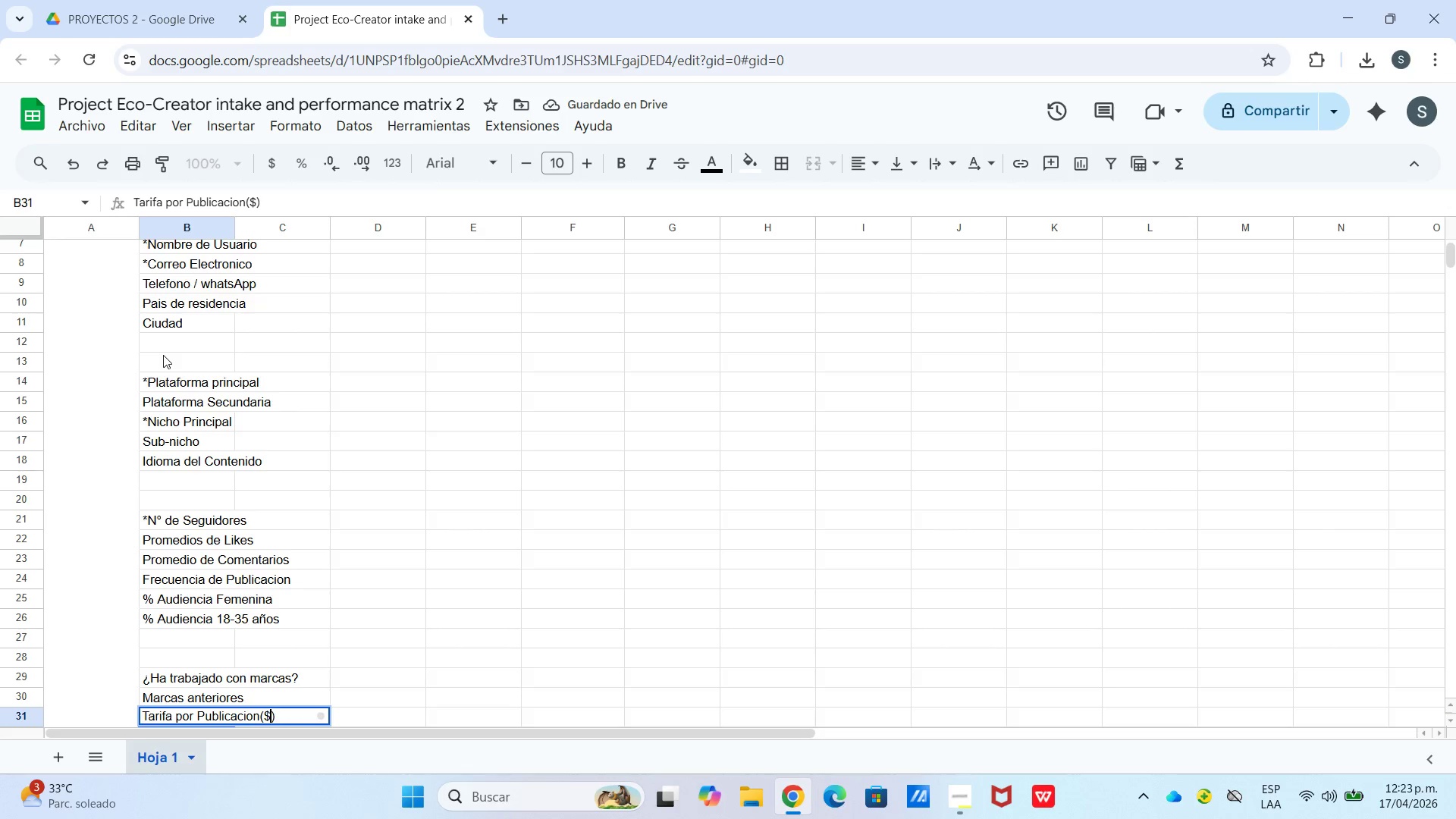 
key(ArrowLeft)
 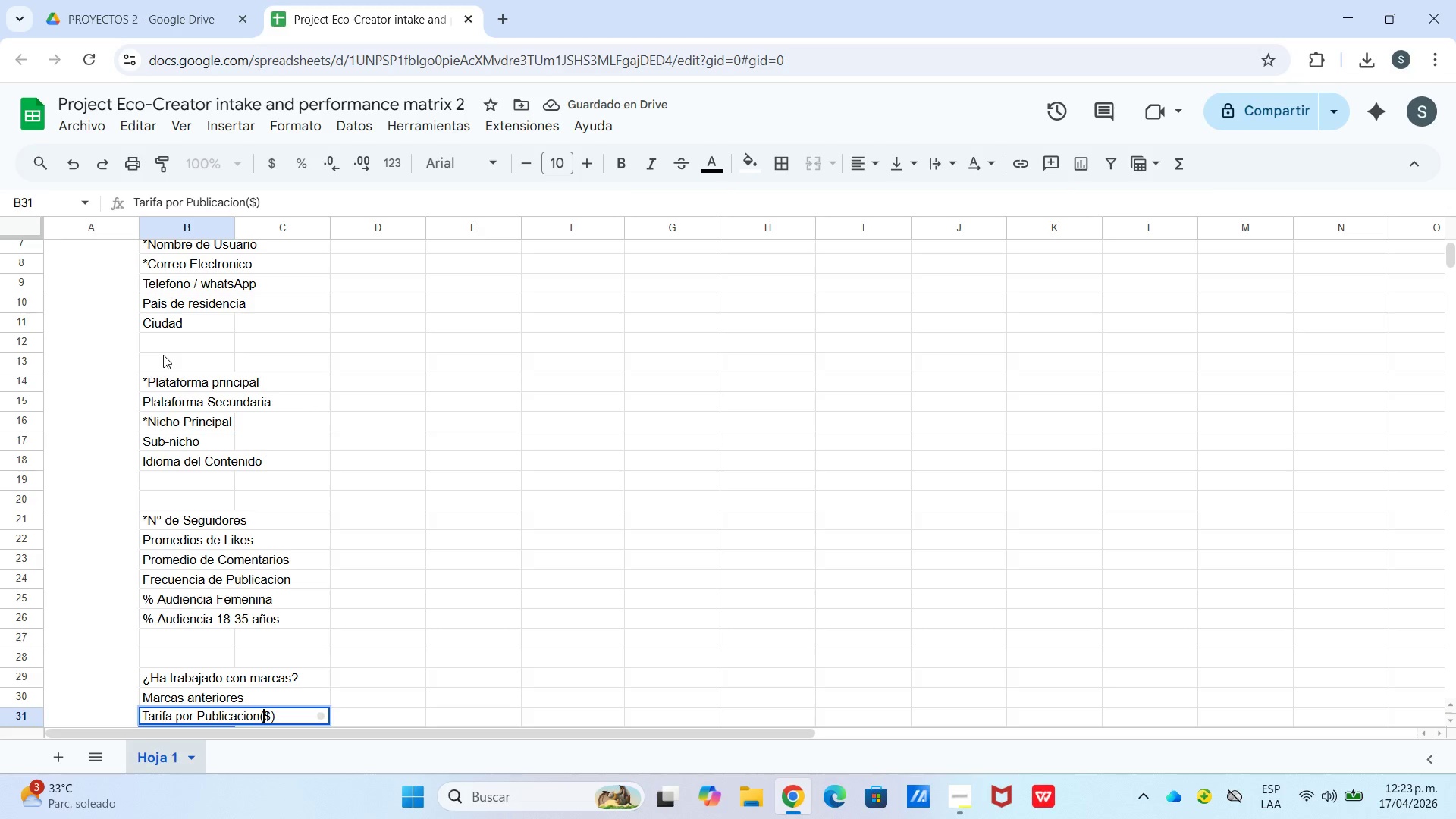 
key(ArrowLeft)
 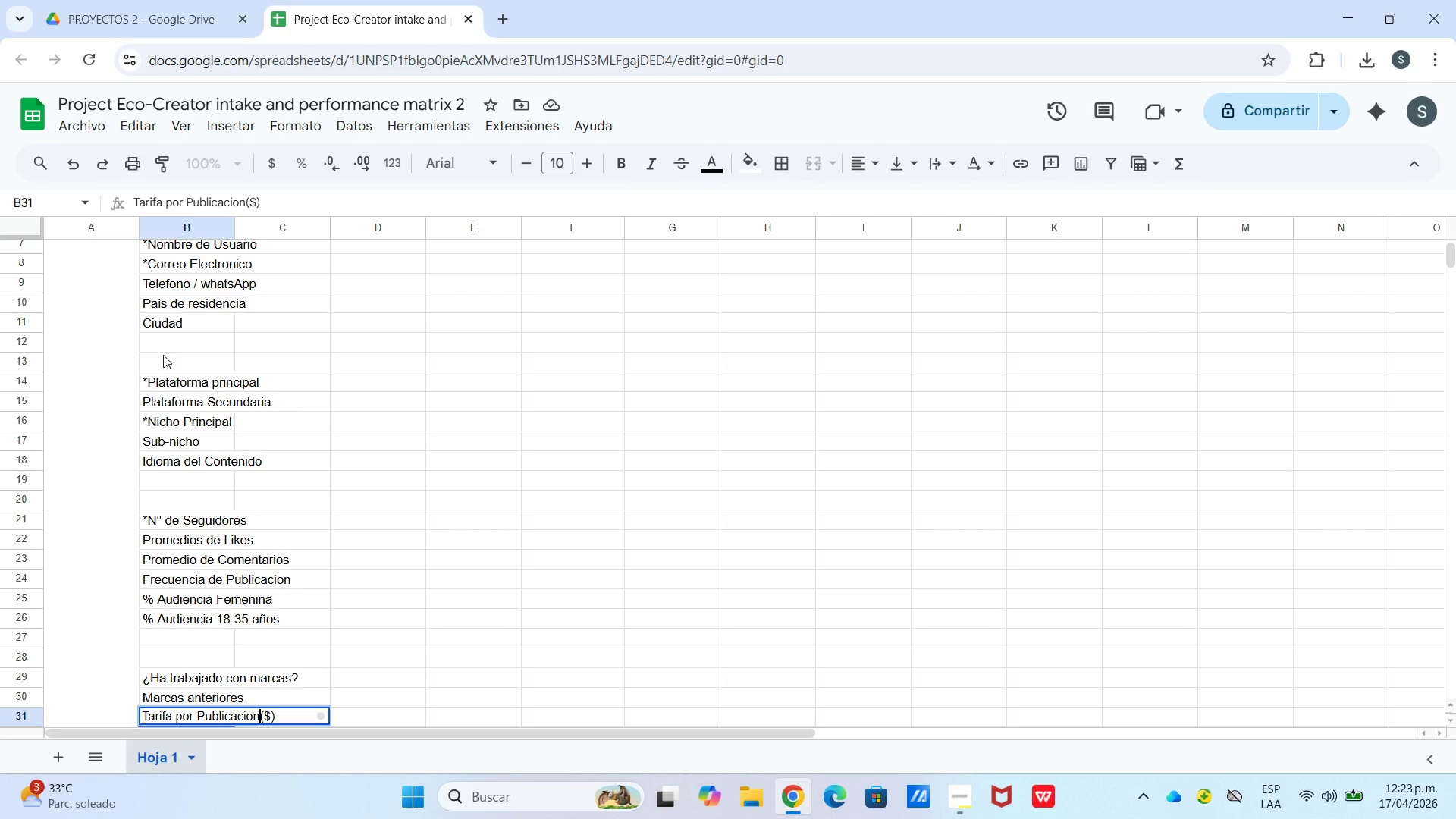 
key(Space)
 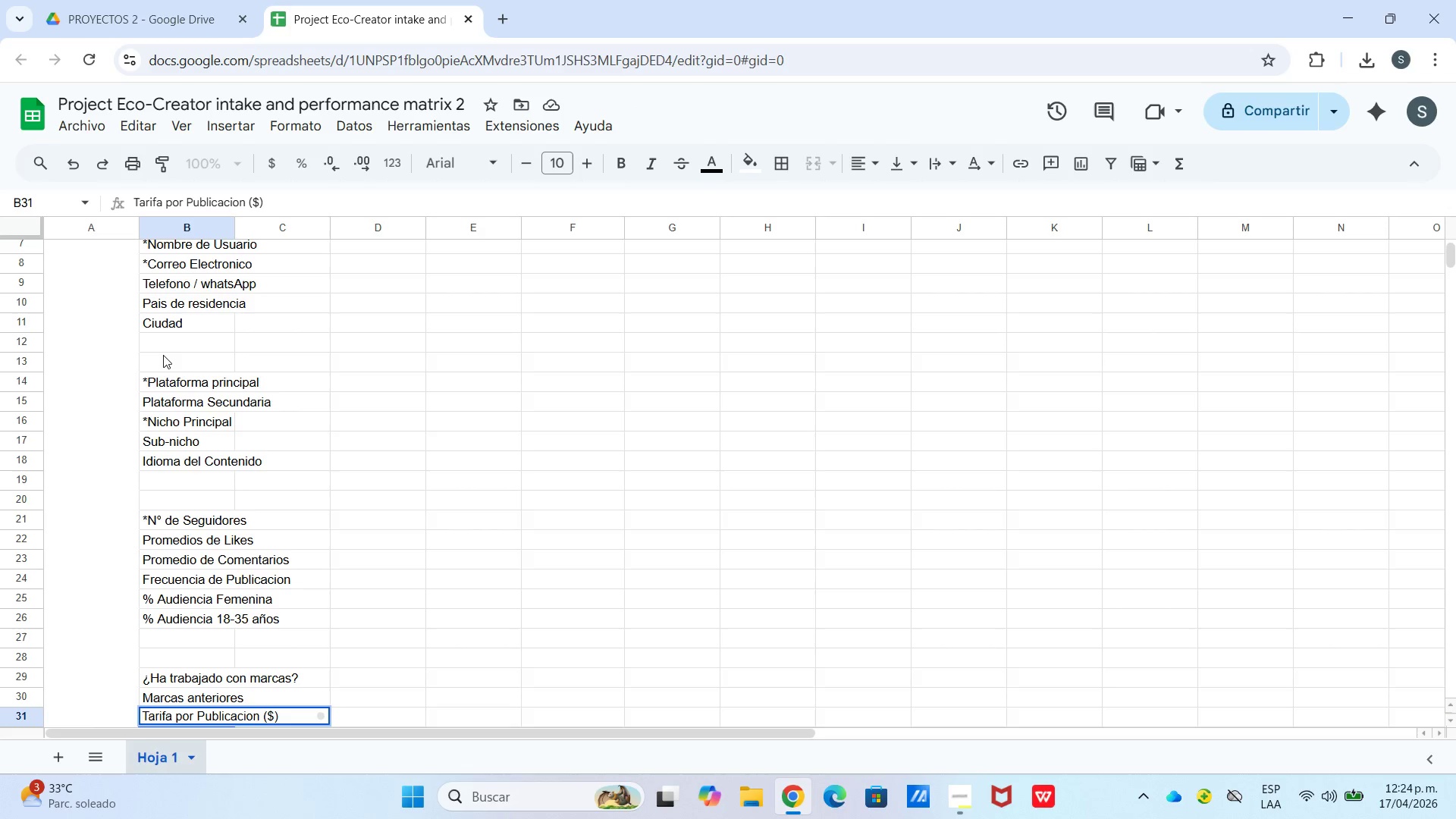 
key(Enter)
 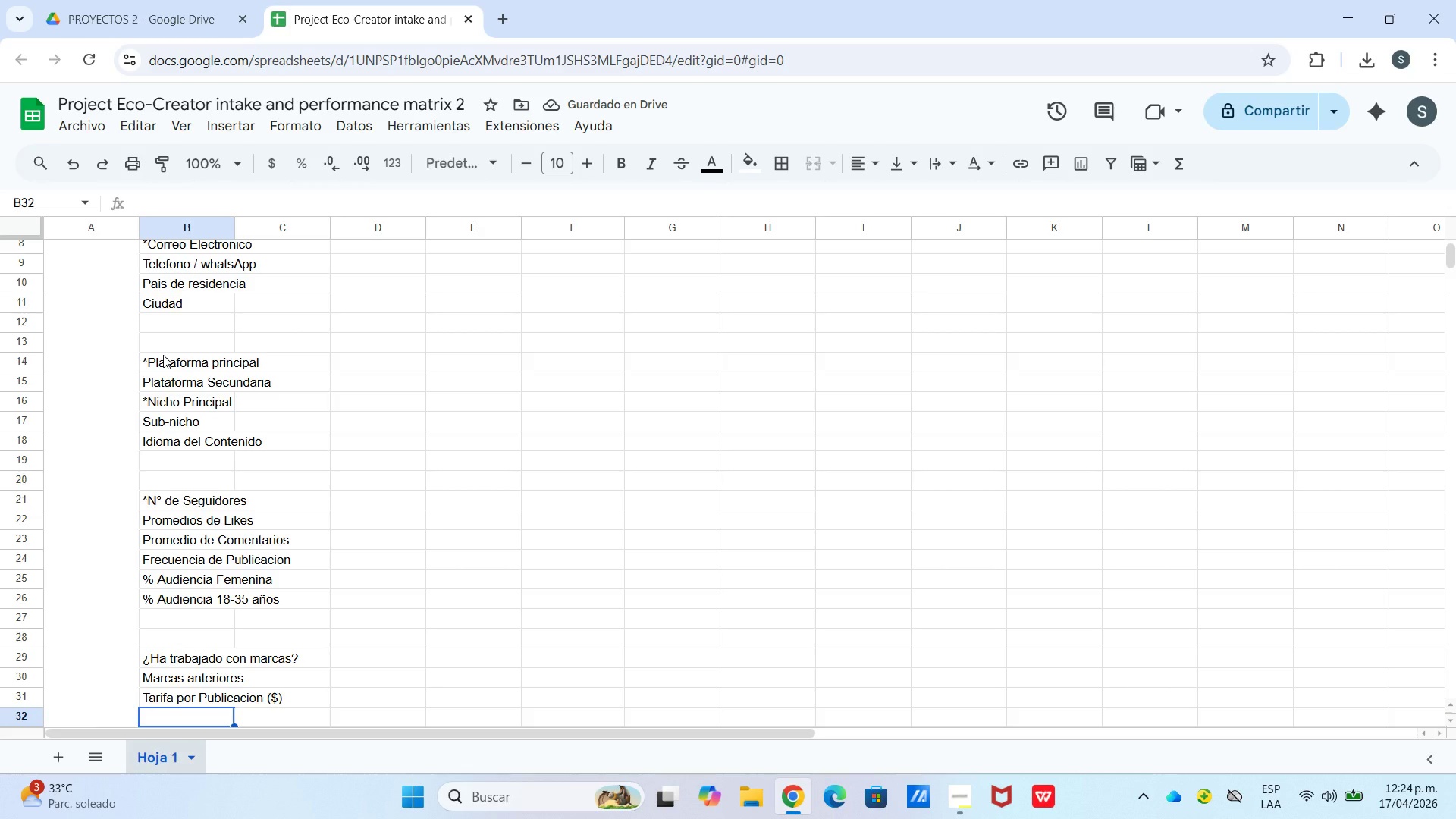 
wait(5.25)
 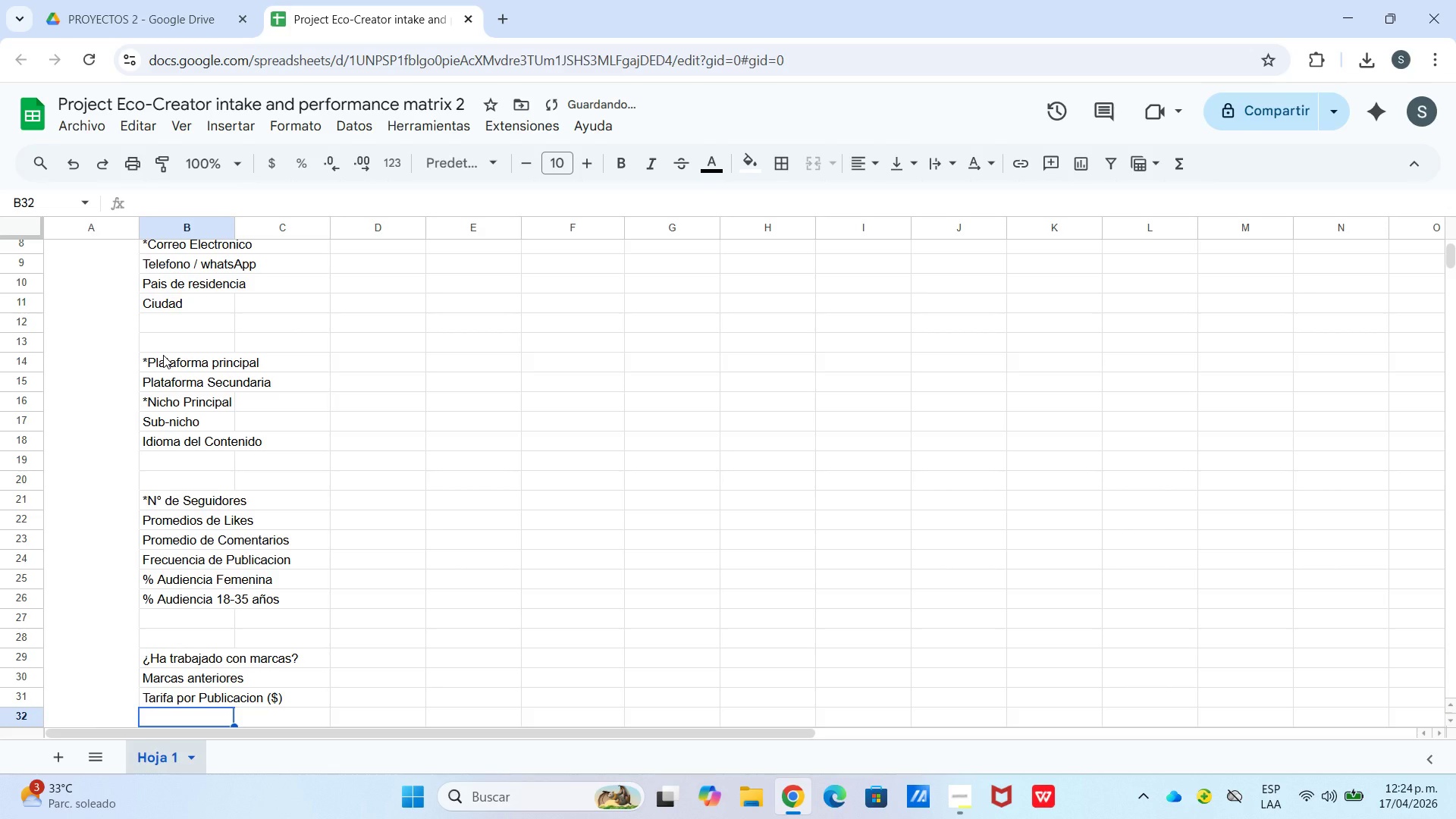 
type(Kit de medios disponible)
 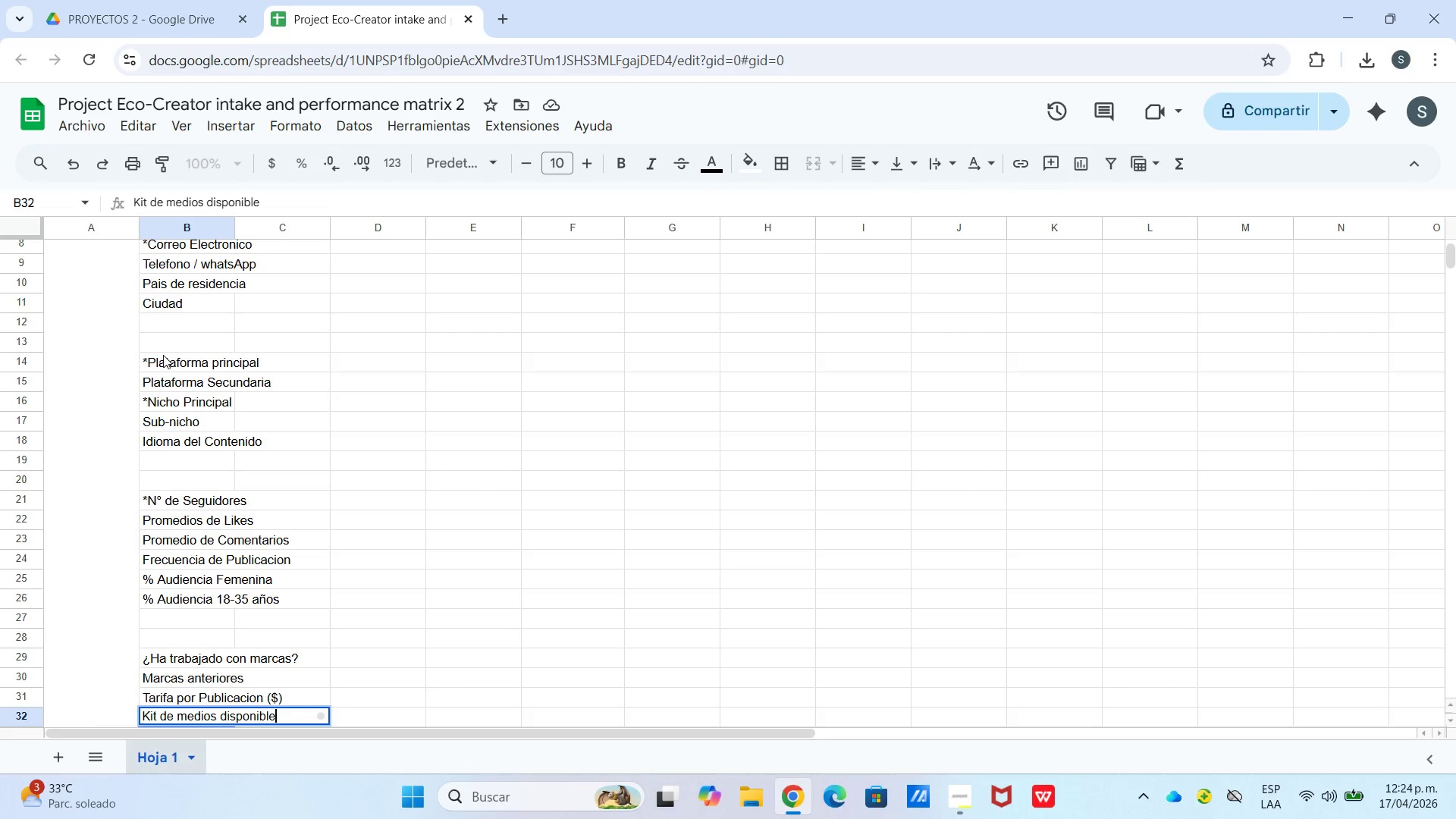 
key(Enter)
 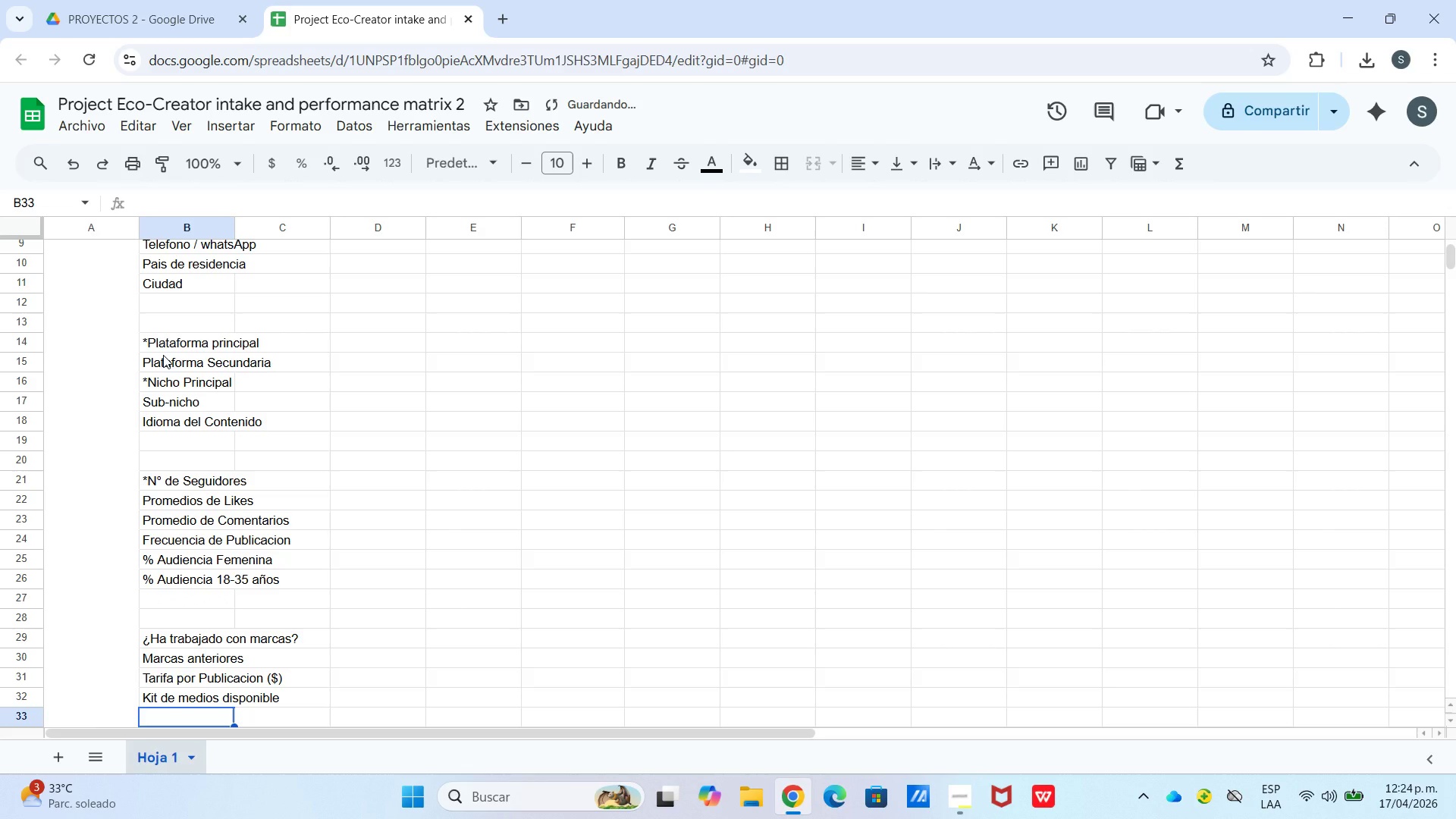 
type(URL PErf)
key(Backspace)
key(Backspace)
key(Backspace)
type(erfil Principal)
 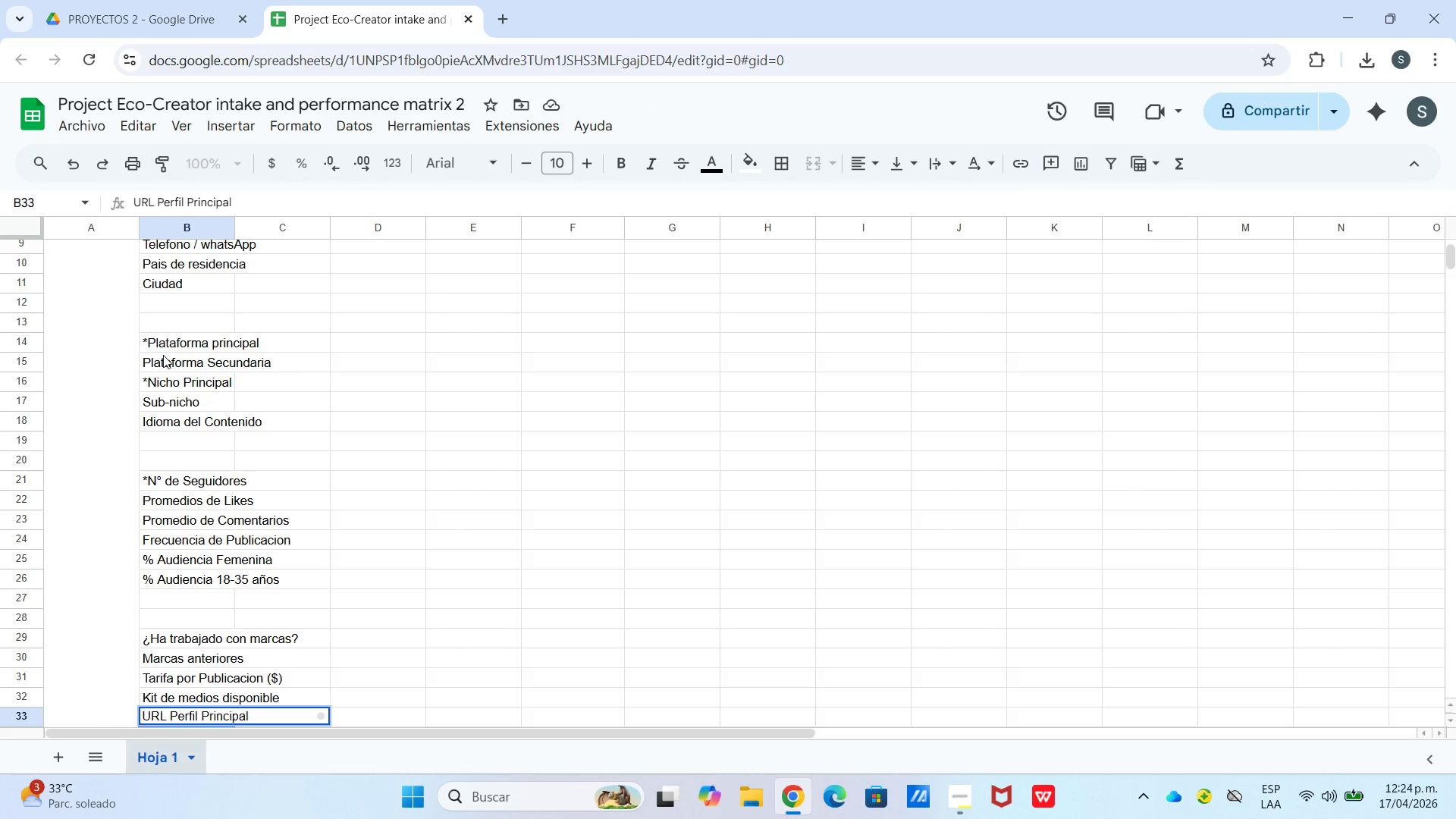 
key(Enter)
 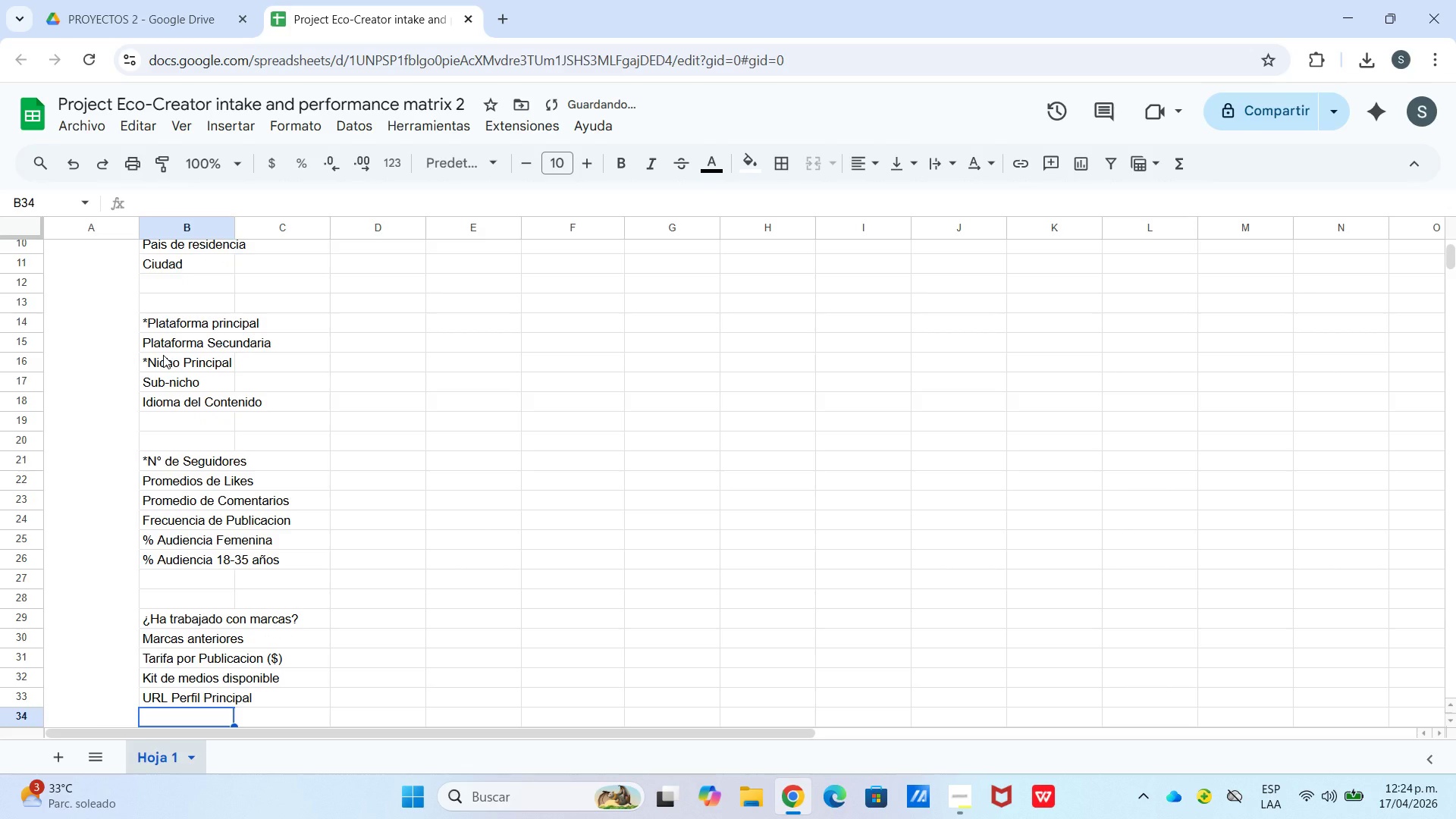 
type(Fecha de Solicitud)
 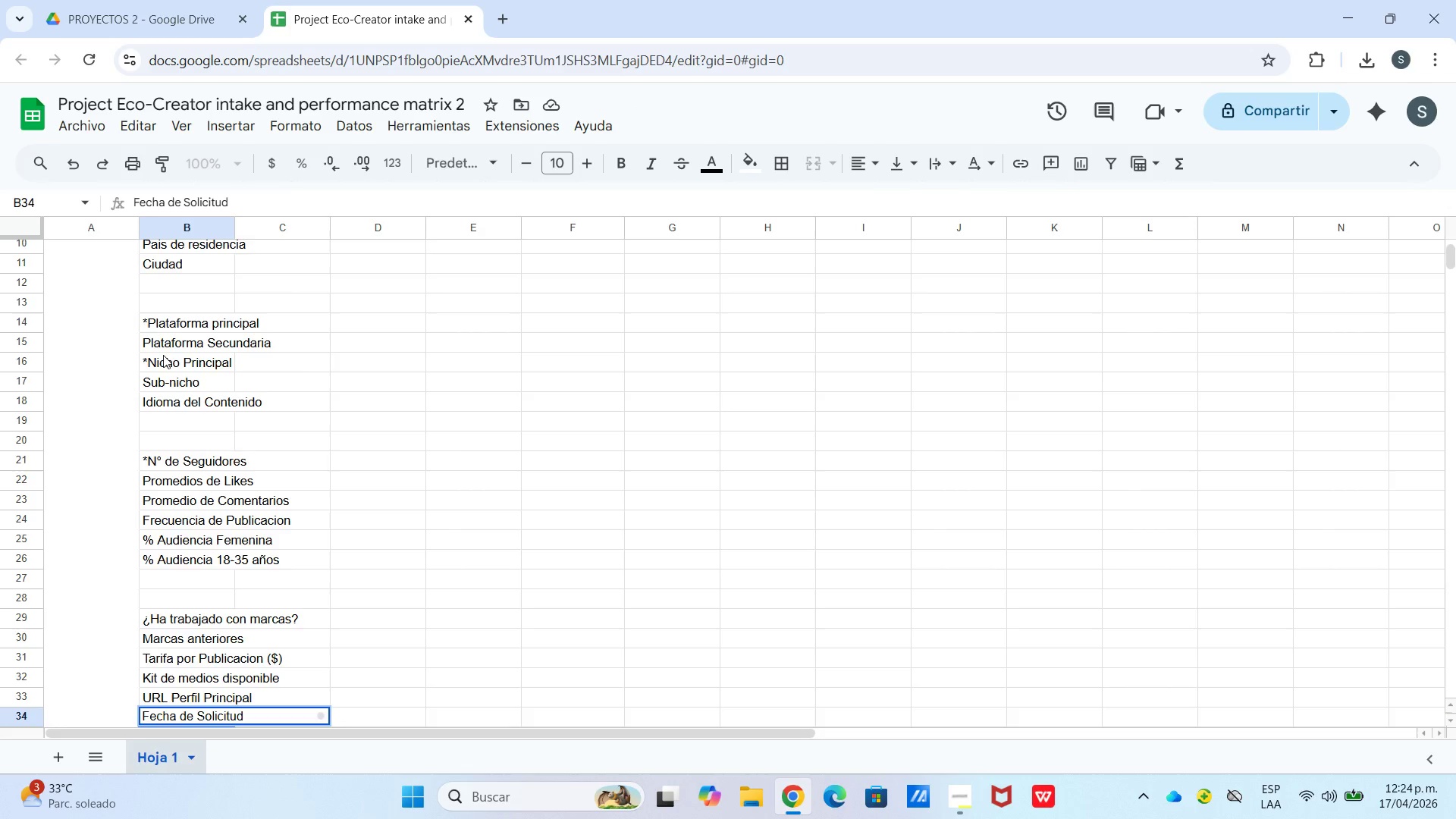 
key(Enter)
 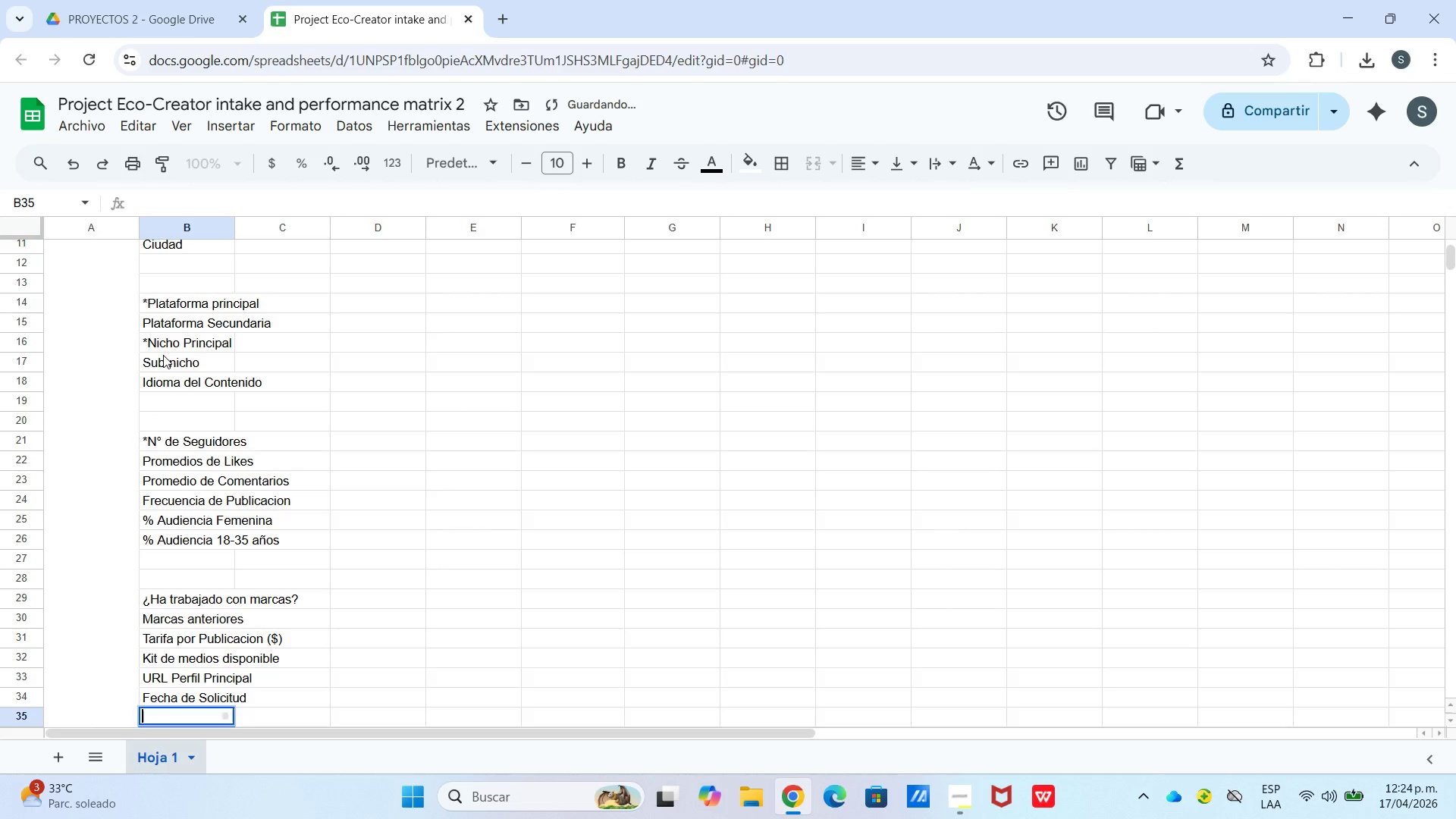 
key(Enter)
 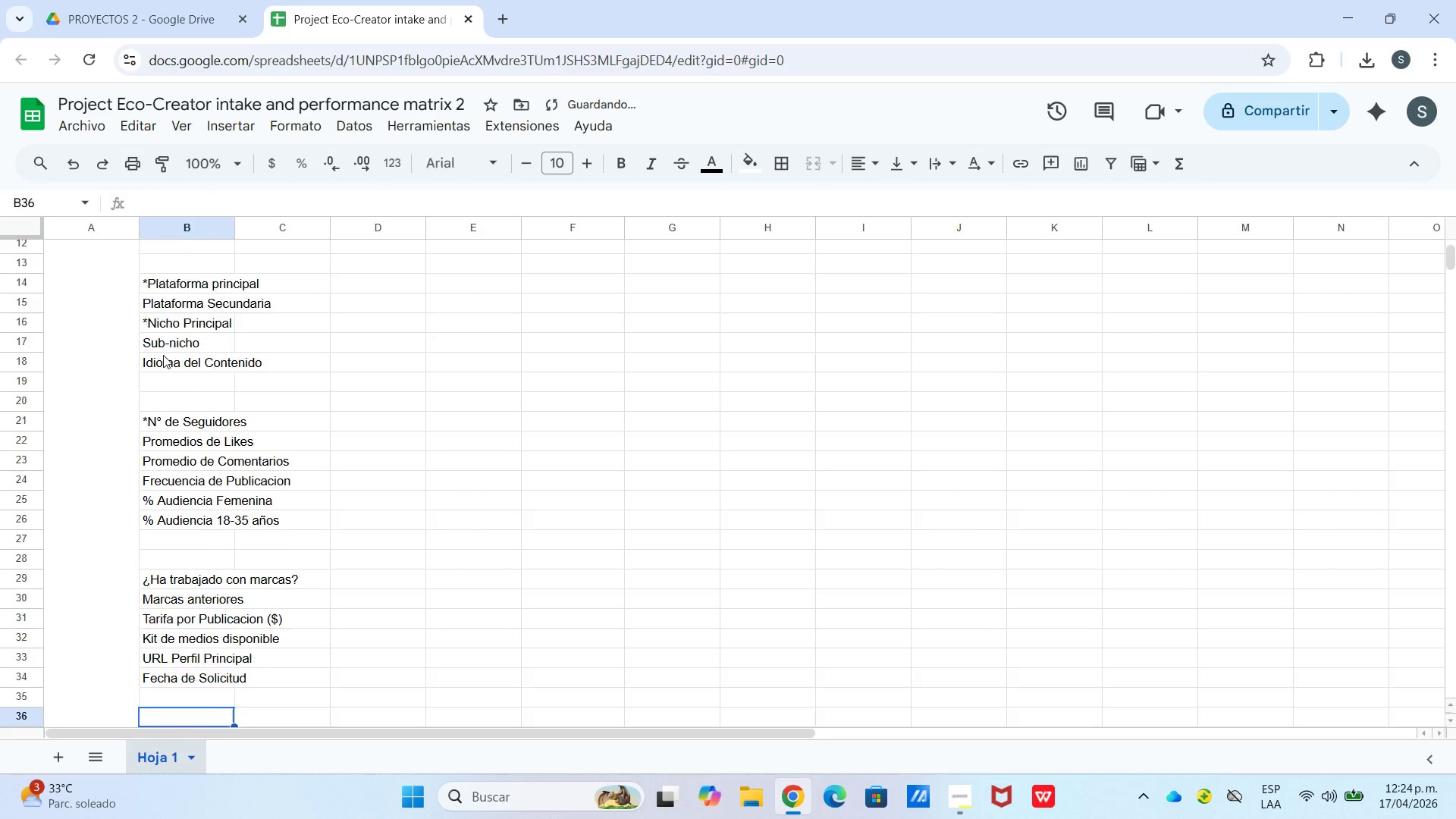 
key(Enter)
 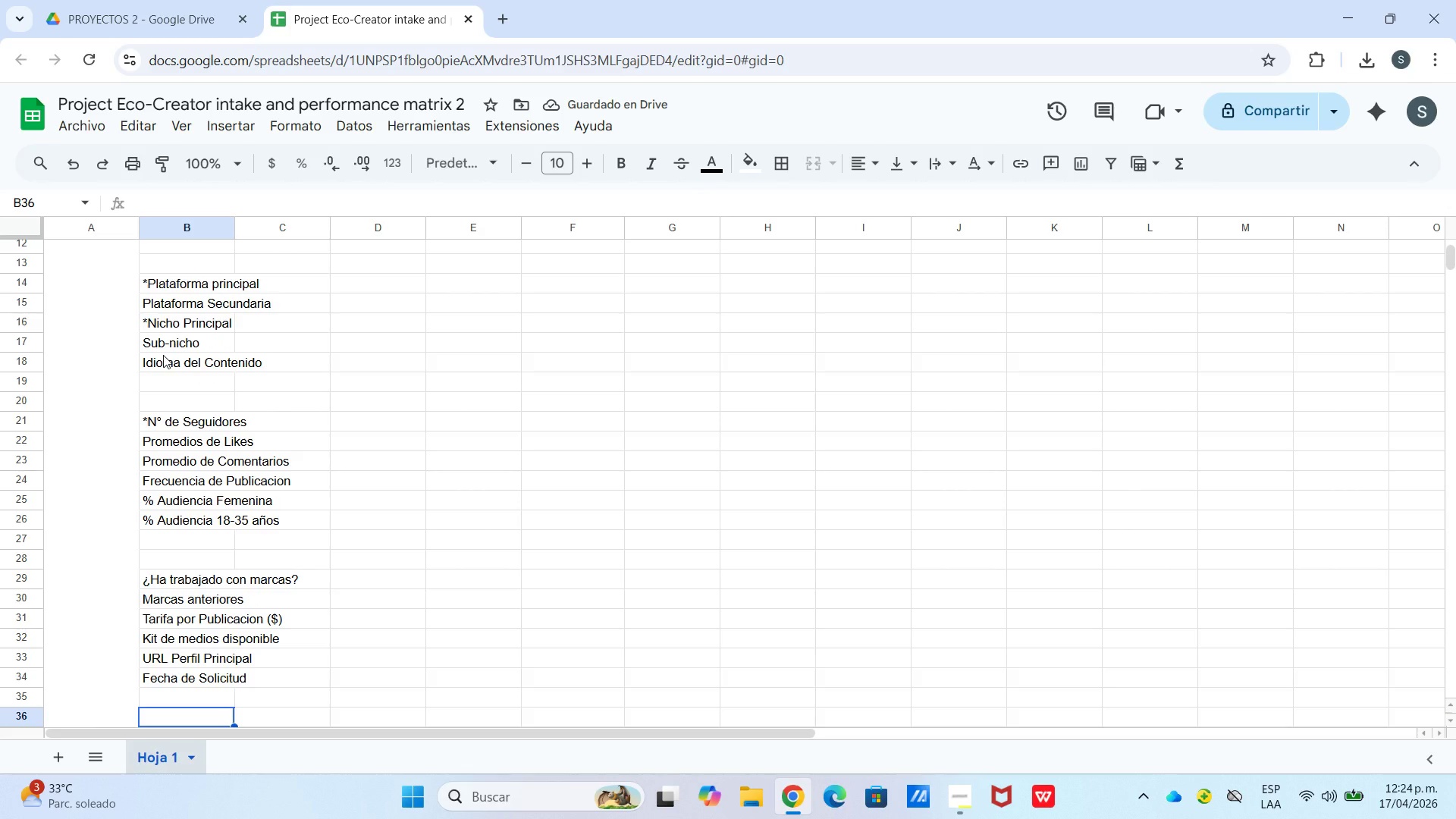 
key(Enter)
 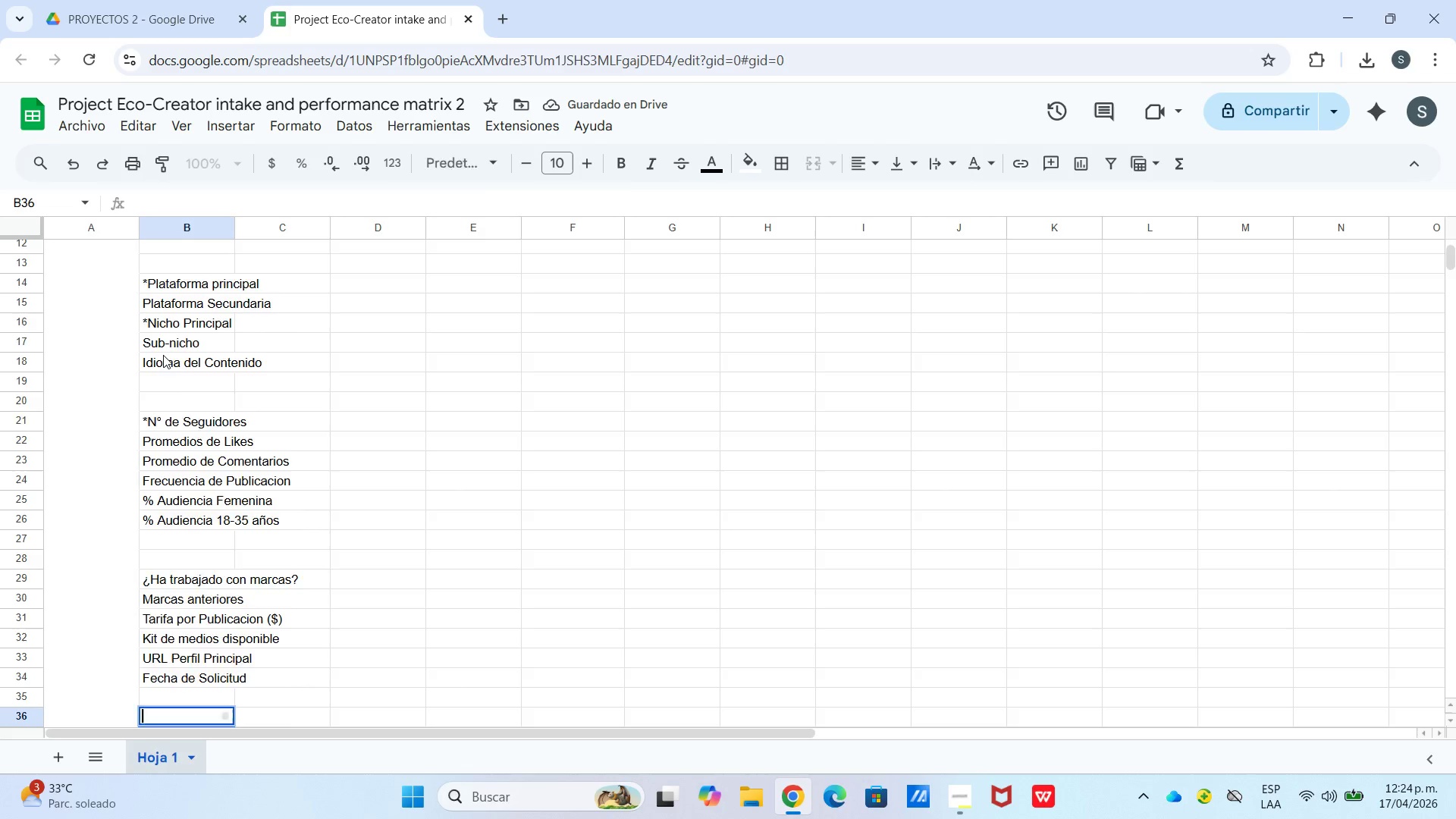 
key(Enter)
 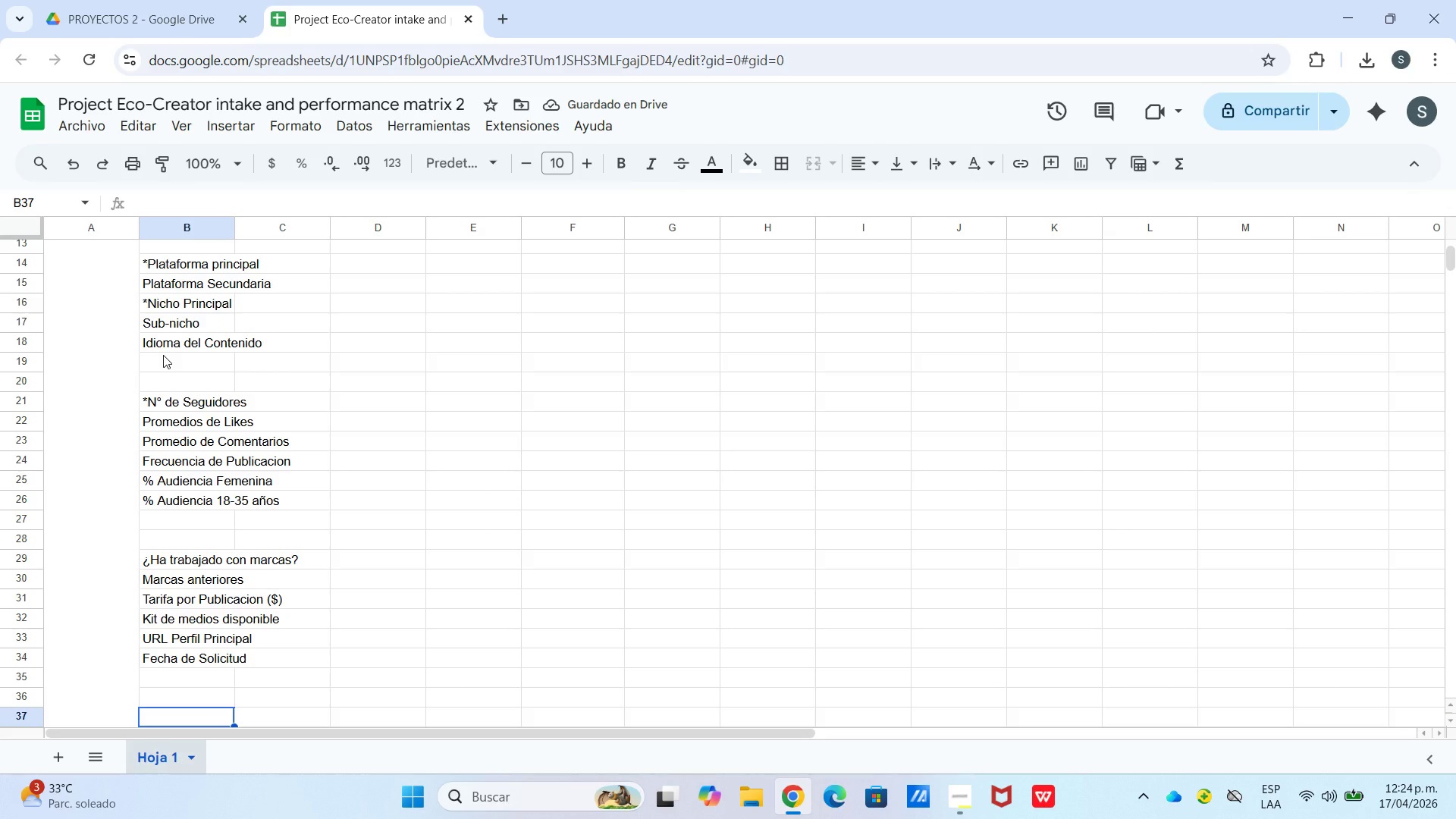 
type(Estado de revision)
 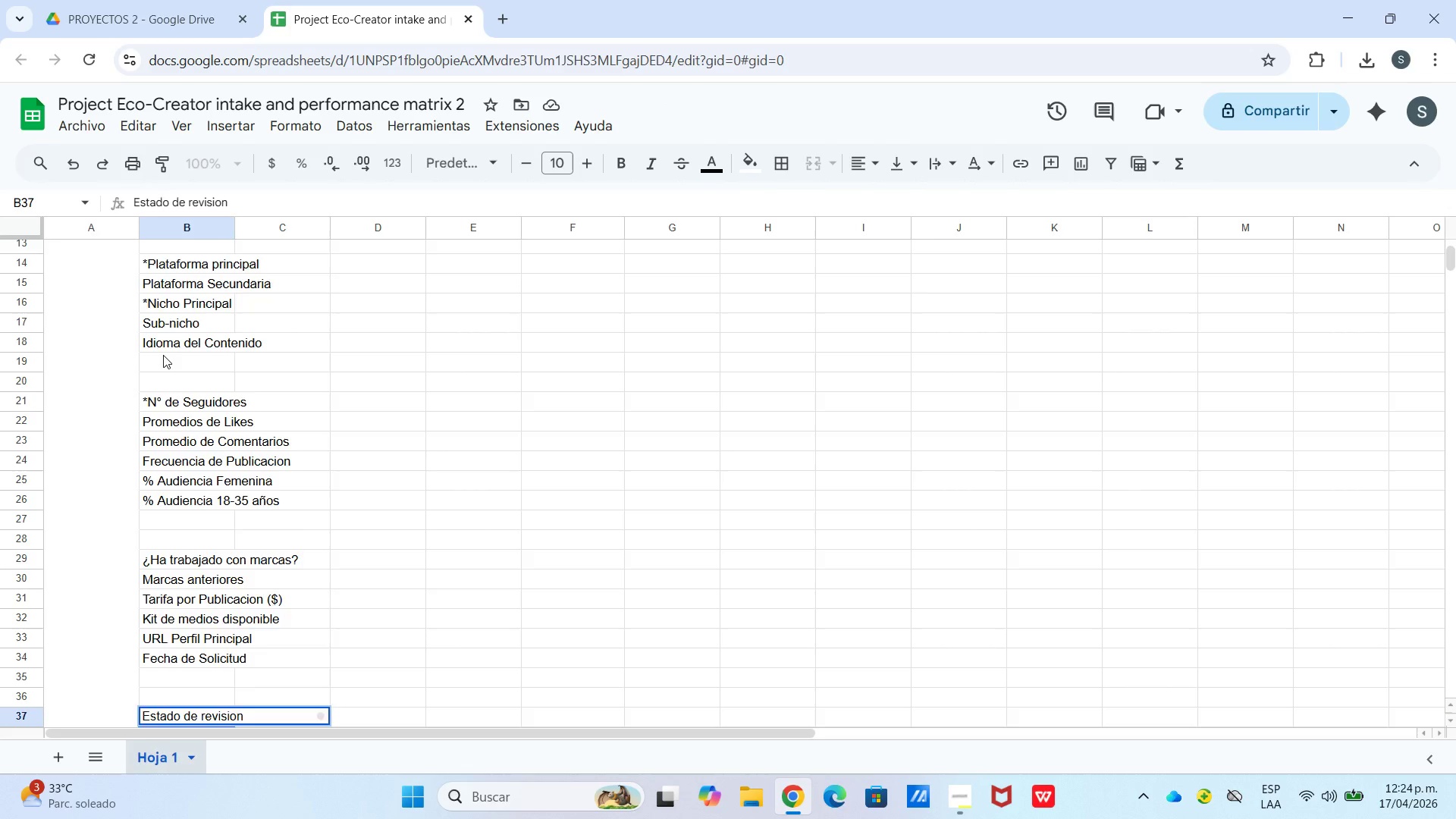 
key(Enter)
 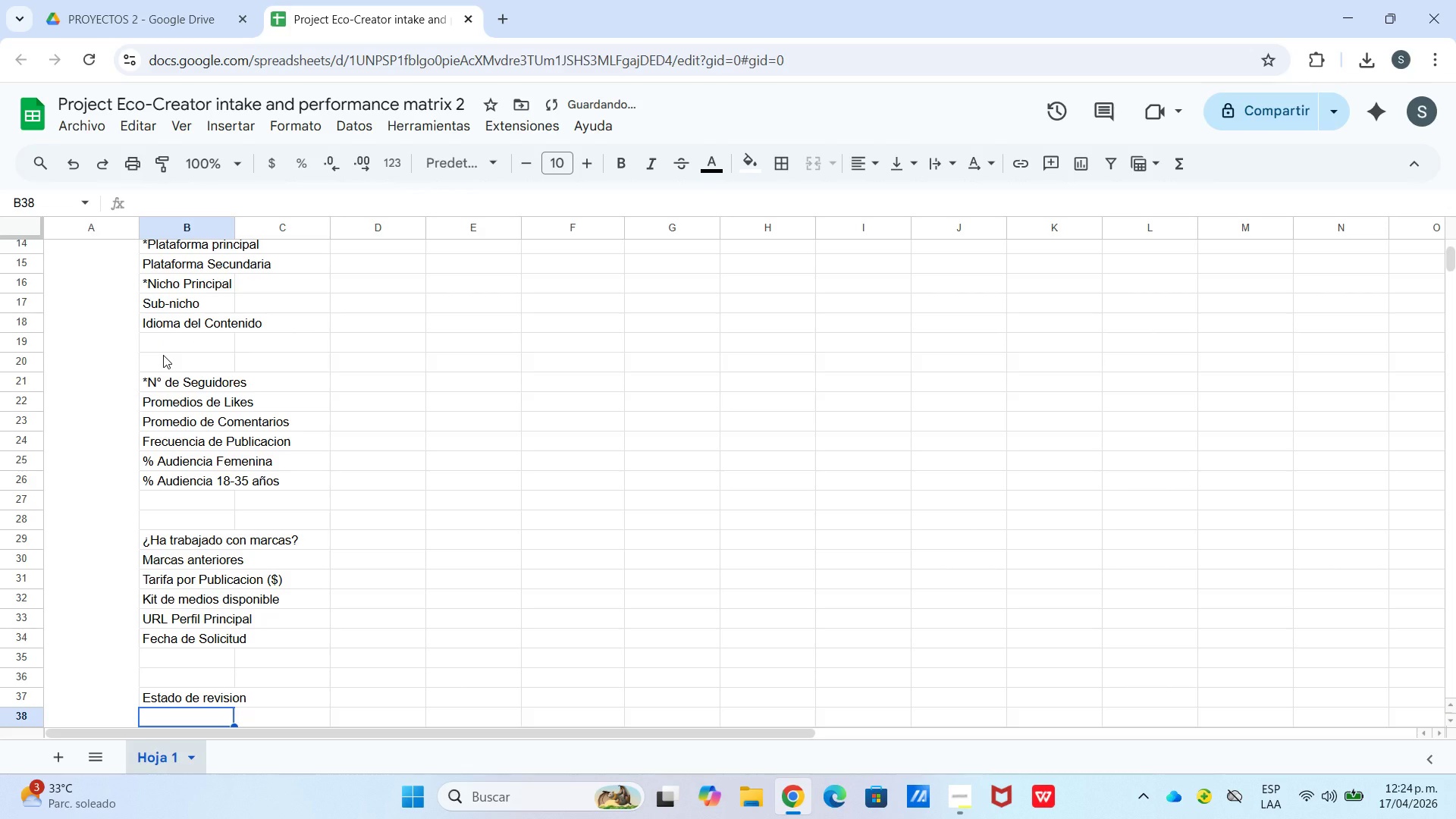 
type(Revisado por)
 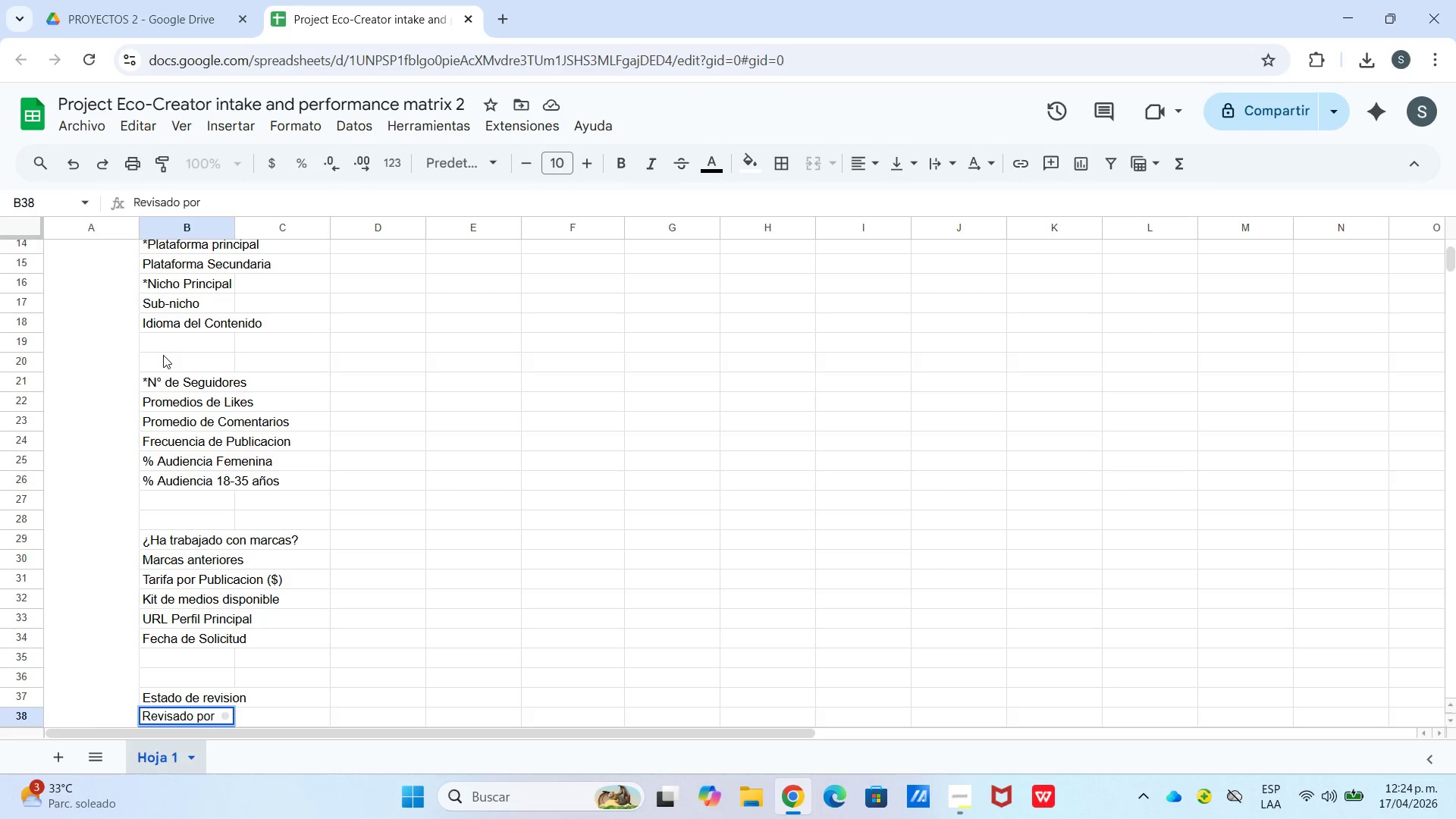 
key(Enter)
 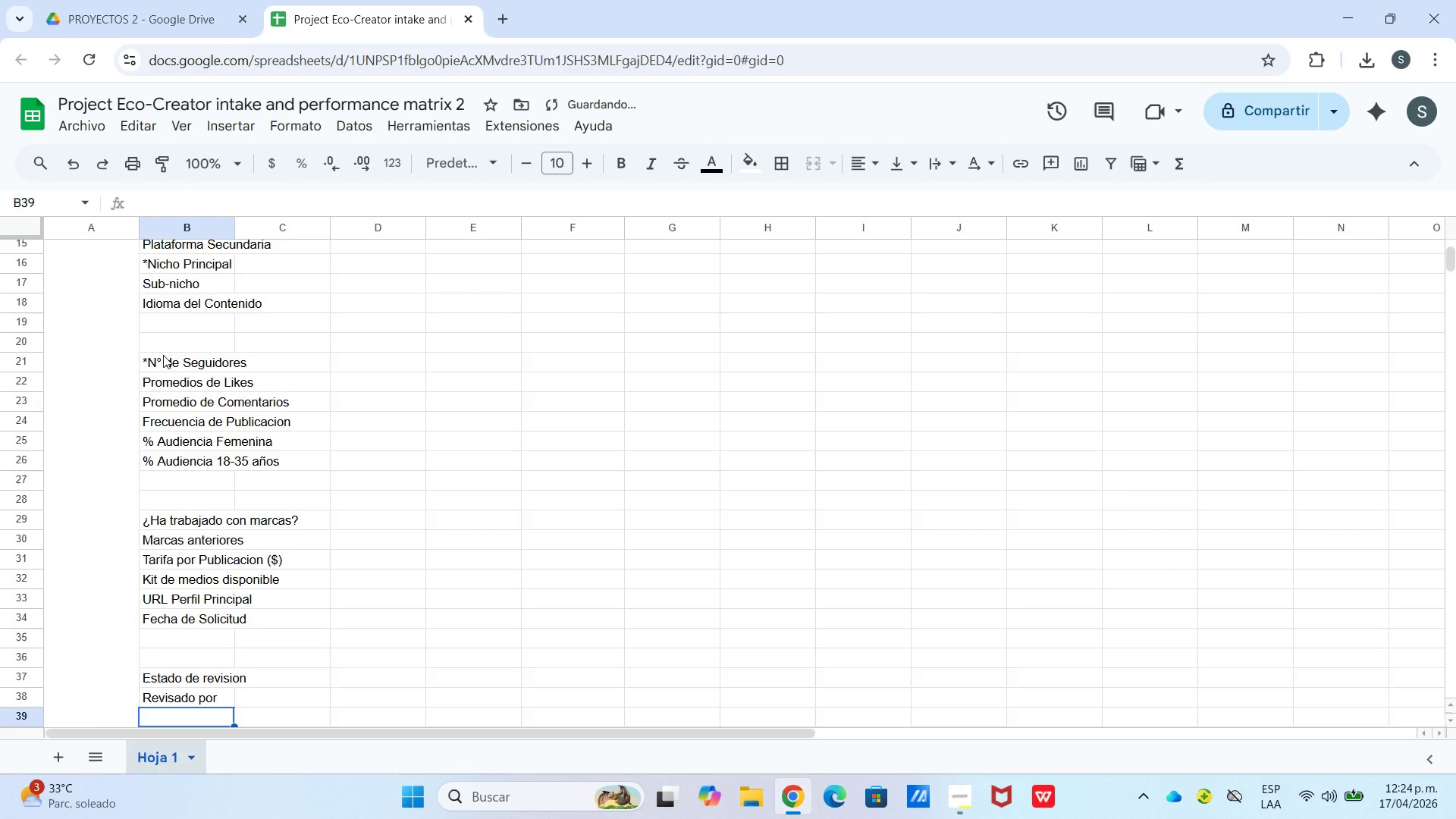 
type(Fee)
key(Backspace)
type(cha de re)
key(Backspace)
key(Backspace)
key(Backspace)
type( Revision)
 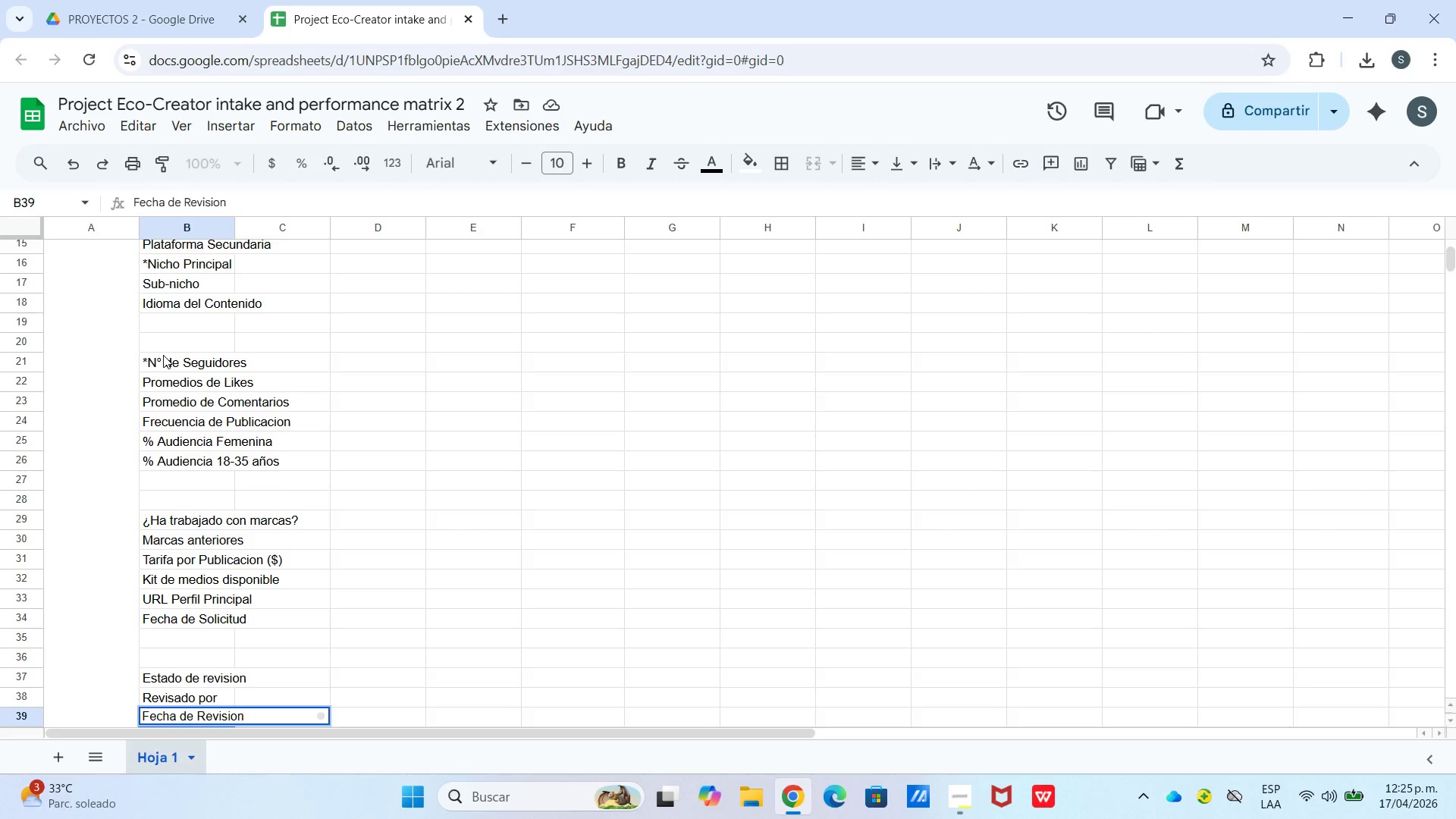 
key(Enter)
 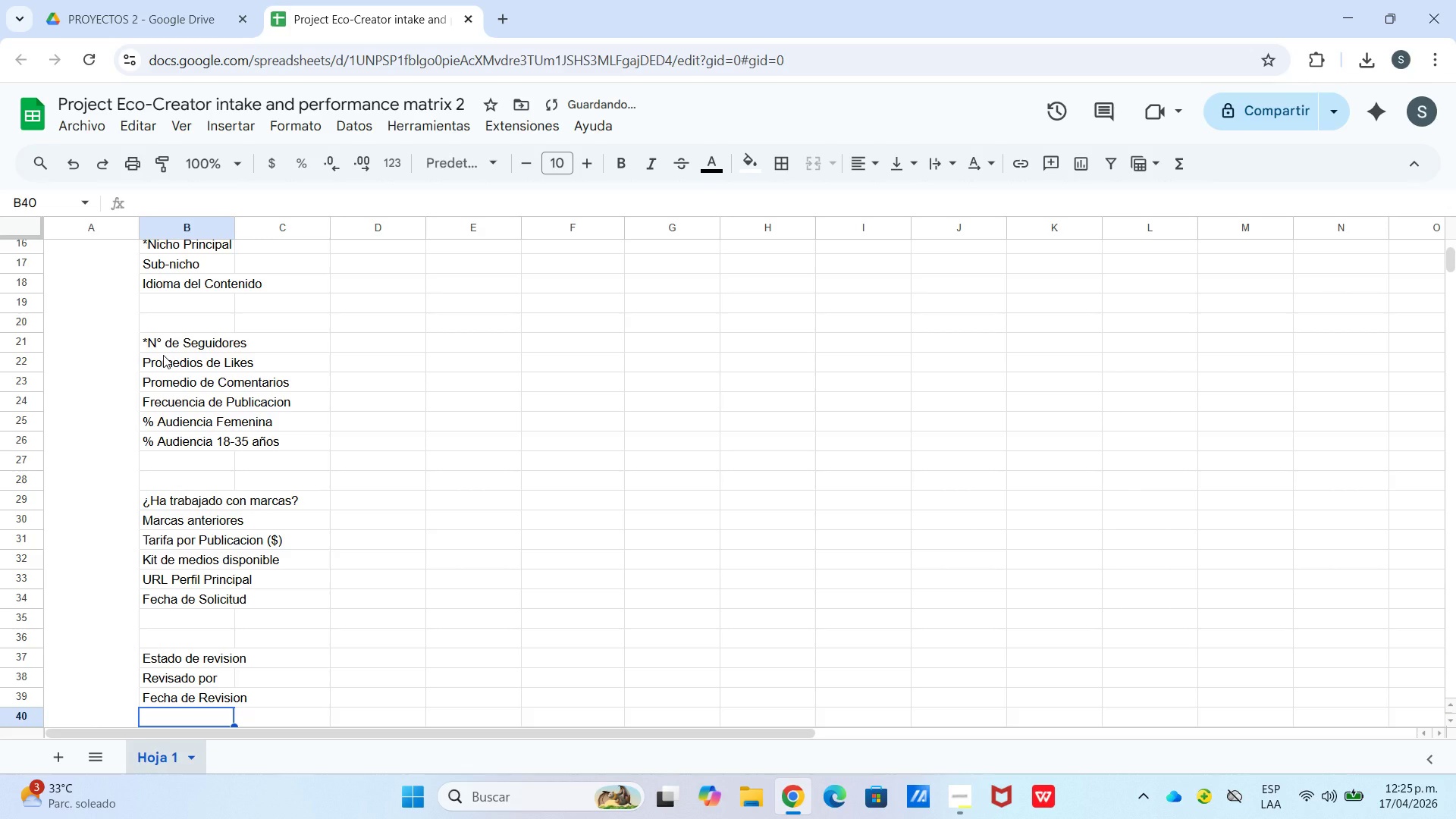 
type(Prioridad Asignada)
 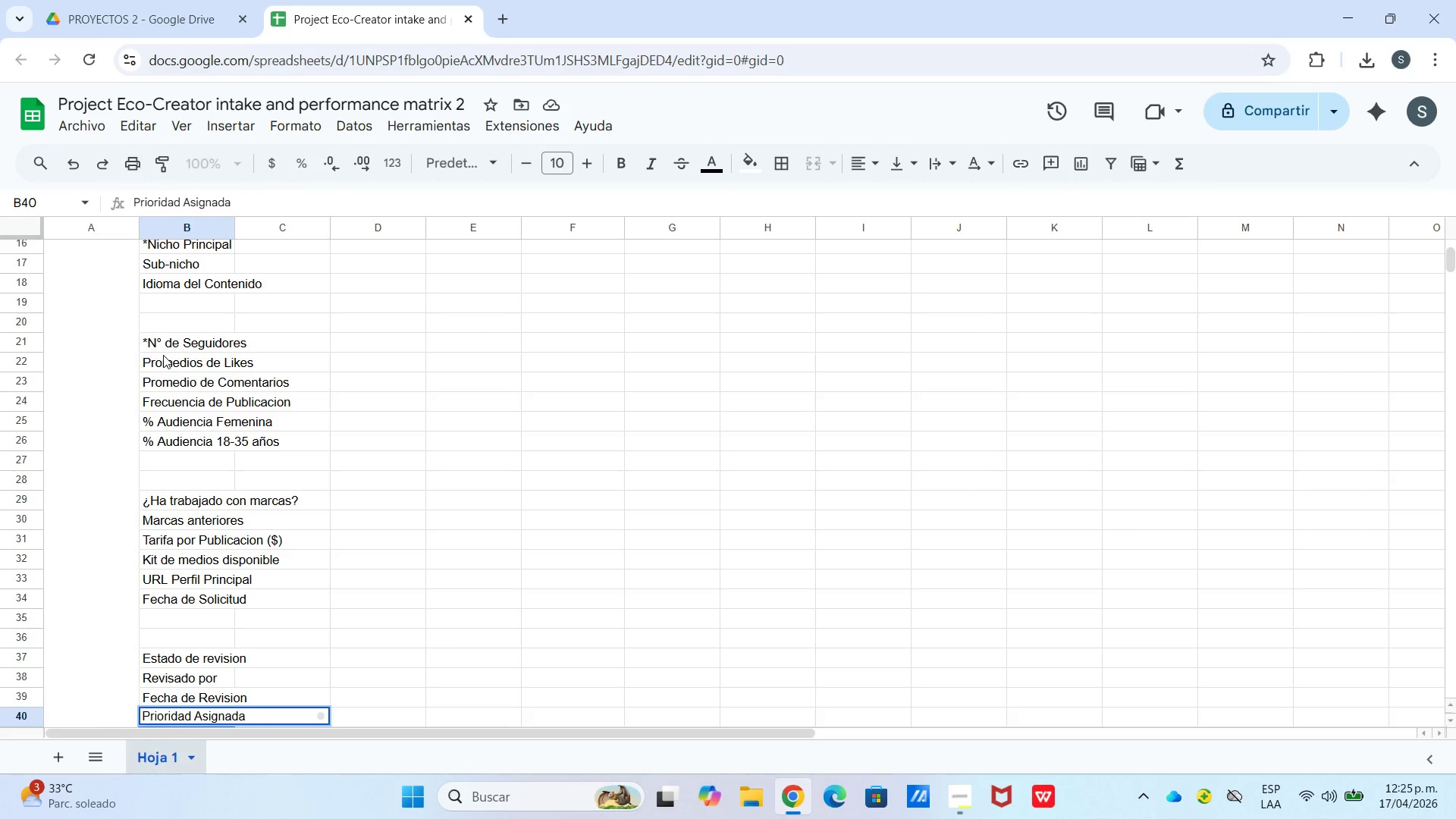 
key(Enter)
 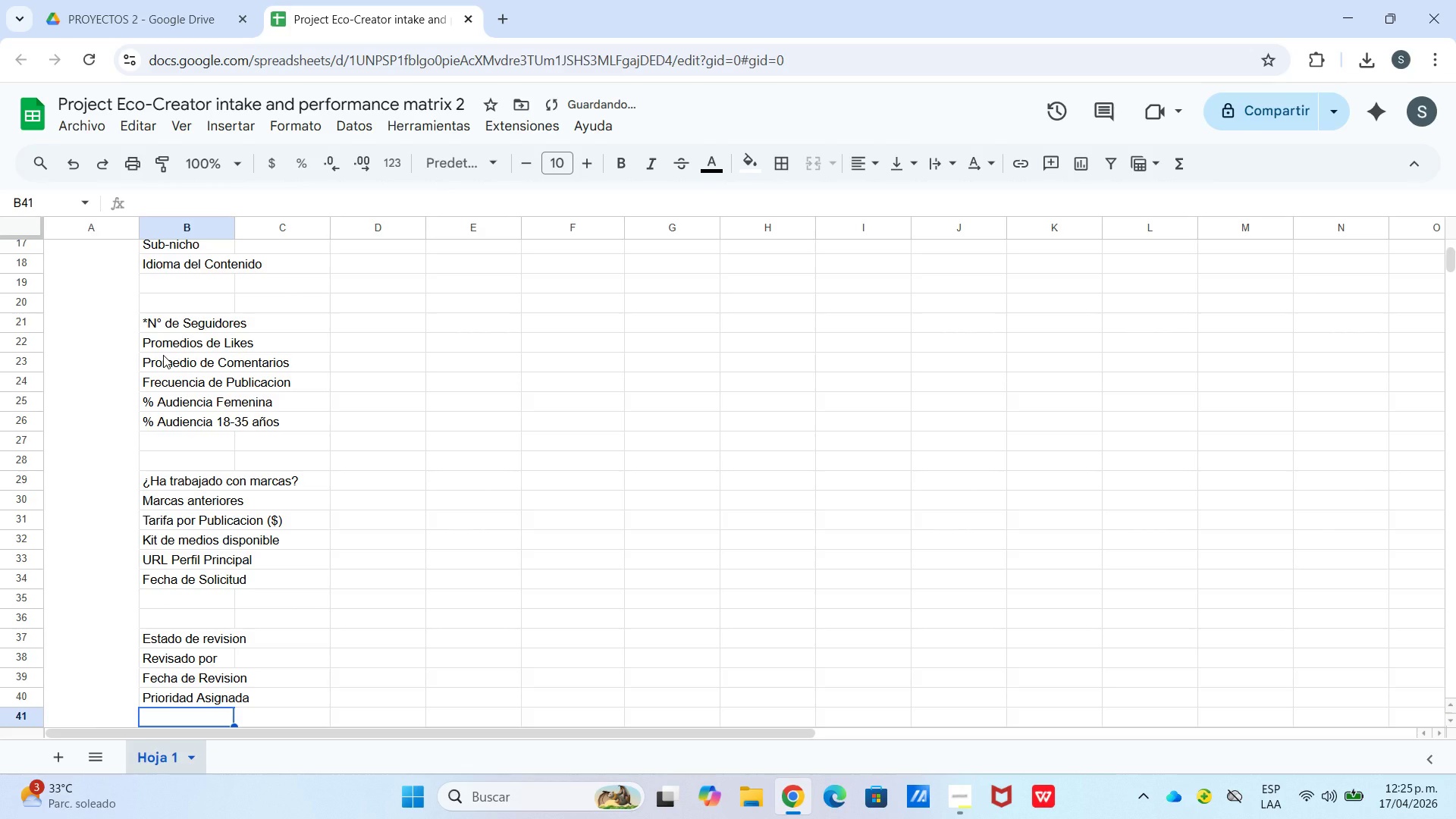 
type(Notas internas)
 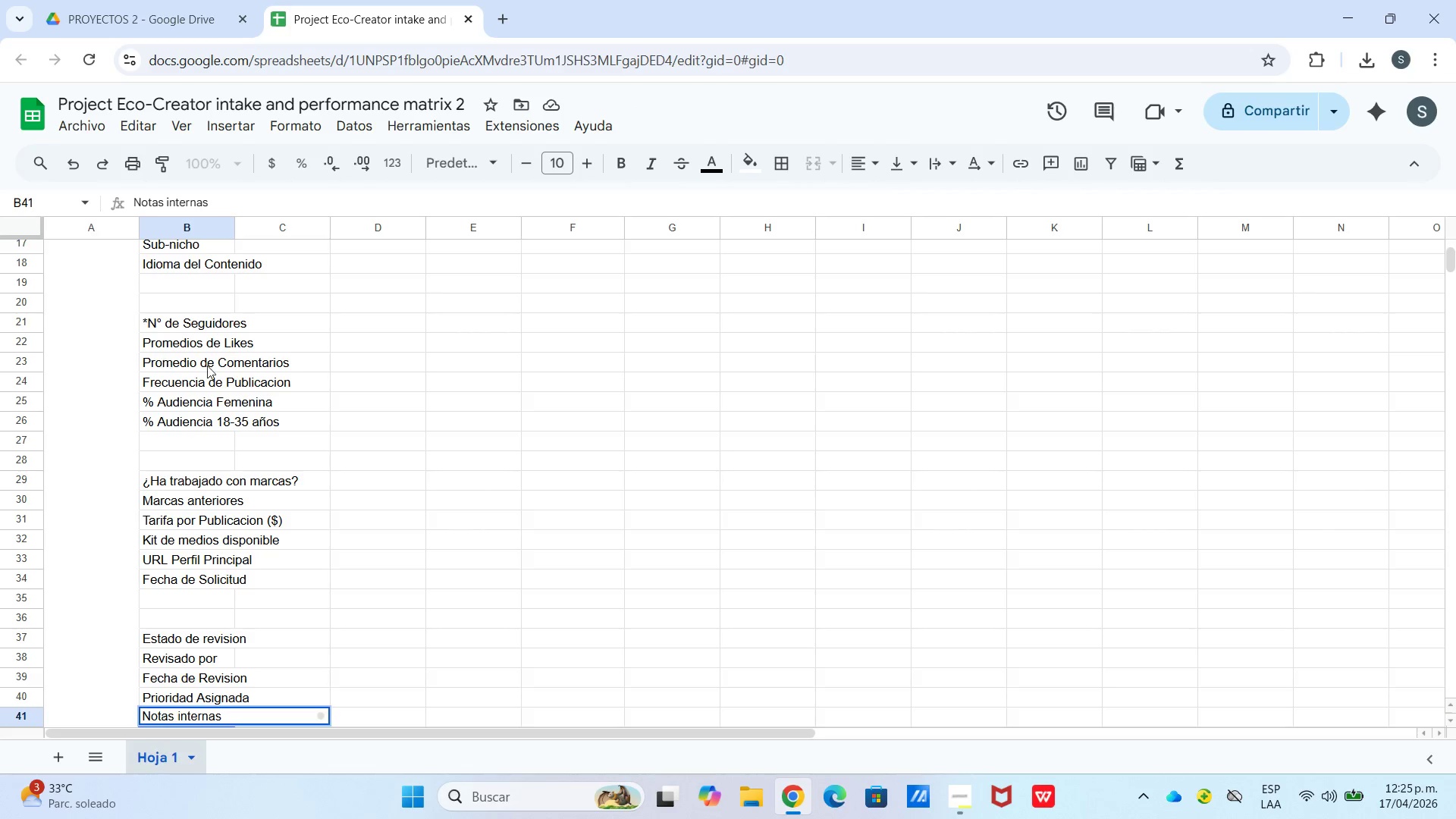 
left_click([474, 566])
 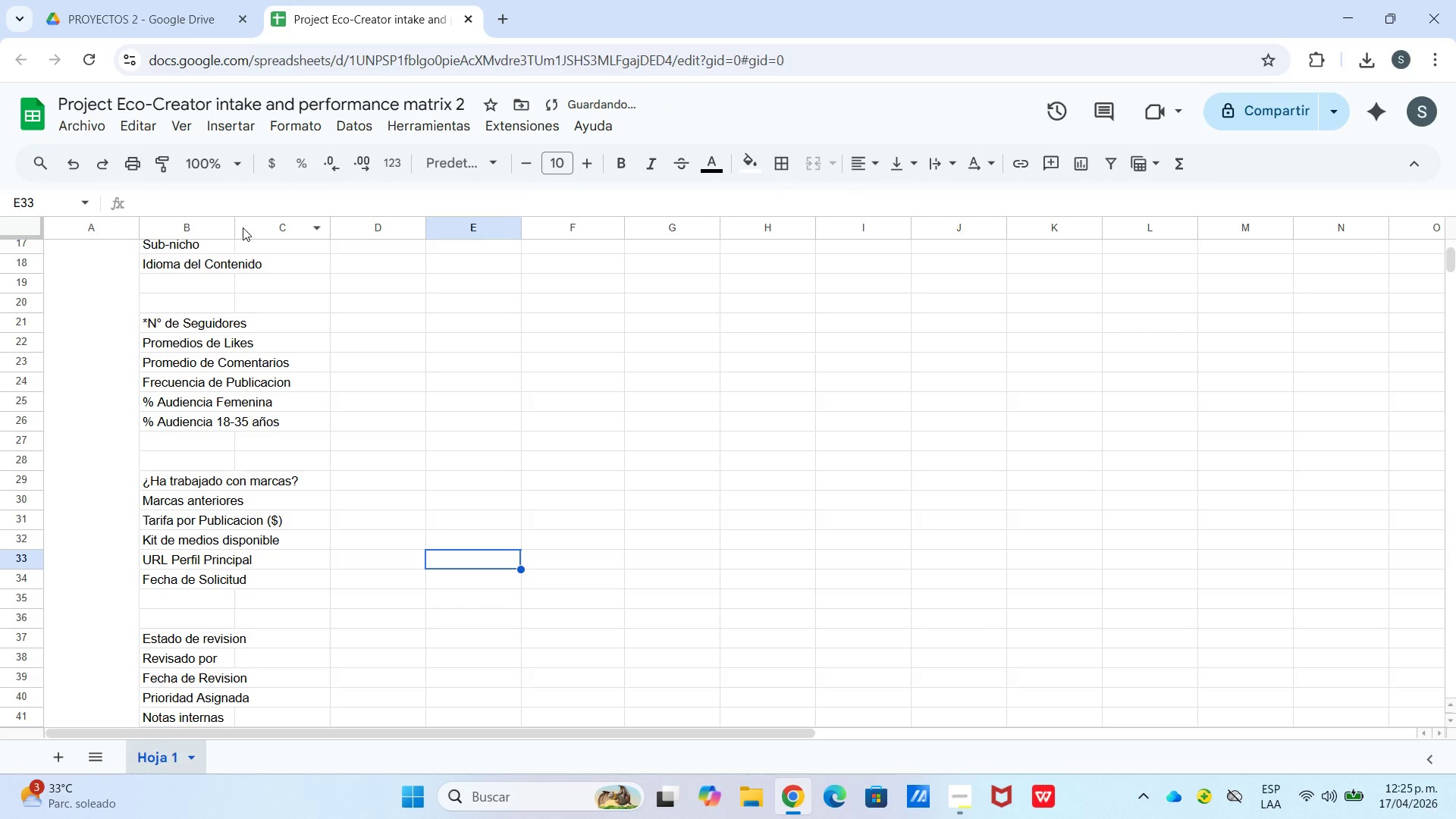 
left_click_drag(start_coordinate=[239, 226], to_coordinate=[304, 240])
 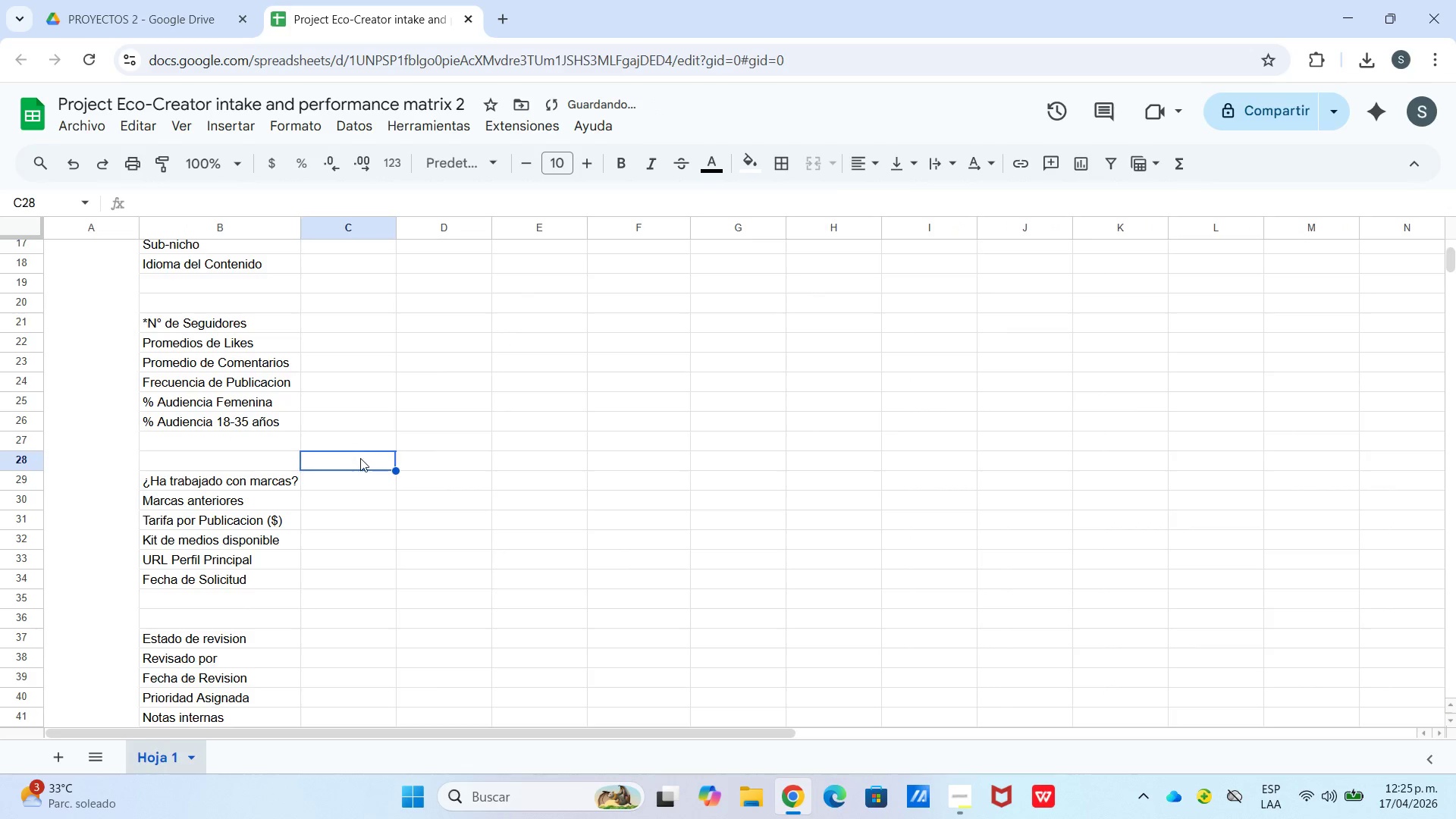 
scroll: coordinate [360, 458], scroll_direction: up, amount: 5.0
 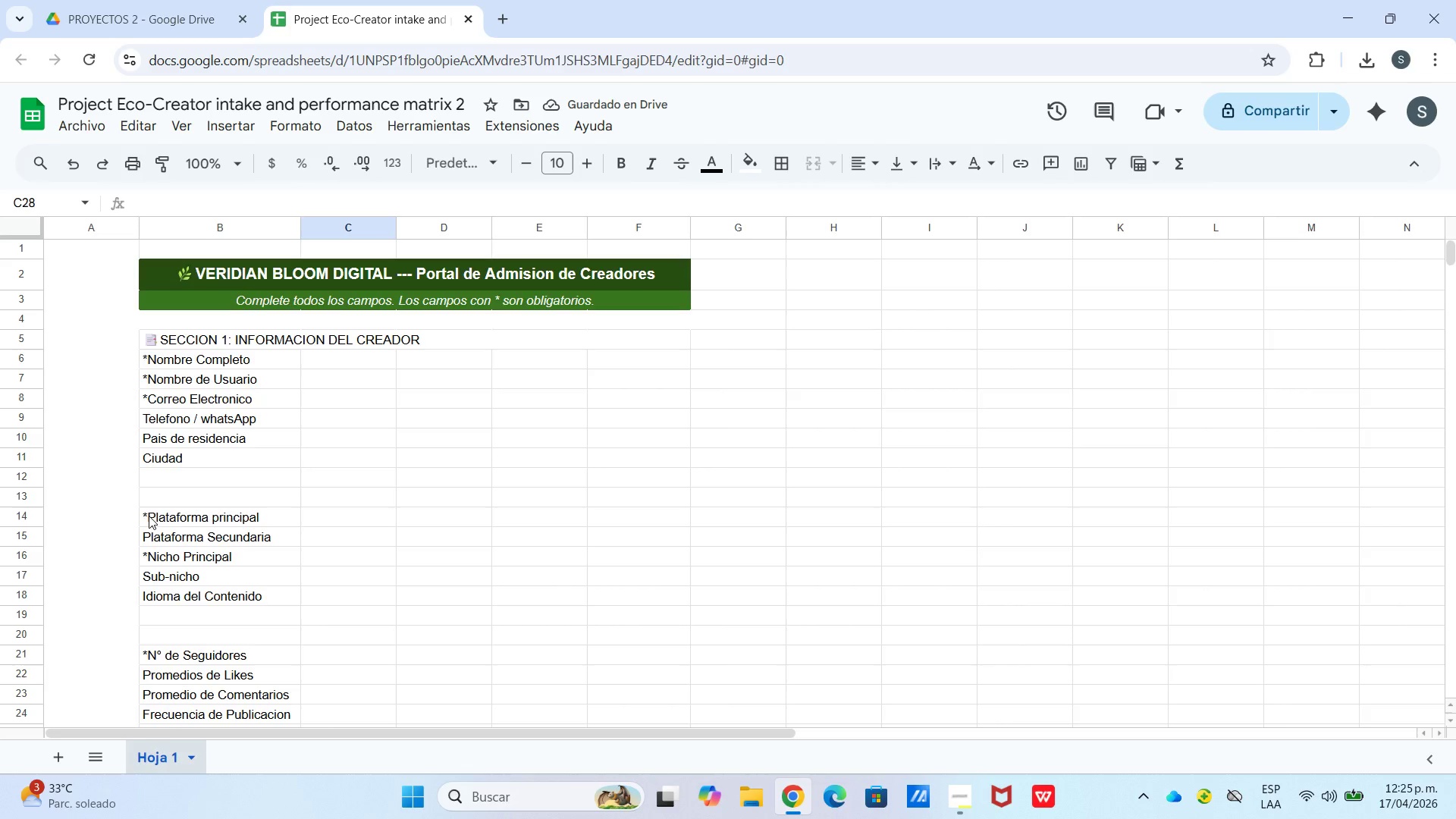 
left_click([171, 497])
 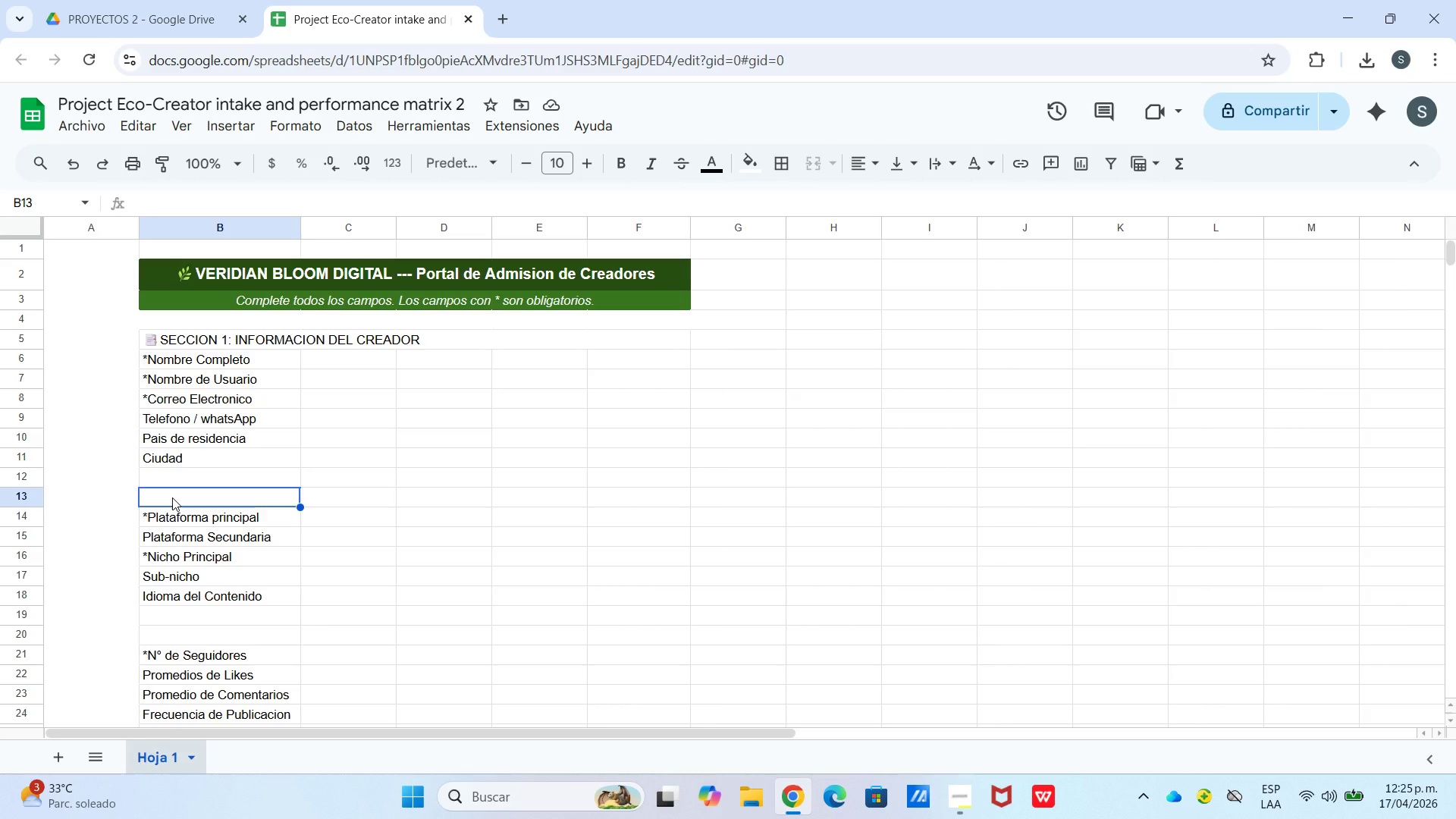 
left_click_drag(start_coordinate=[172, 497], to_coordinate=[631, 503])
 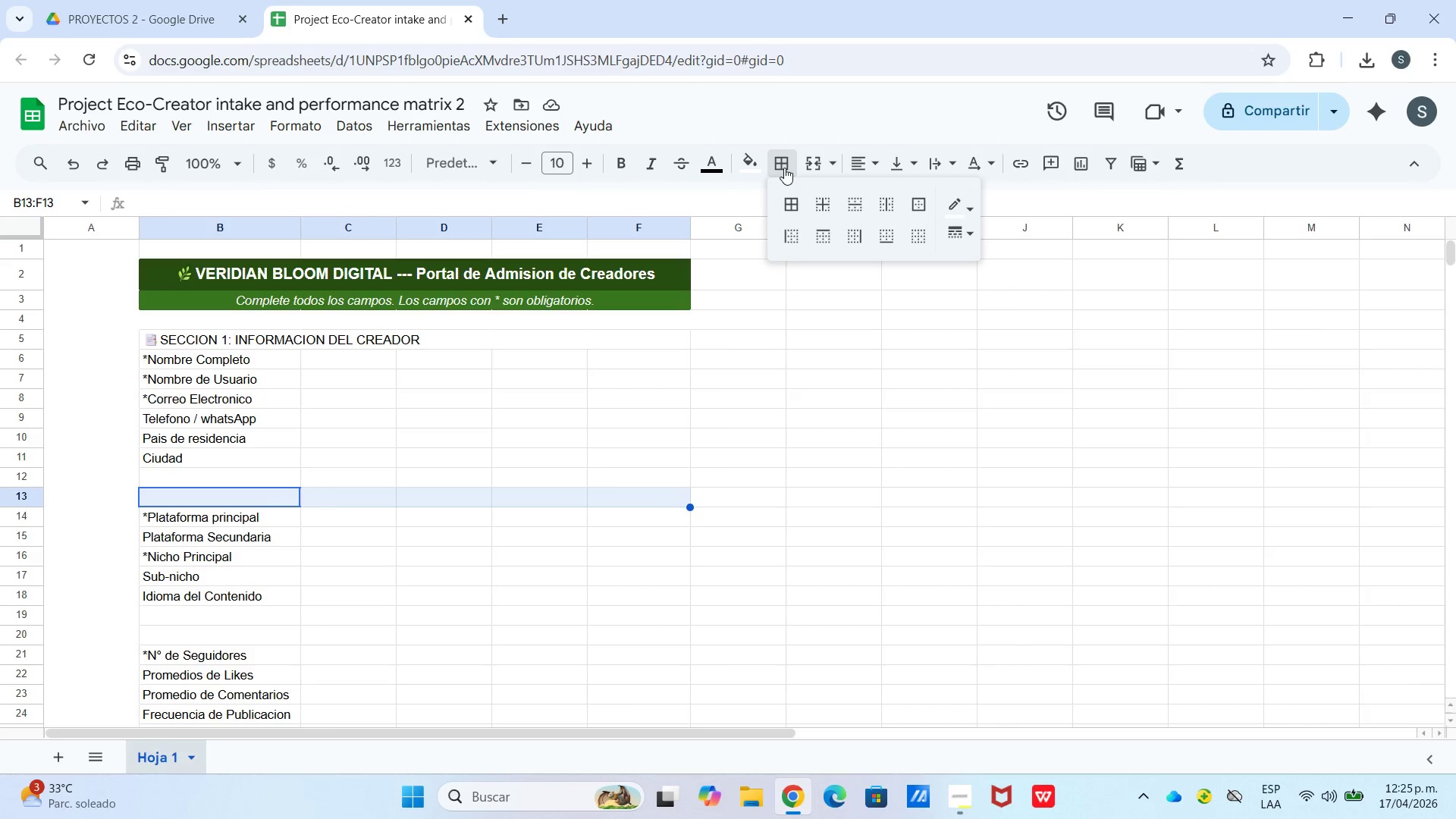 
double_click([814, 165])
 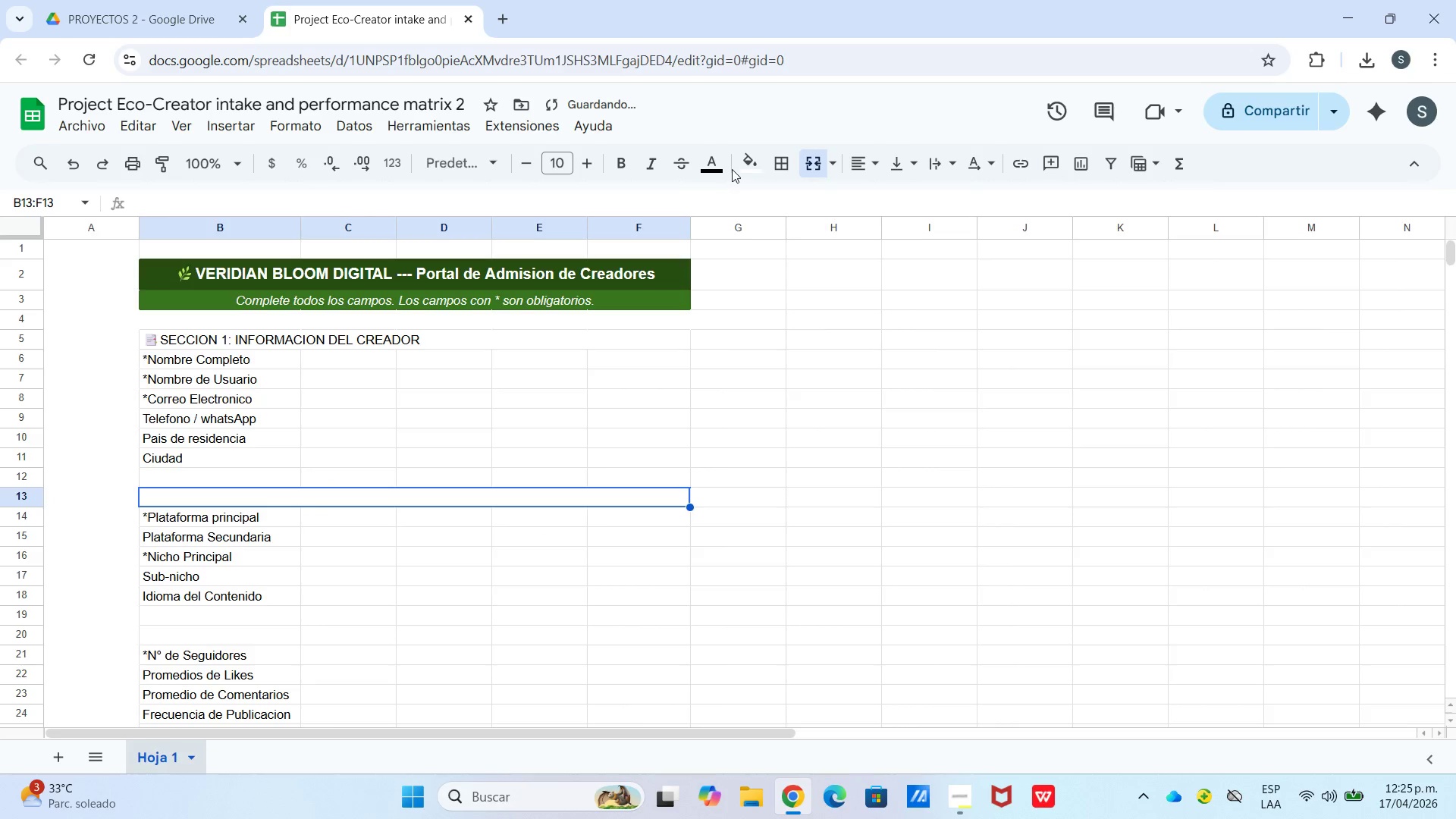 
left_click([746, 169])
 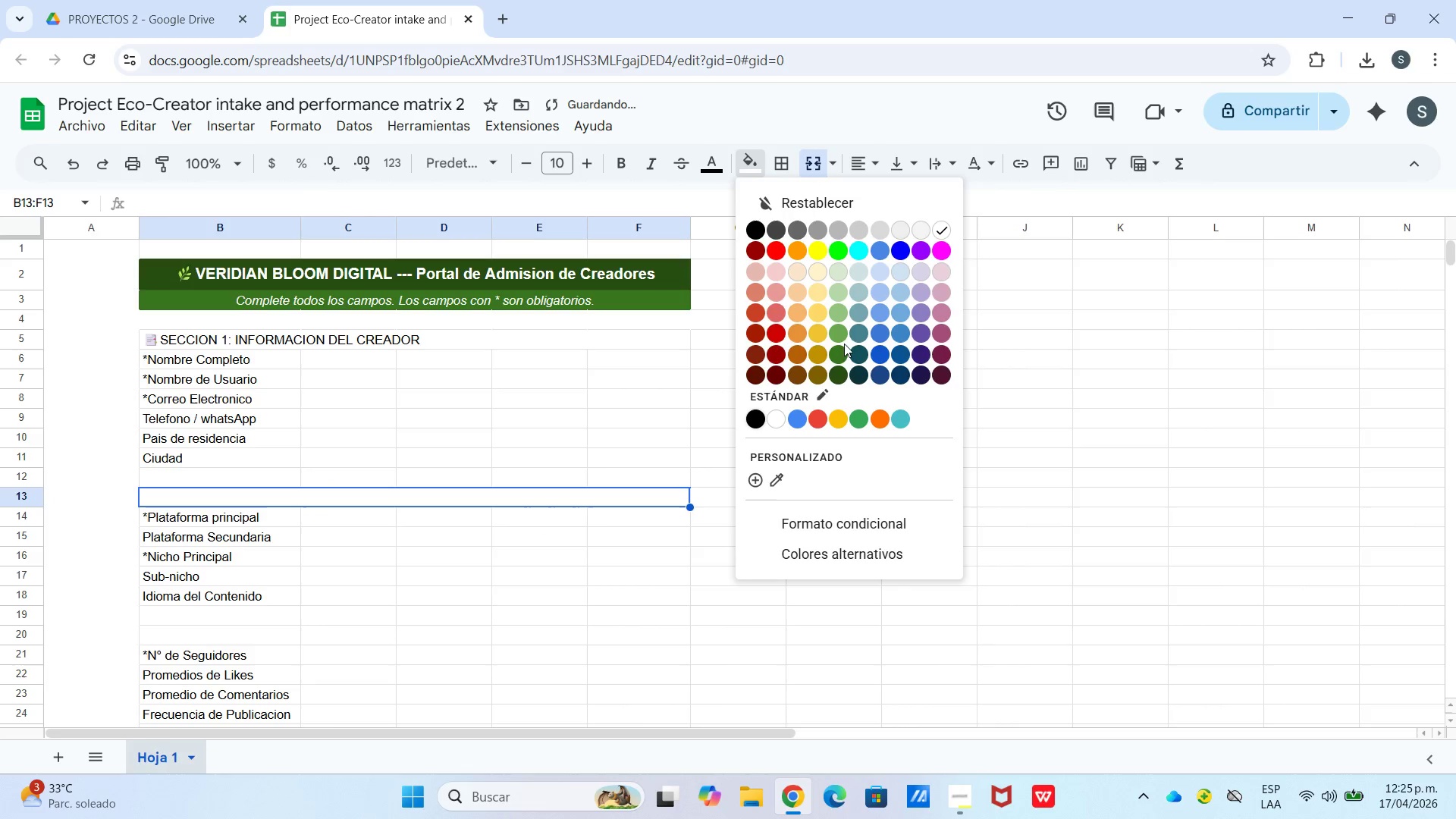 
left_click([839, 350])
 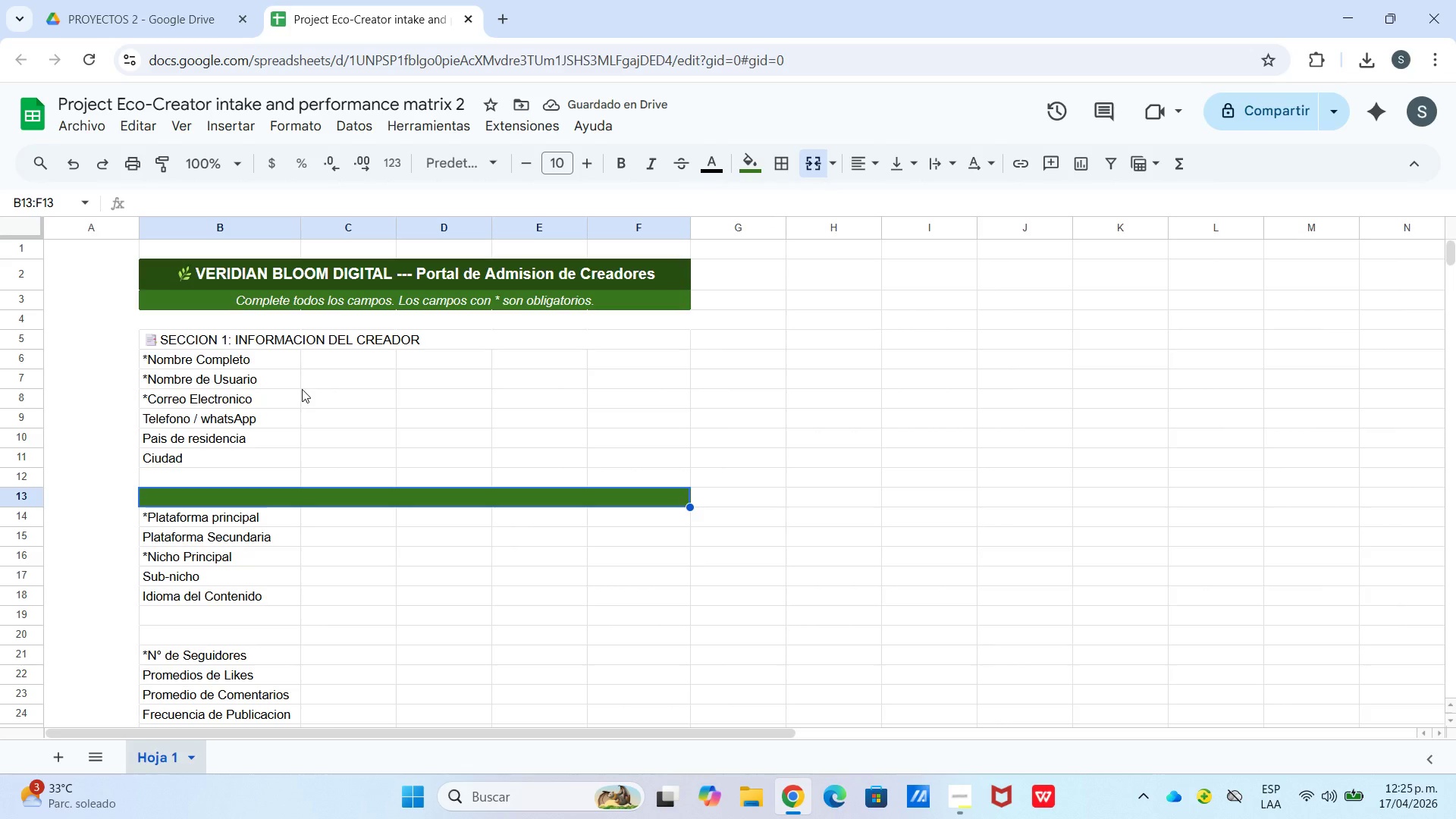 
left_click([738, 162])
 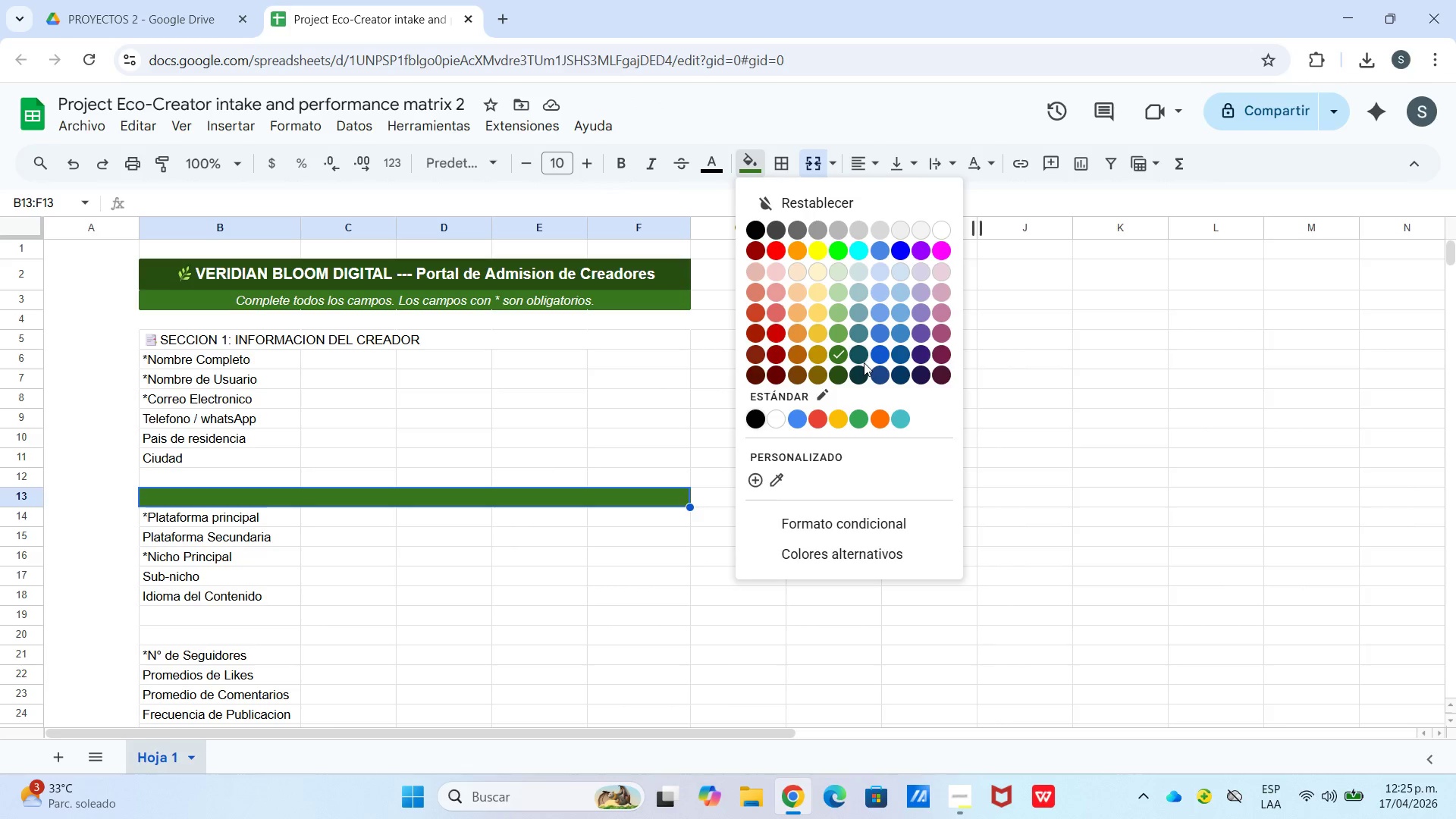 
left_click([862, 353])
 